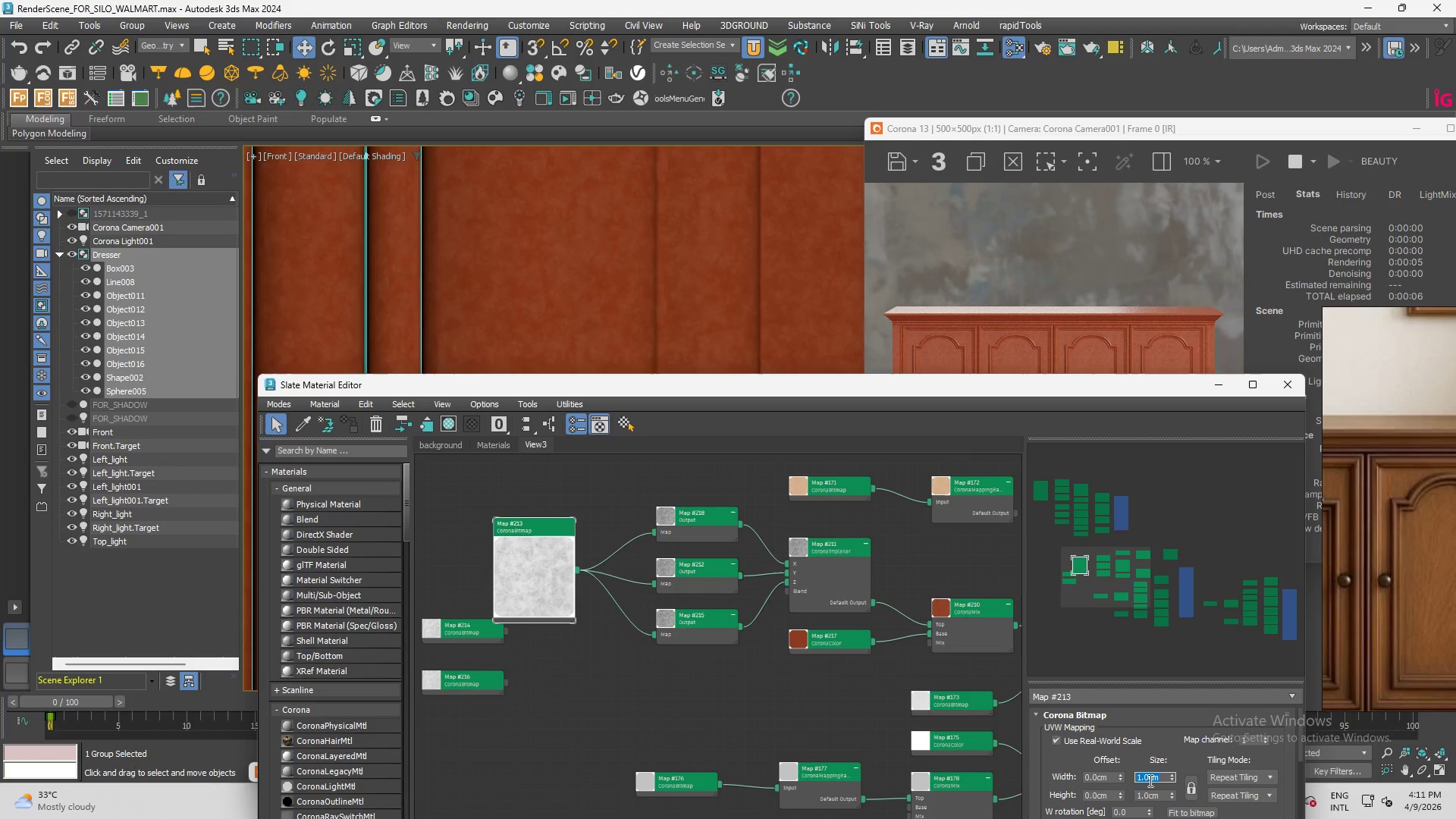 
key(Numpad5)
 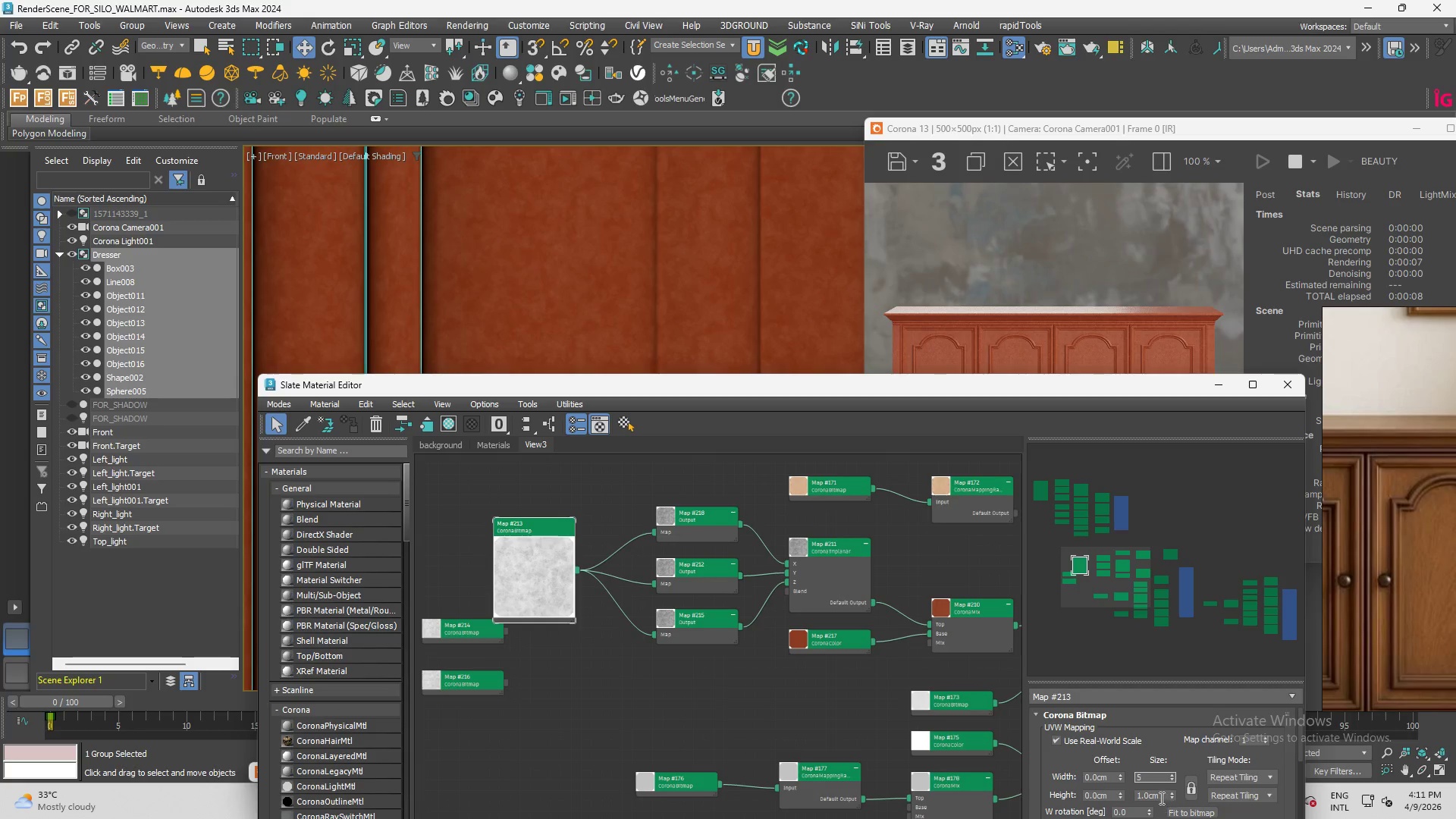 
double_click([1159, 798])
 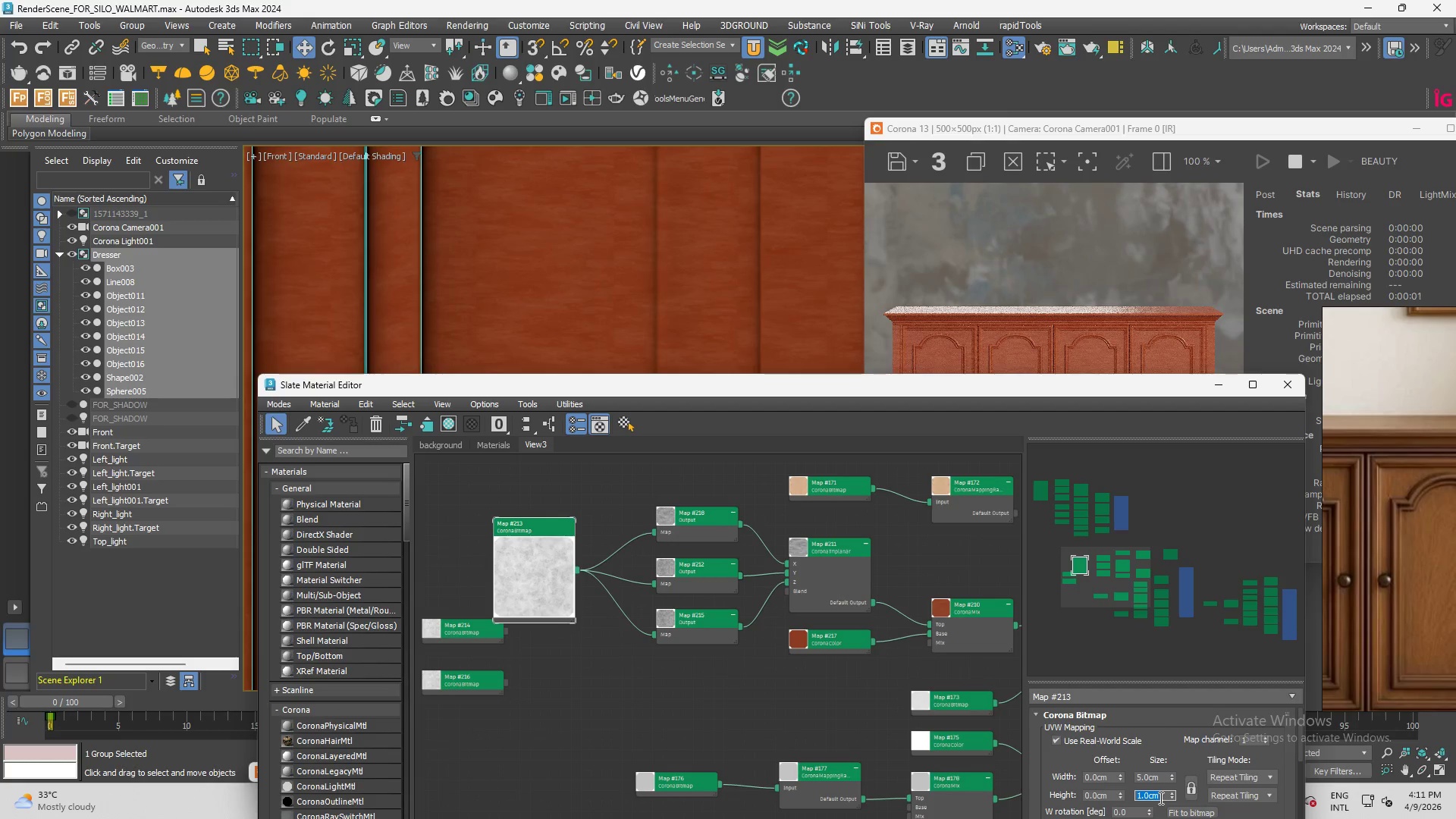 
key(Numpad5)
 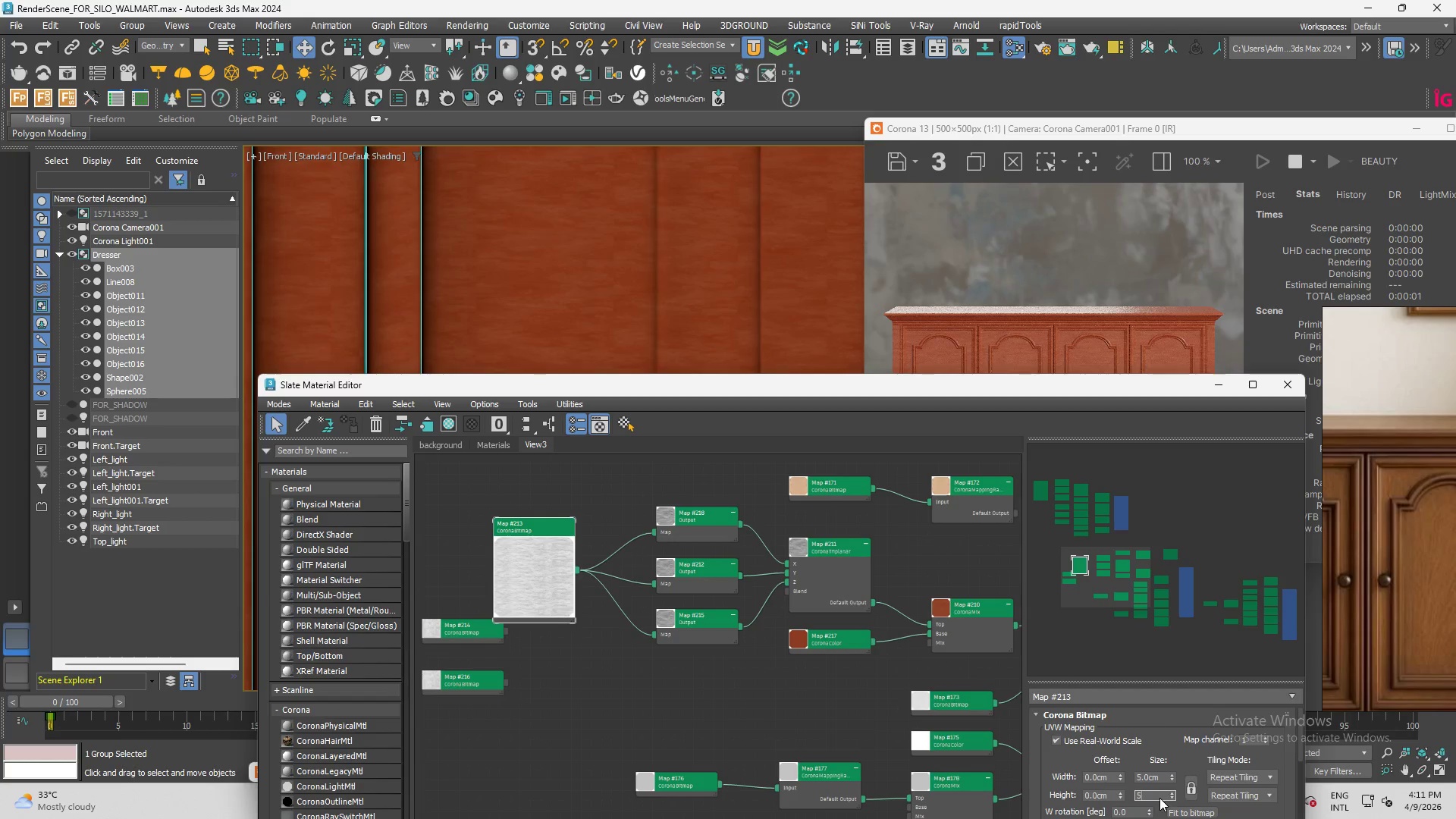 
key(Enter)
 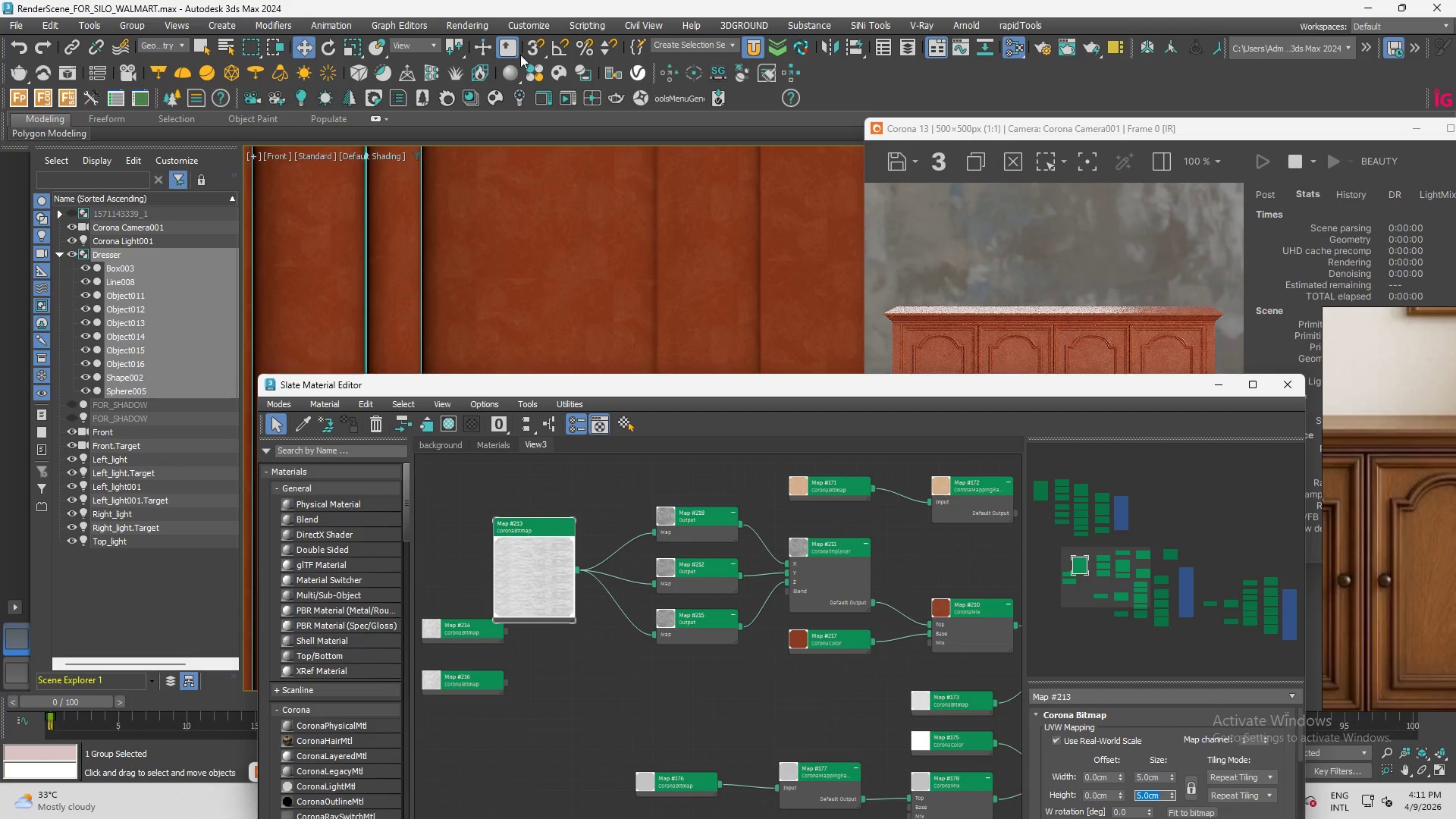 
scroll: coordinate [657, 234], scroll_direction: down, amount: 4.0
 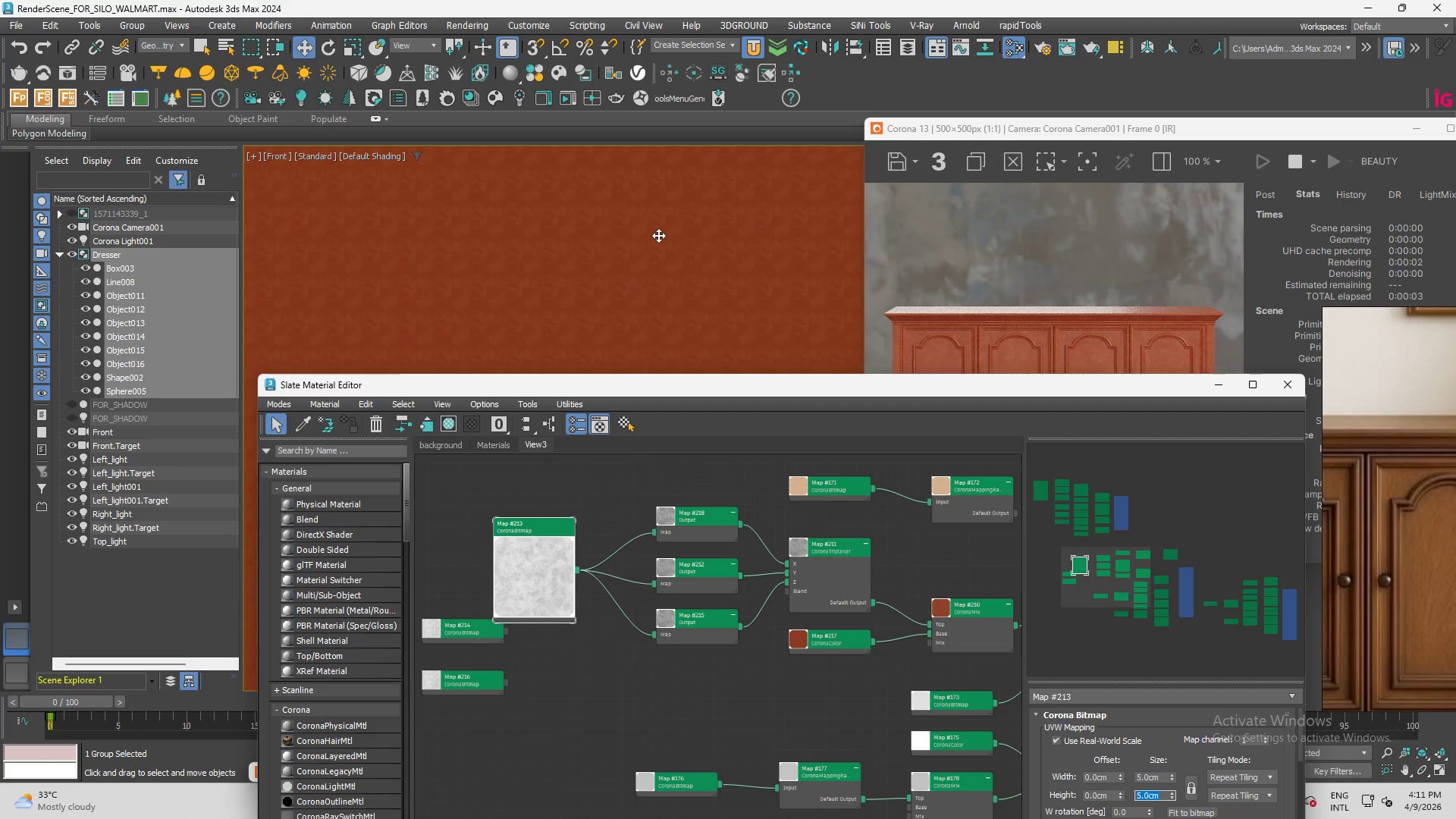 
scroll: coordinate [664, 236], scroll_direction: up, amount: 4.0
 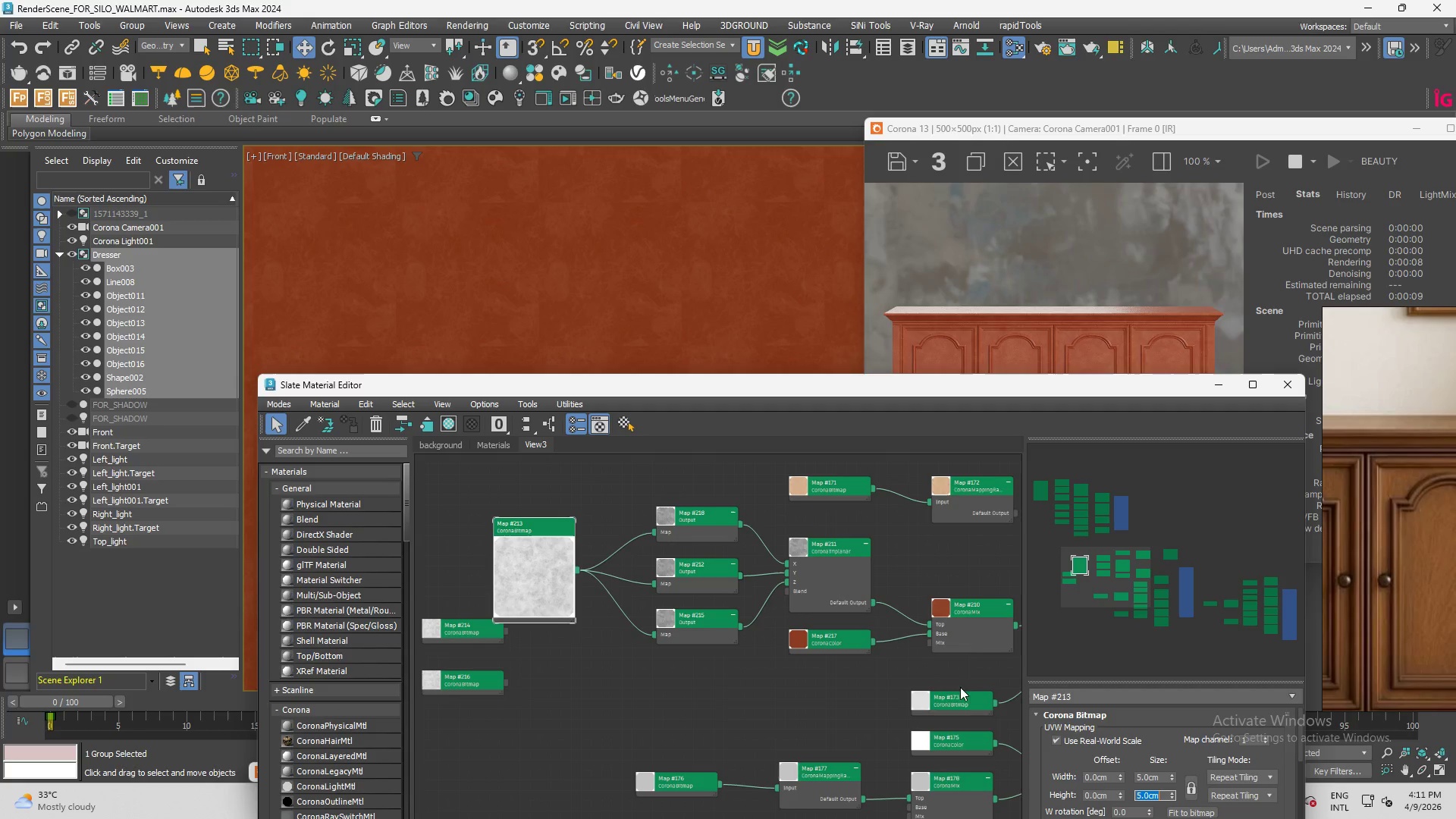 
wait(6.57)
 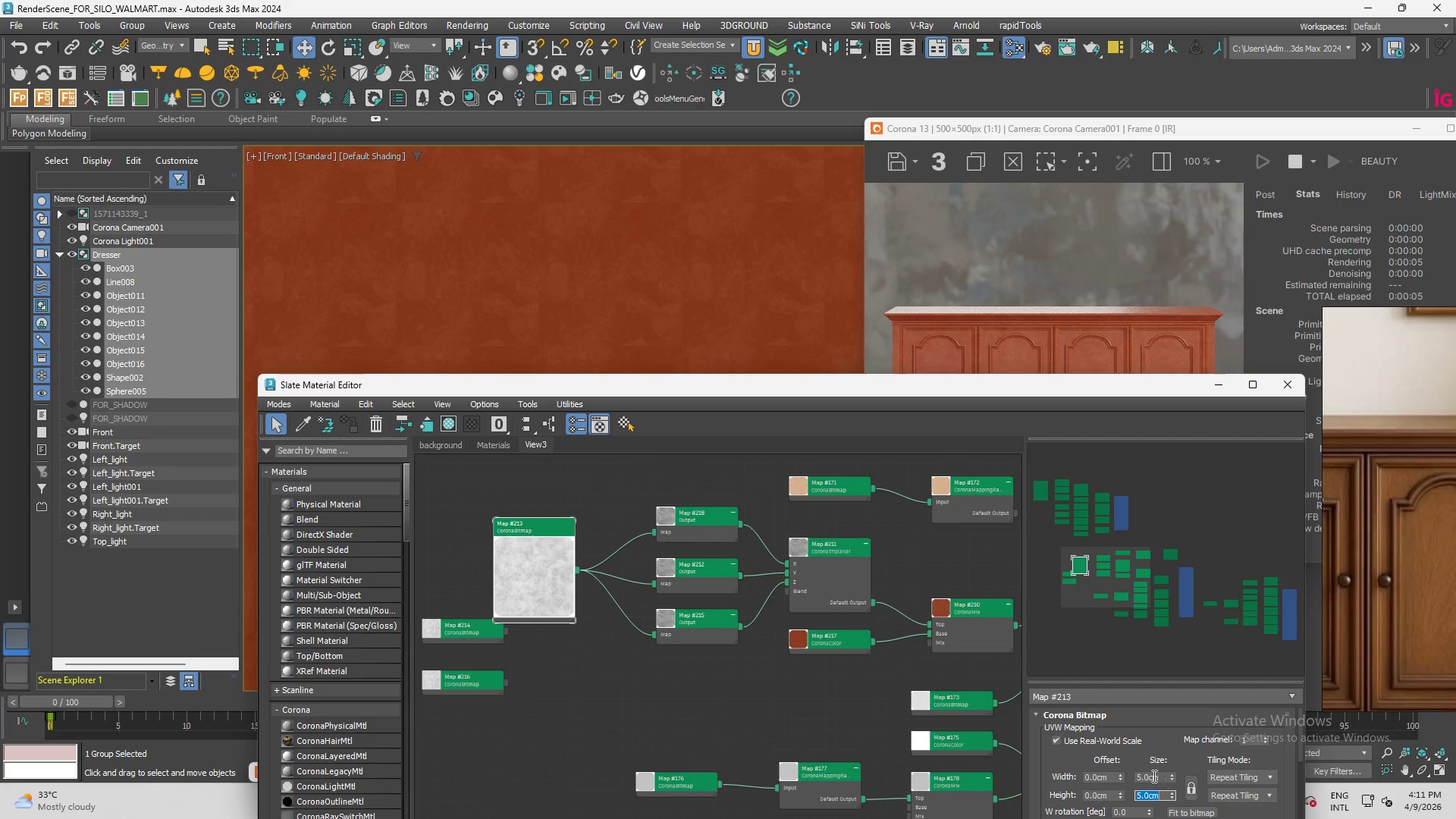 
left_click([1194, 784])
 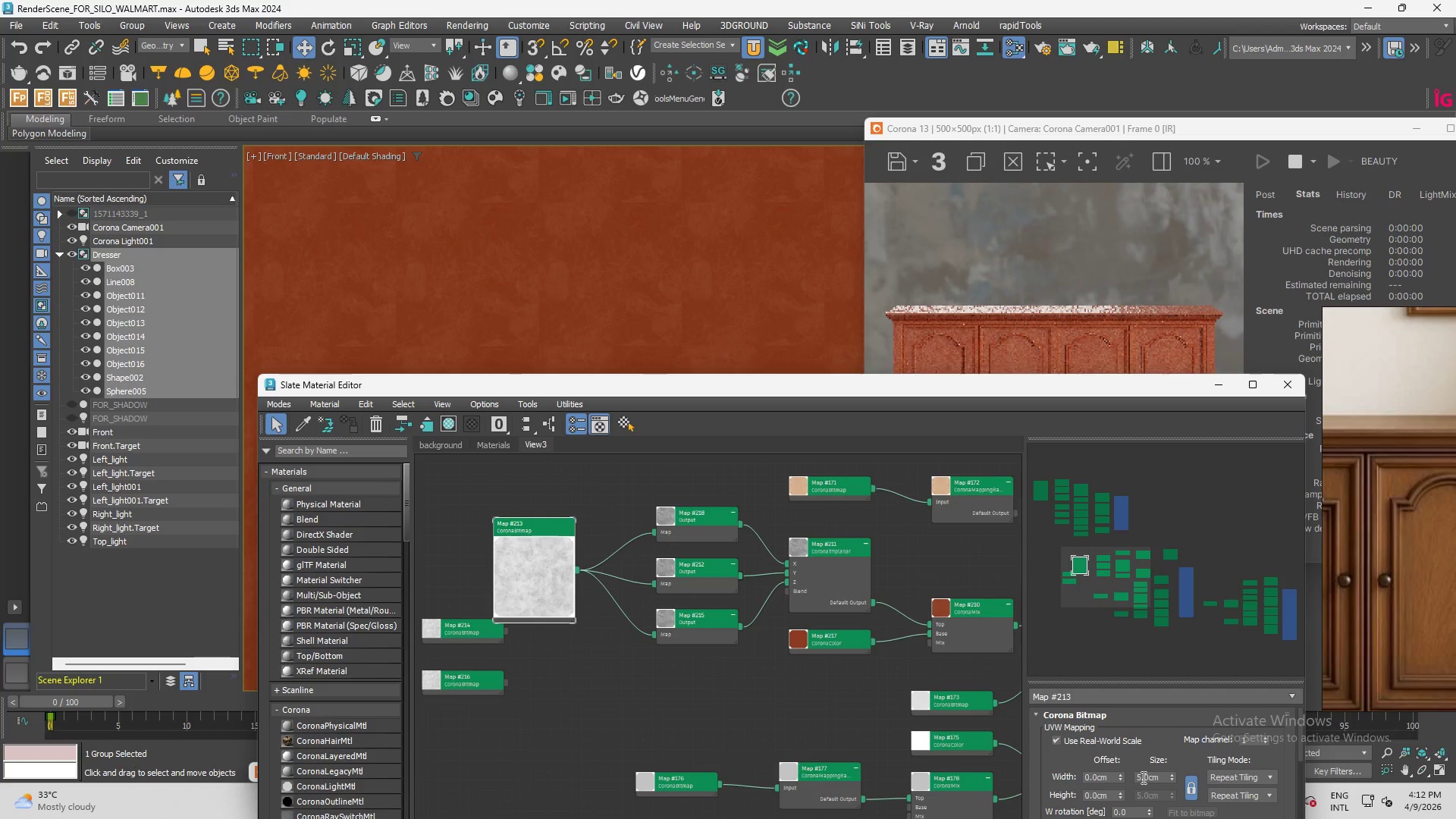 
double_click([1142, 777])
 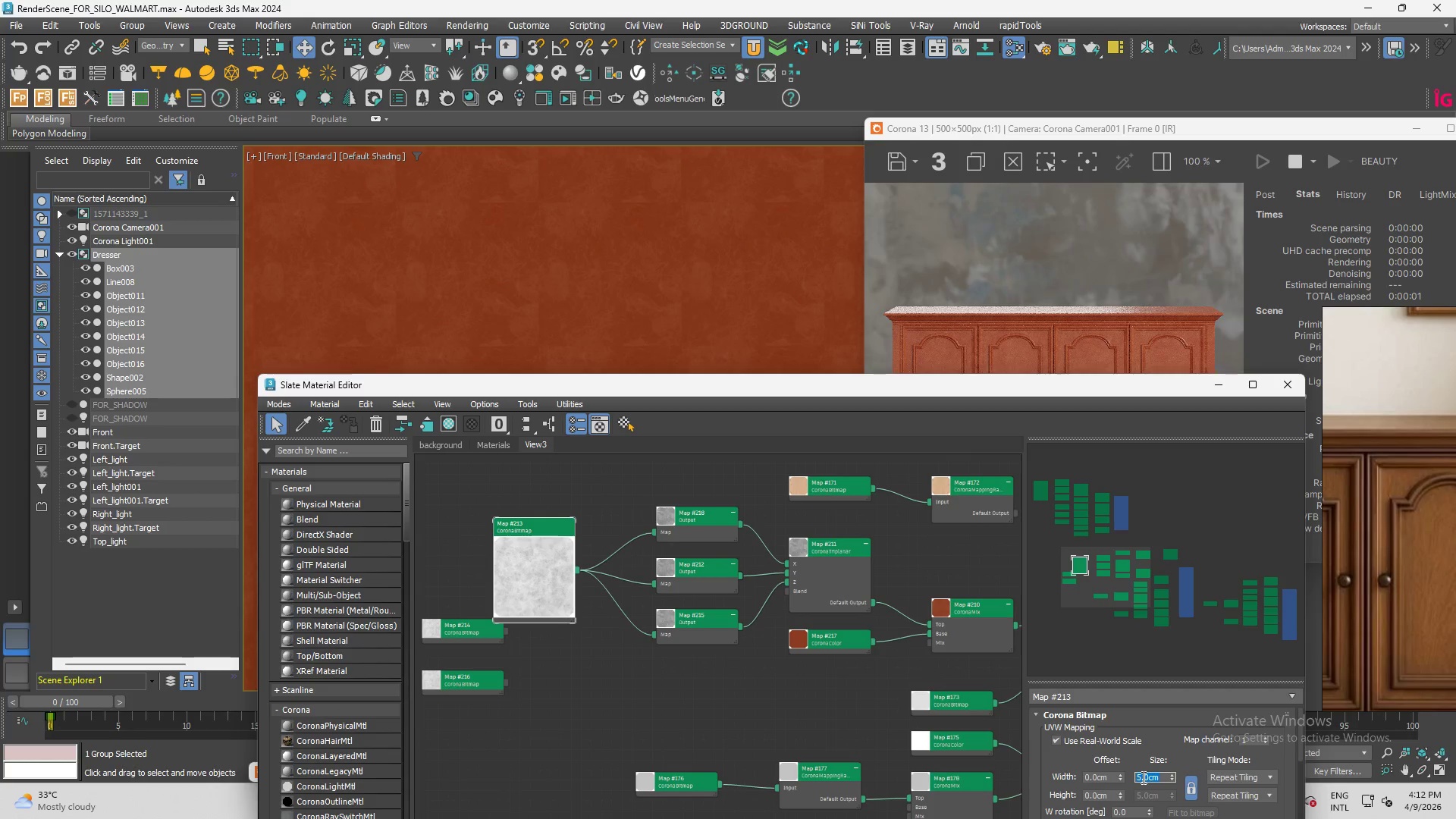 
key(Numpad2)
 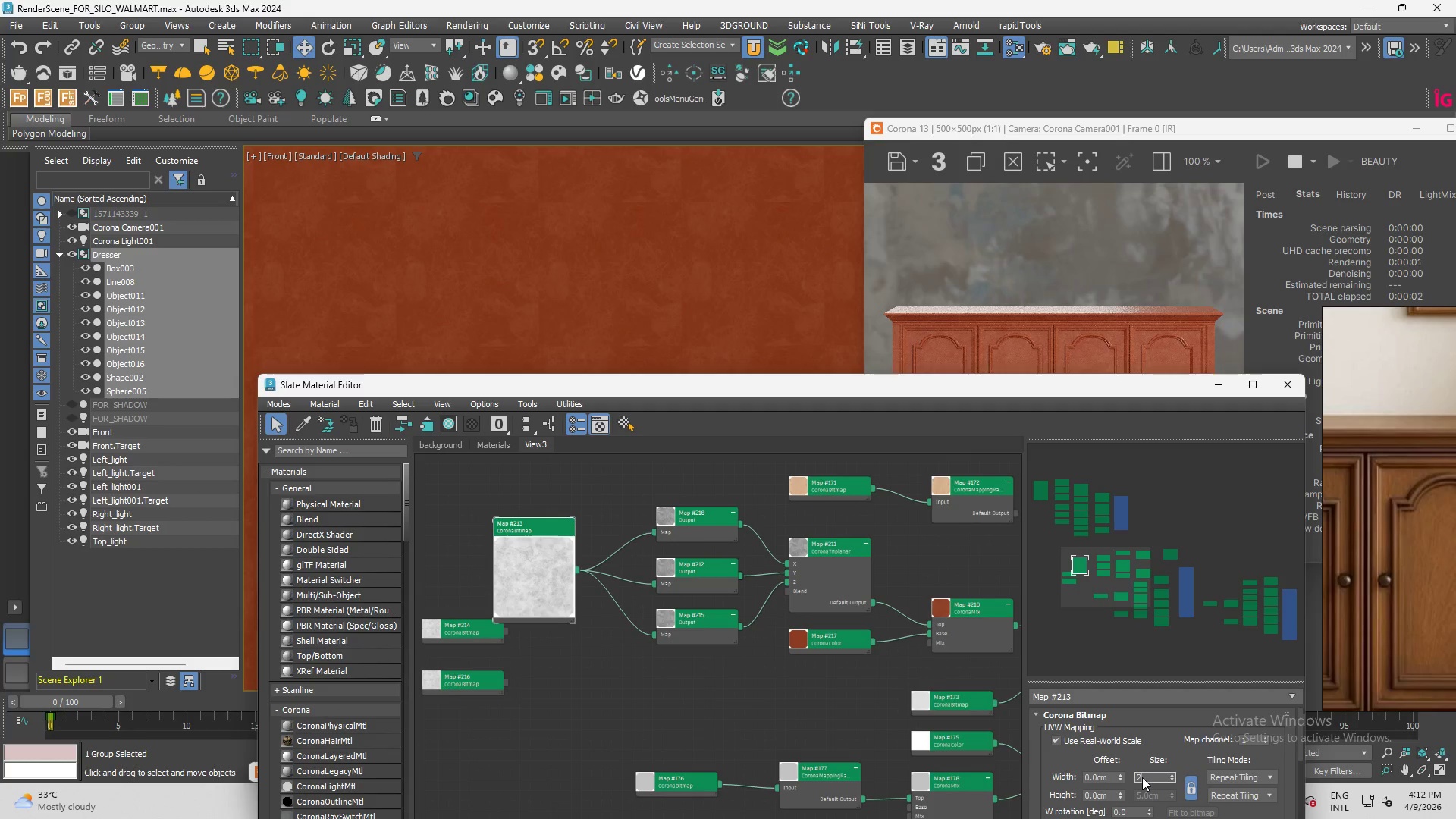 
key(Numpad5)
 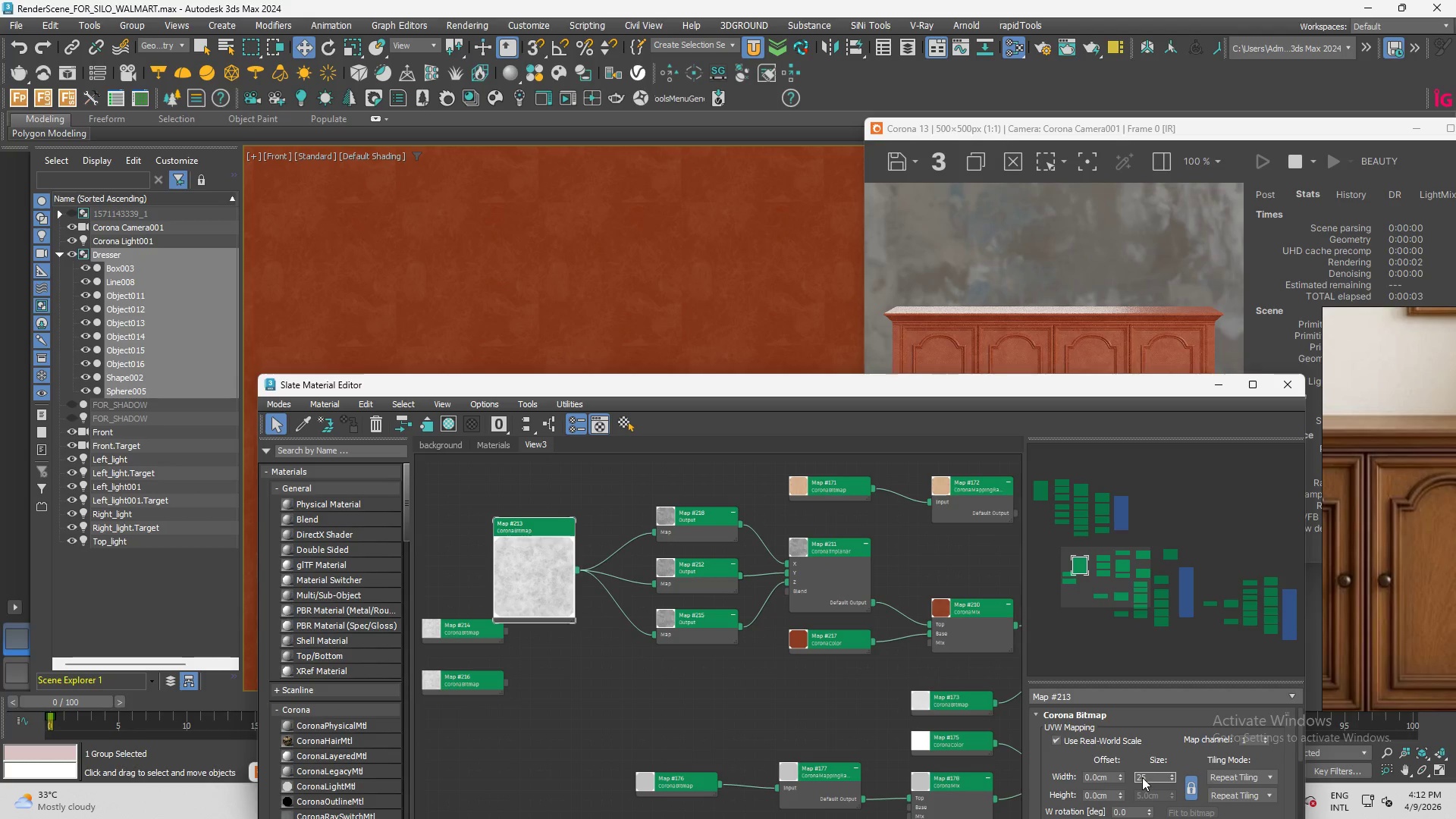 
key(Enter)
 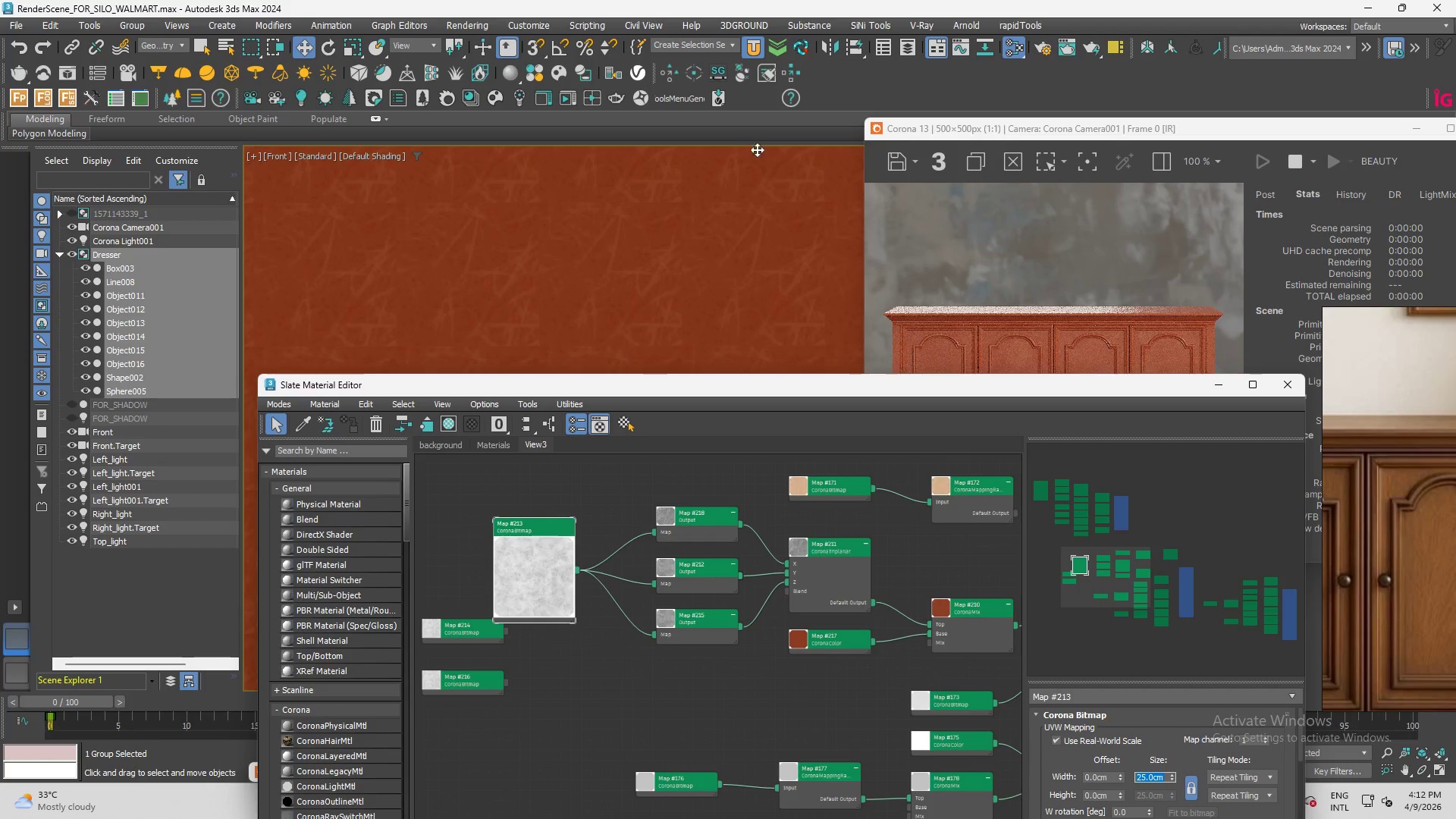 
scroll: coordinate [565, 193], scroll_direction: down, amount: 2.0
 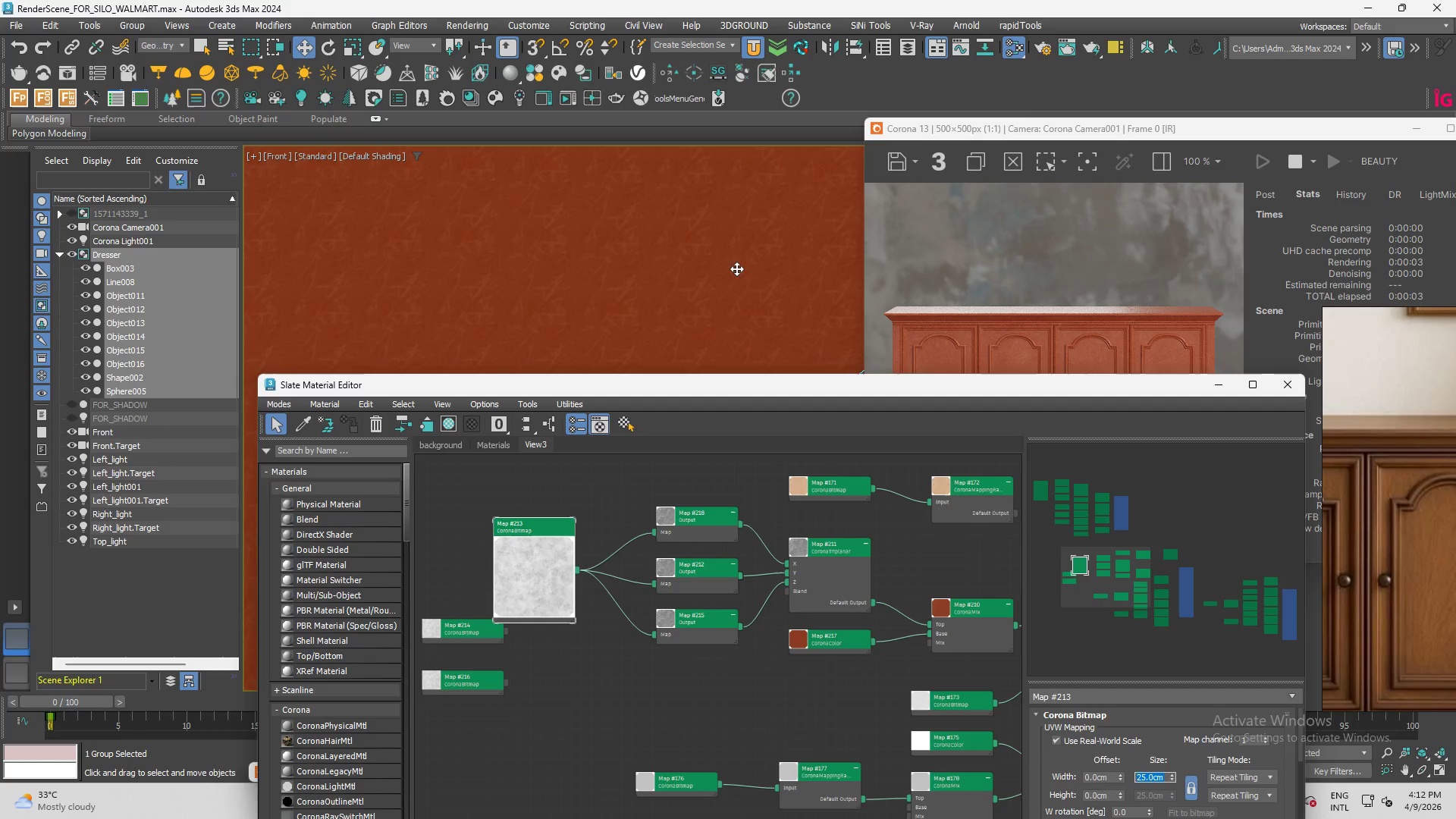 
scroll: coordinate [451, 203], scroll_direction: up, amount: 5.0
 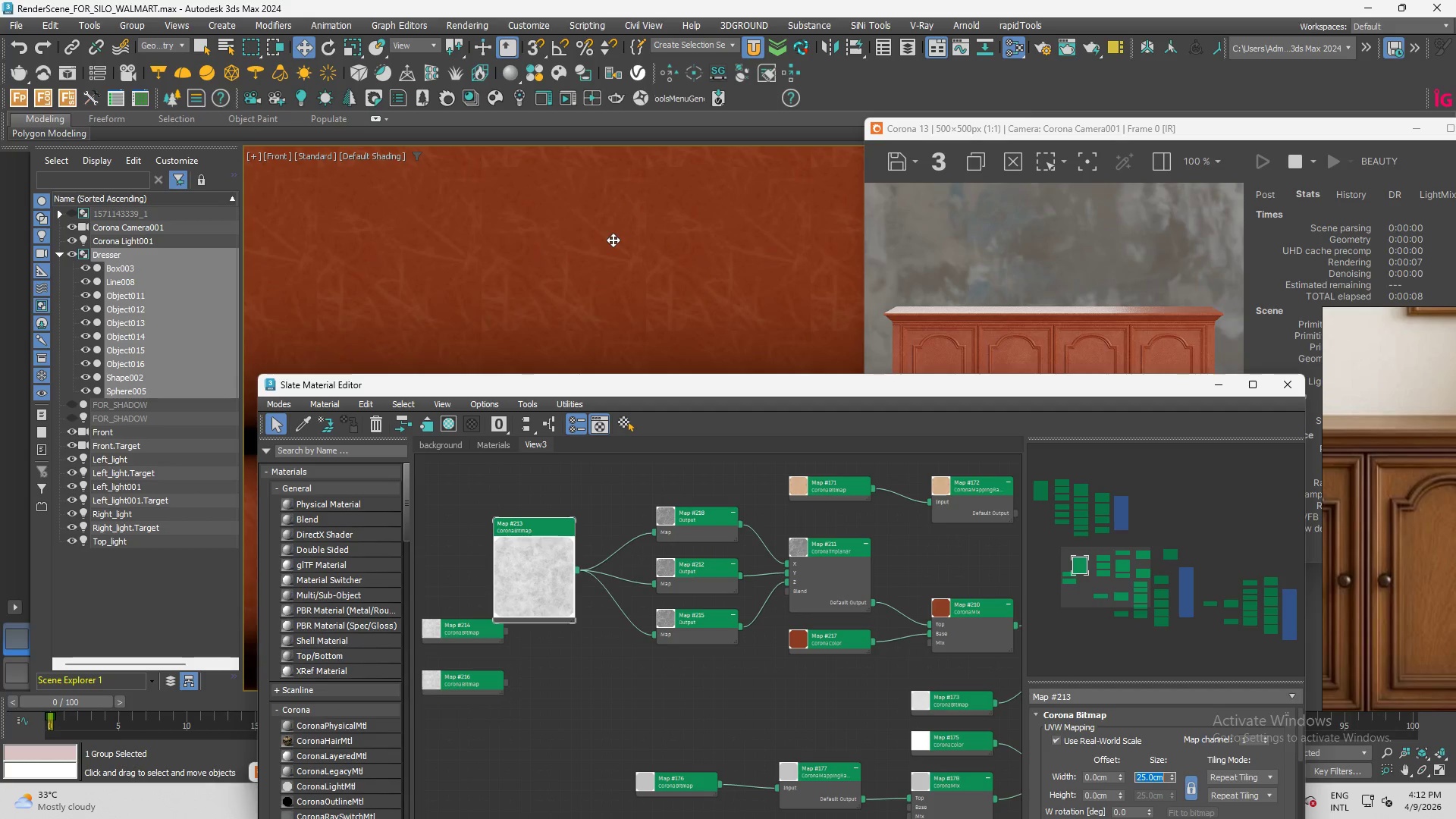 
scroll: coordinate [612, 245], scroll_direction: down, amount: 6.0
 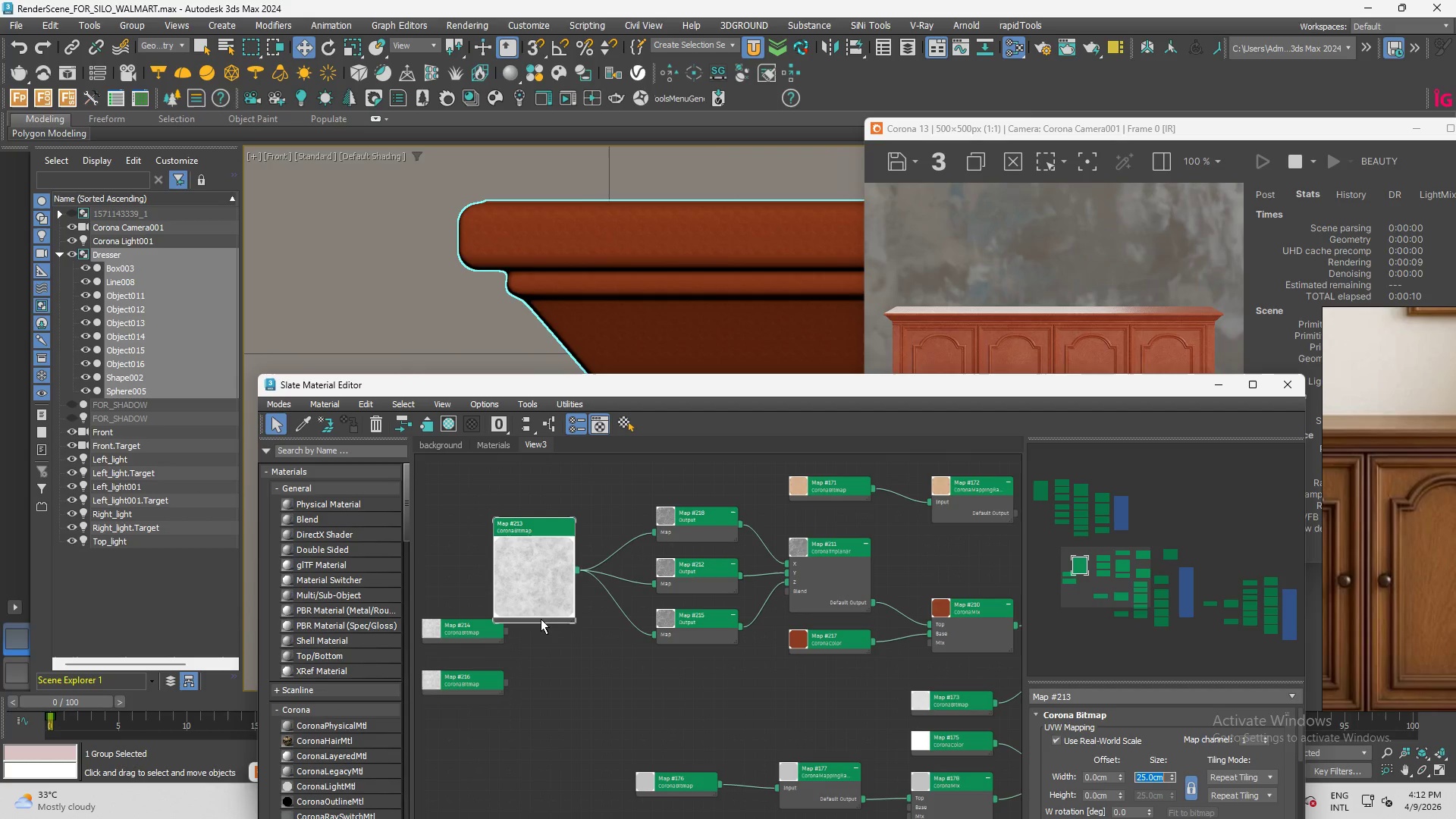 
scroll: coordinate [536, 577], scroll_direction: up, amount: 1.0
 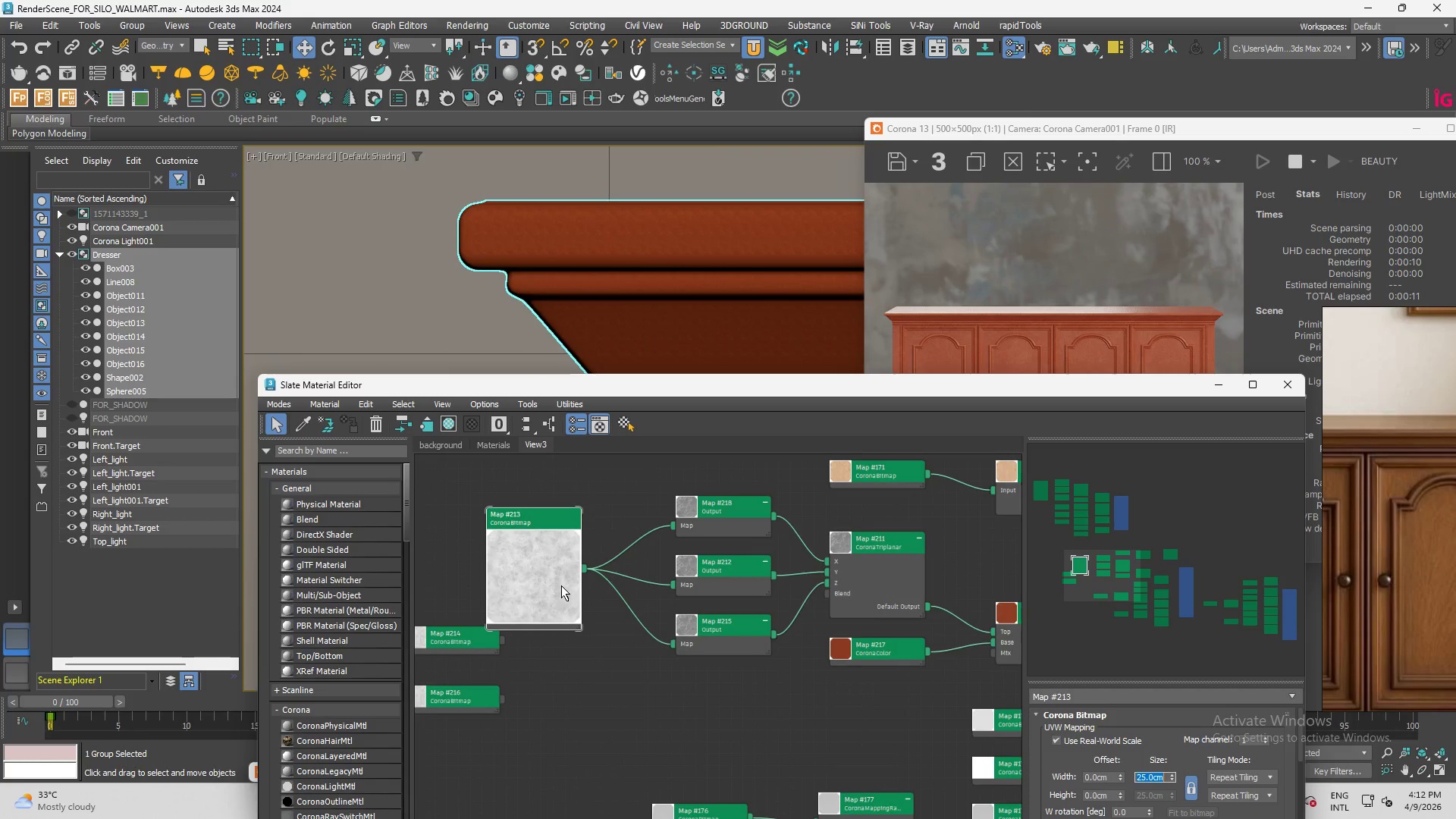 
left_click_drag(start_coordinate=[557, 585], to_coordinate=[568, 550])
 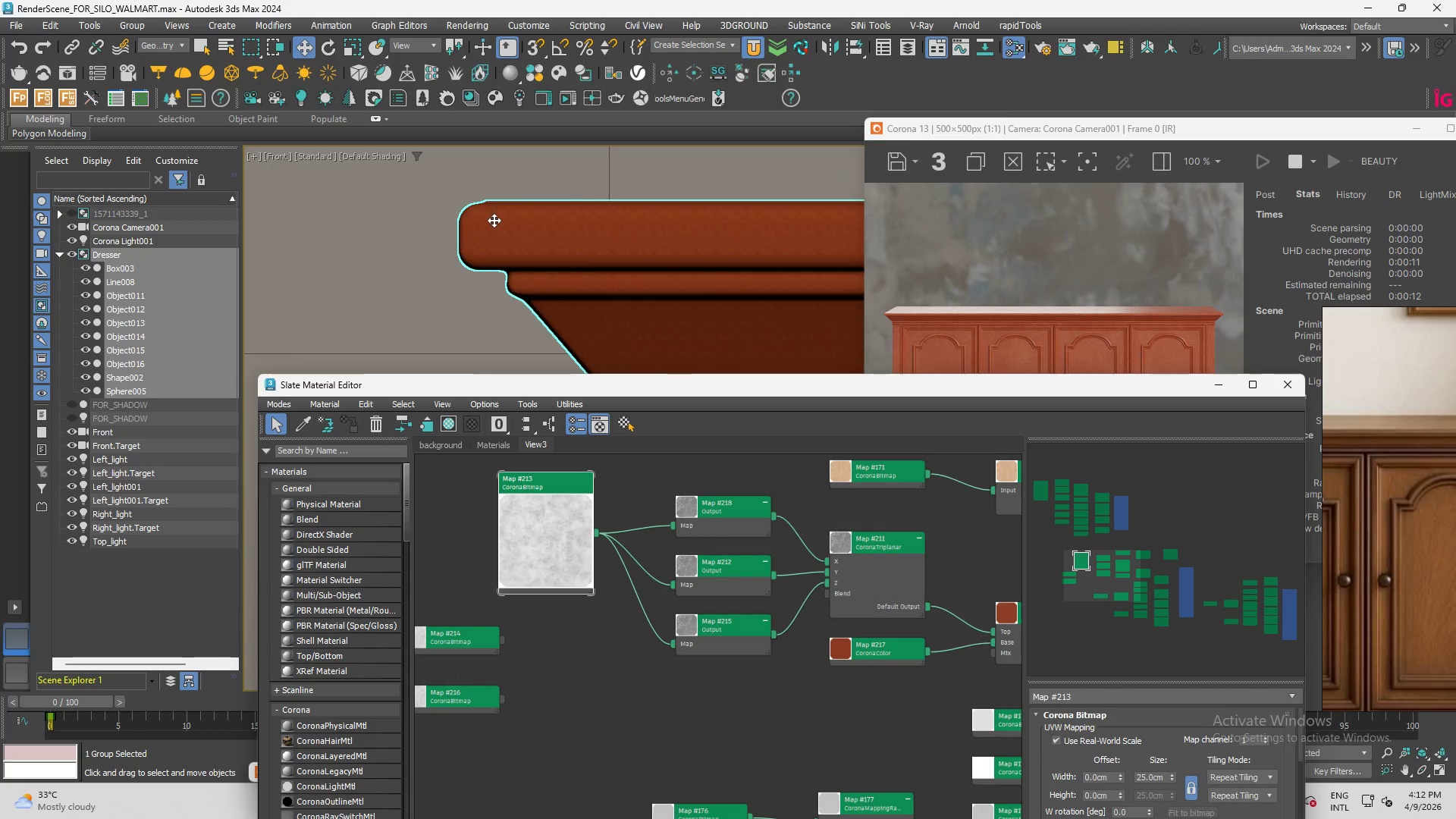 
scroll: coordinate [987, 340], scroll_direction: up, amount: 7.0
 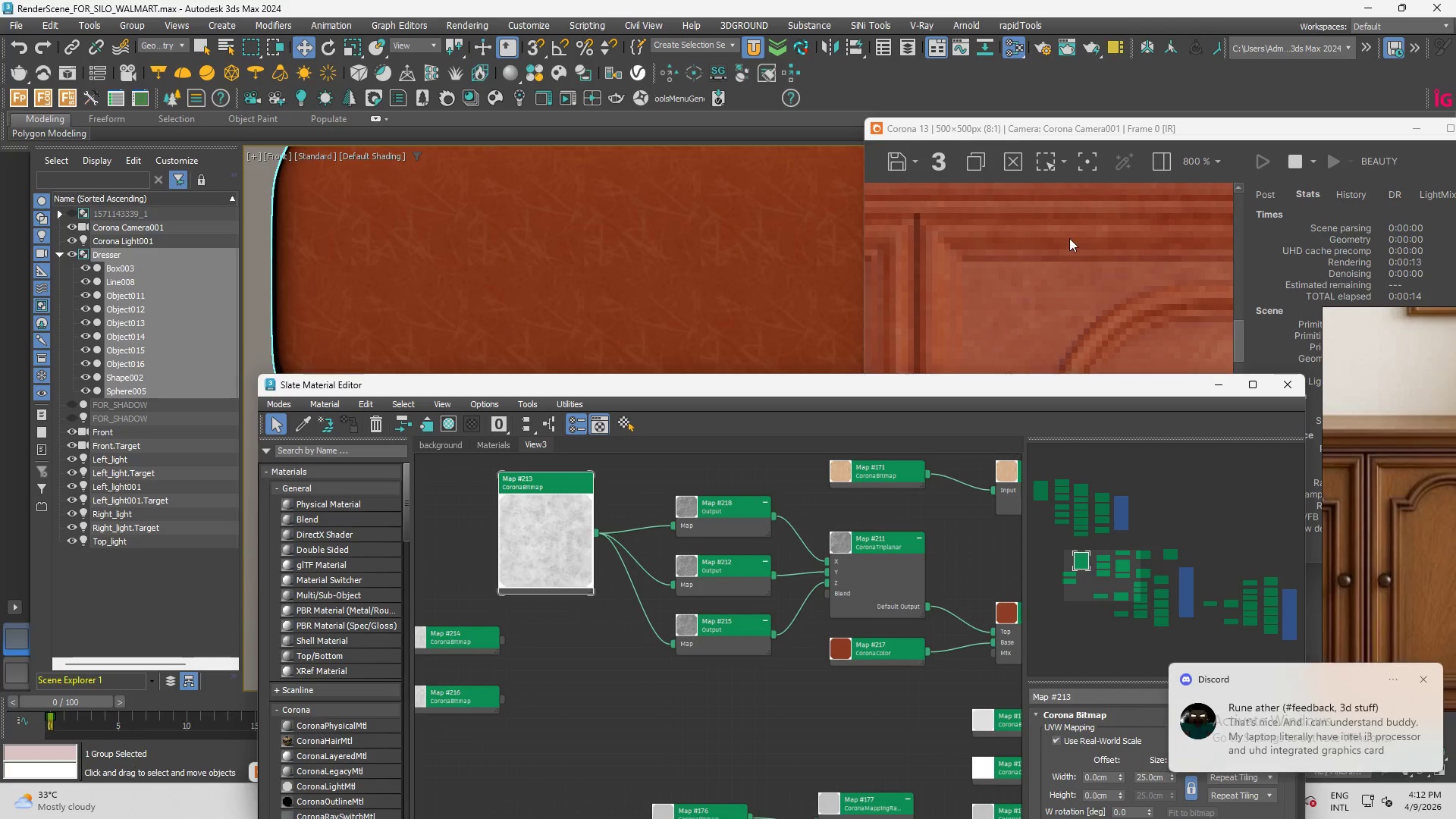 
scroll: coordinate [1068, 229], scroll_direction: down, amount: 3.0
 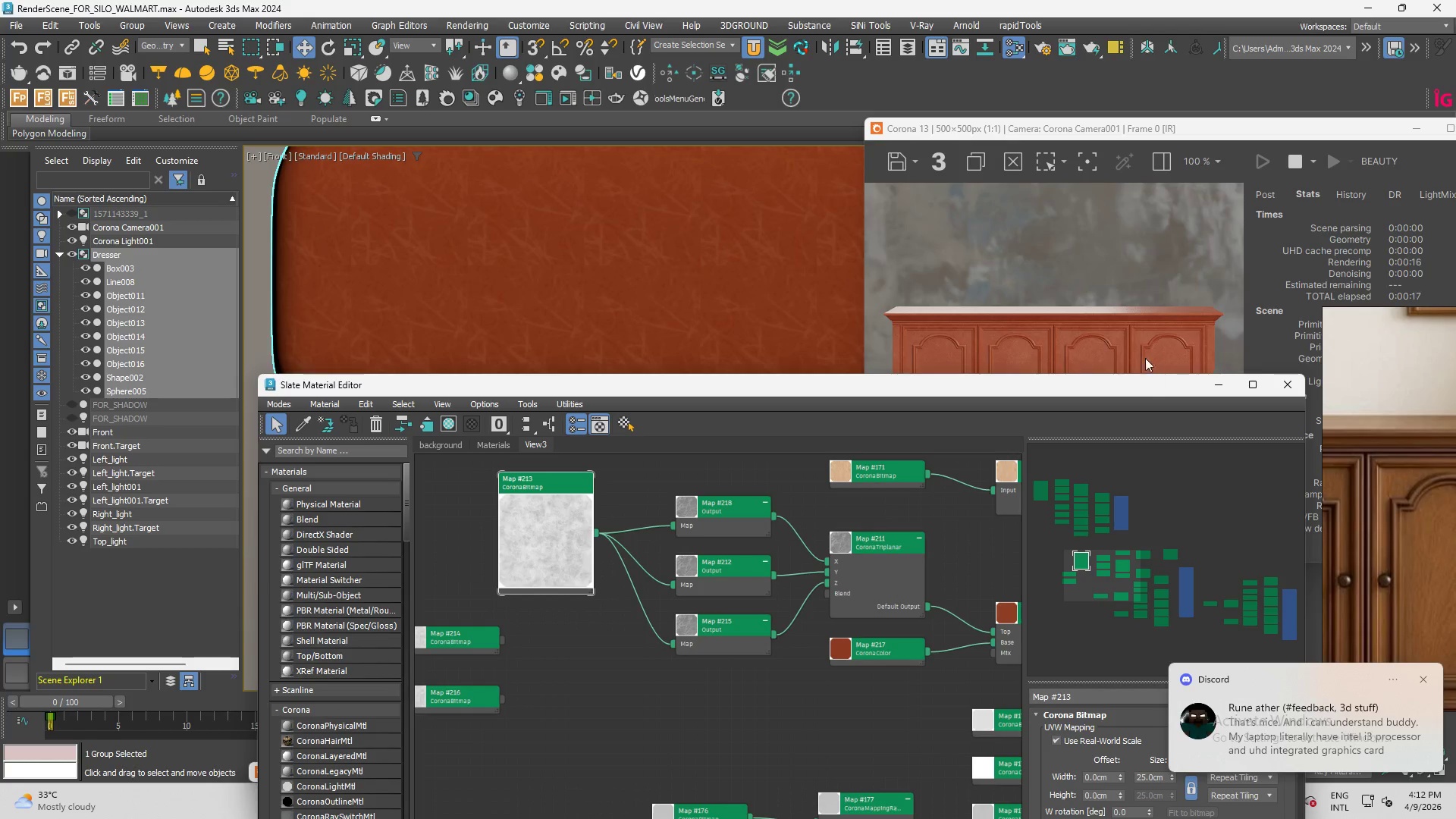 
left_click_drag(start_coordinate=[1149, 390], to_coordinate=[1148, 532])
 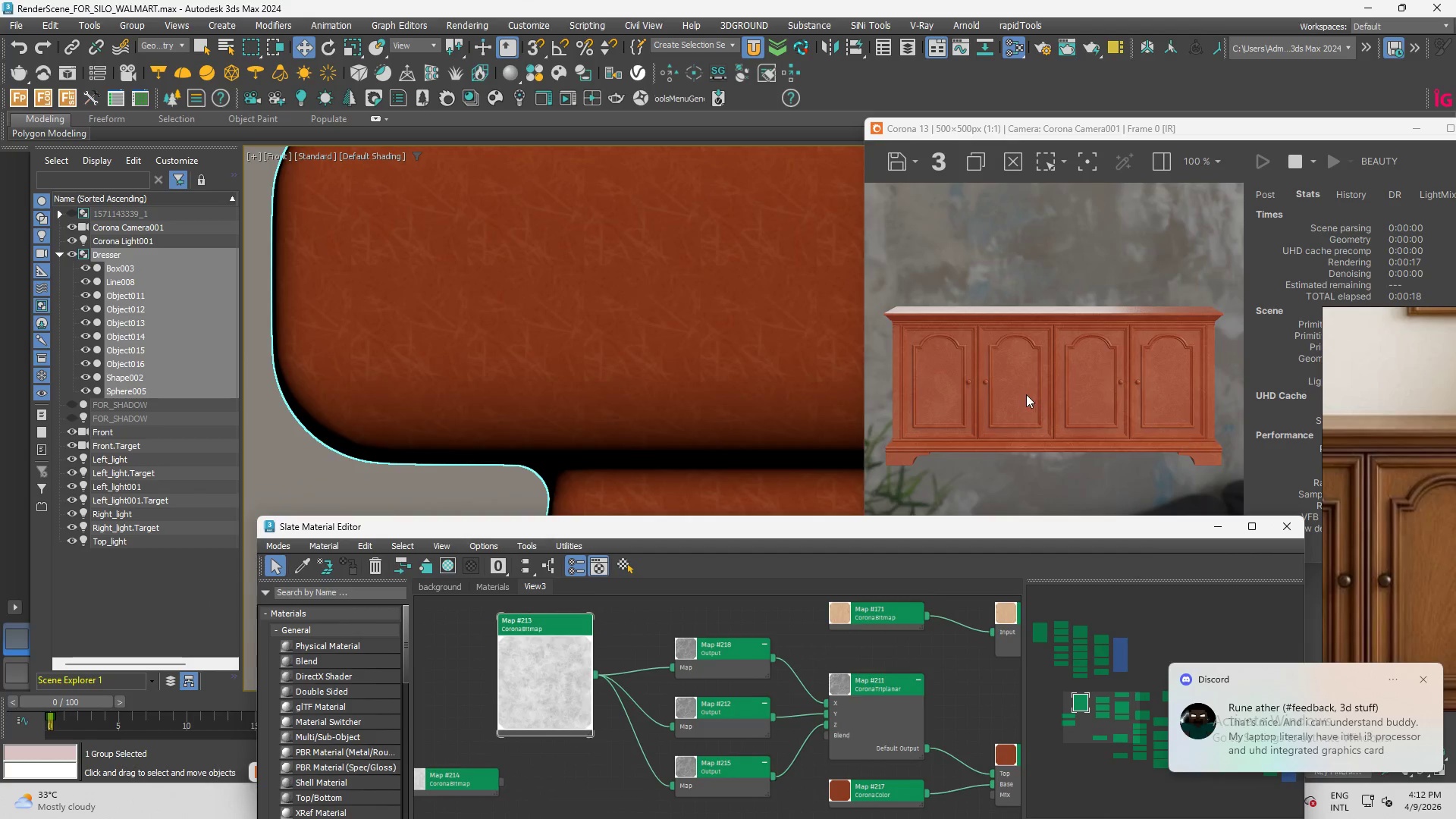 
scroll: coordinate [1015, 422], scroll_direction: up, amount: 2.0
 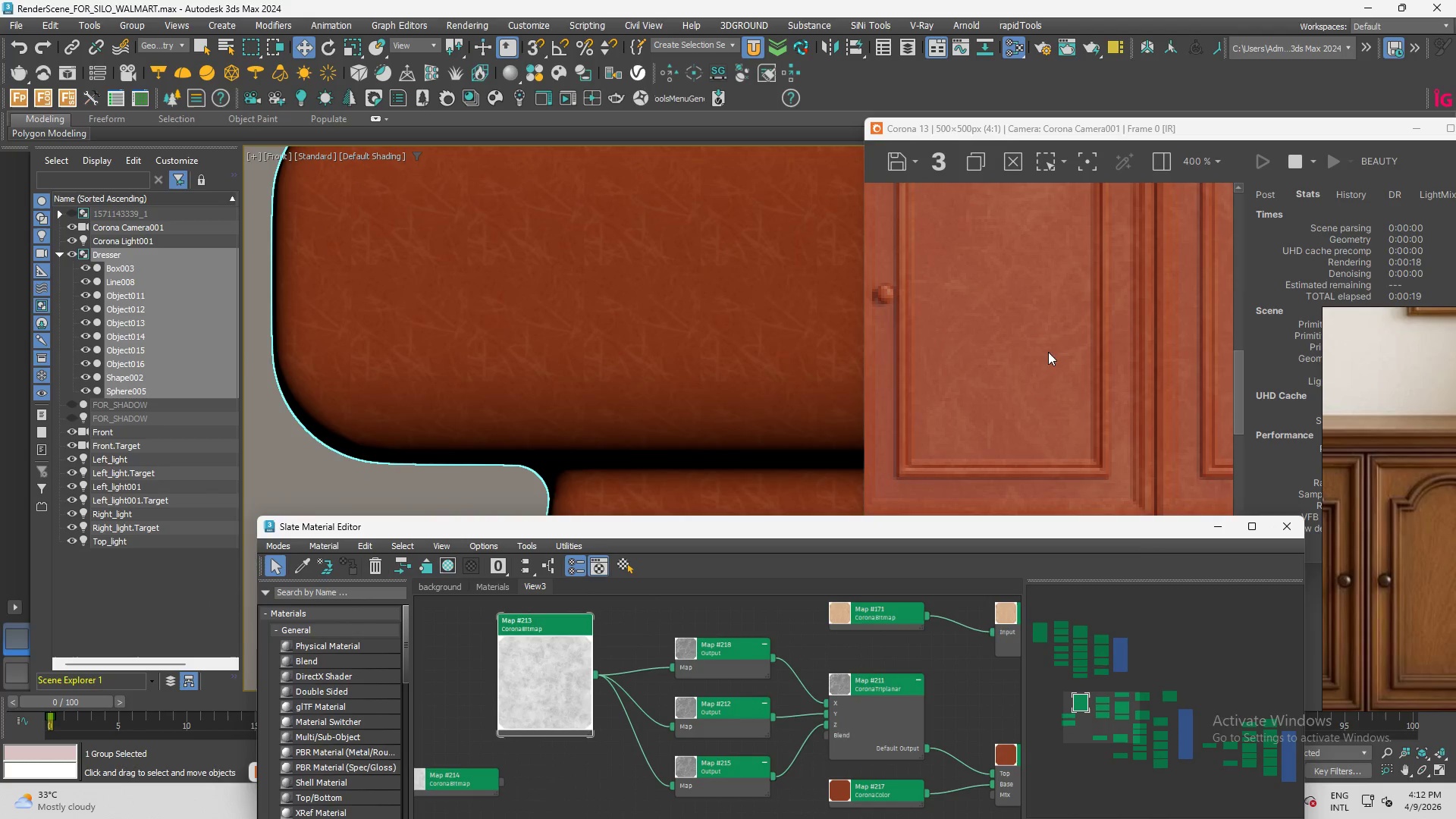 
scroll: coordinate [1068, 345], scroll_direction: down, amount: 2.0
 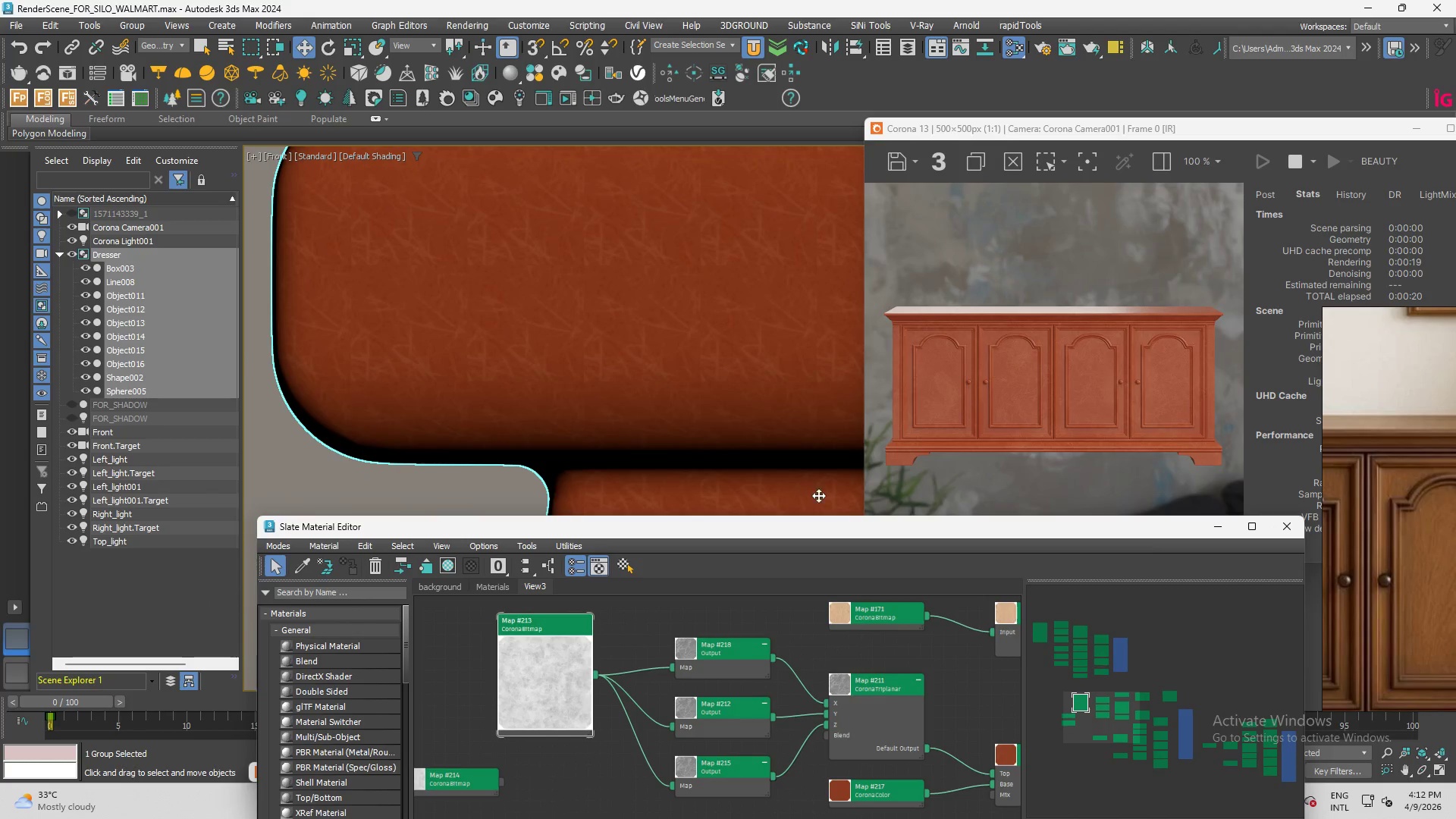 
scroll: coordinate [880, 464], scroll_direction: up, amount: 2.0
 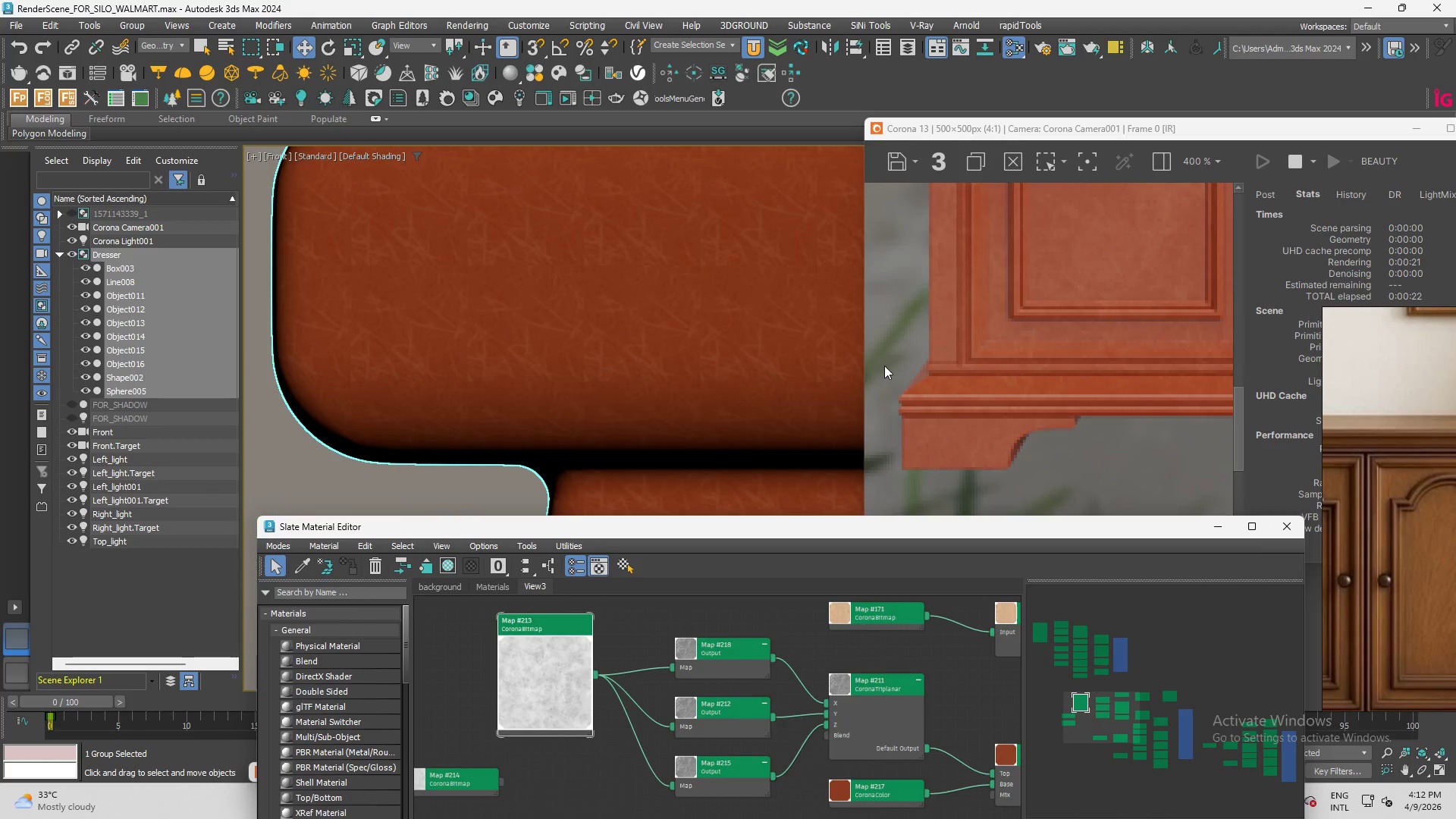 
scroll: coordinate [745, 621], scroll_direction: down, amount: 6.0
 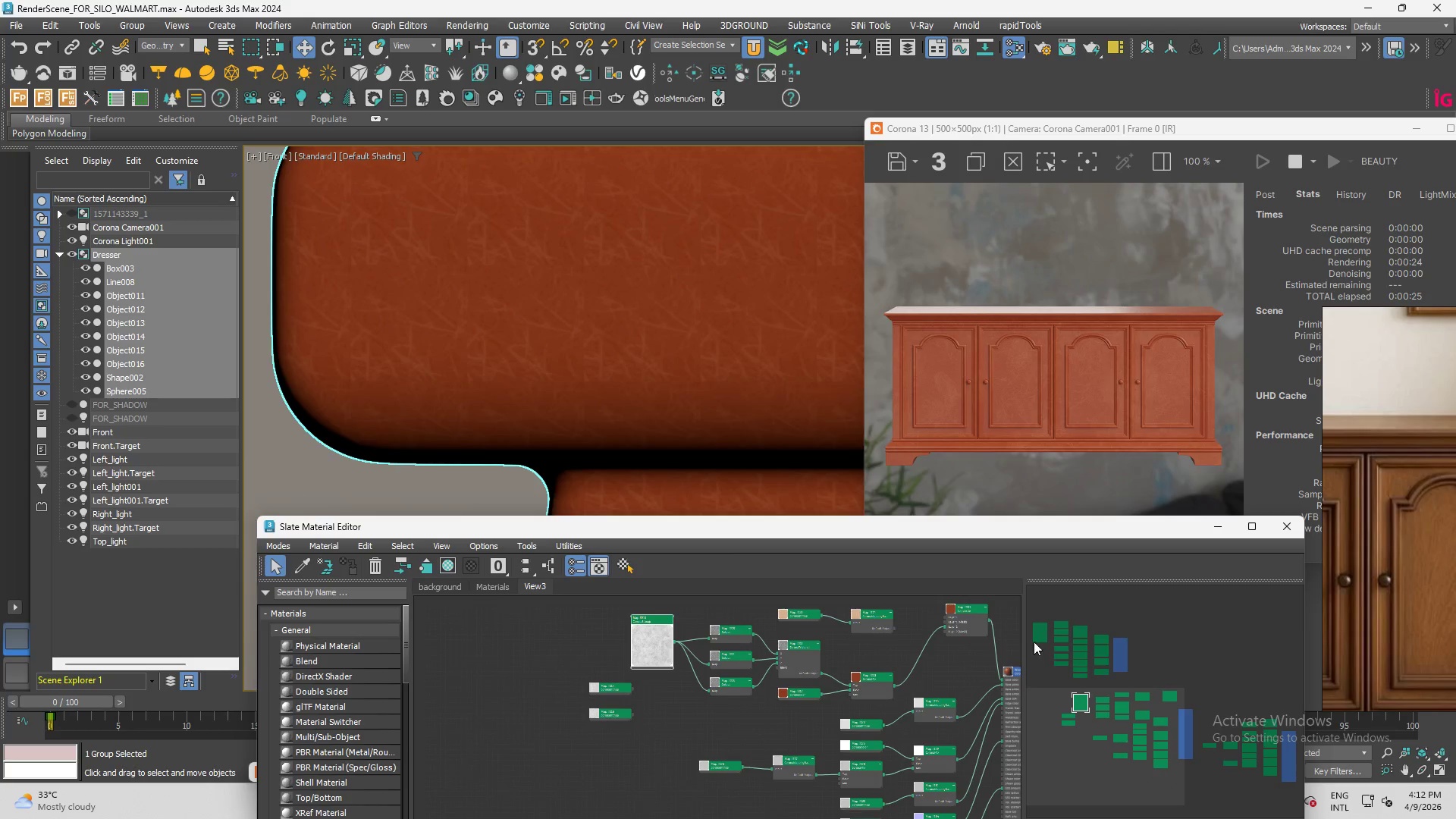 
scroll: coordinate [989, 441], scroll_direction: up, amount: 5.0
 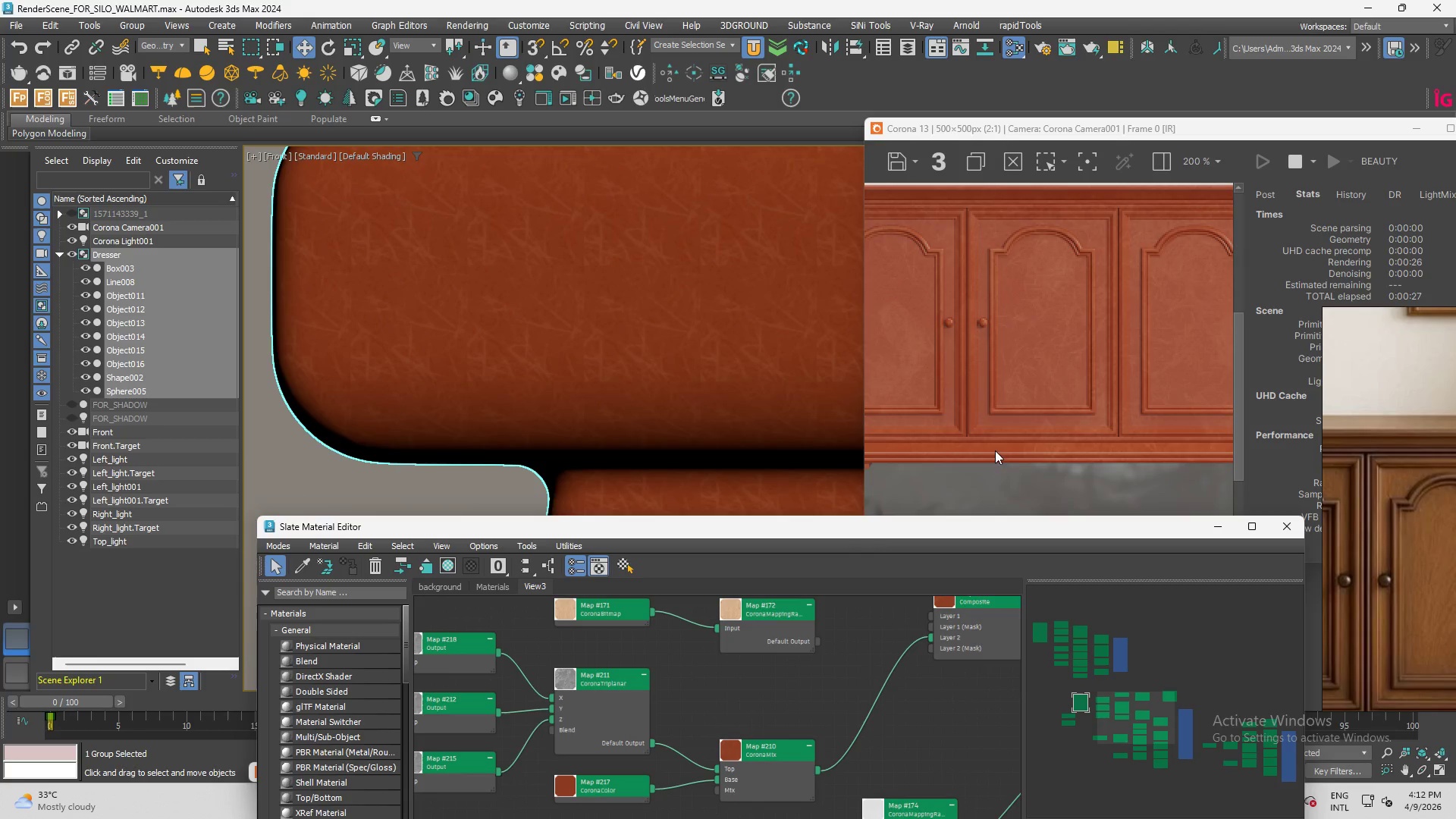 
scroll: coordinate [1087, 459], scroll_direction: none, amount: 0.0
 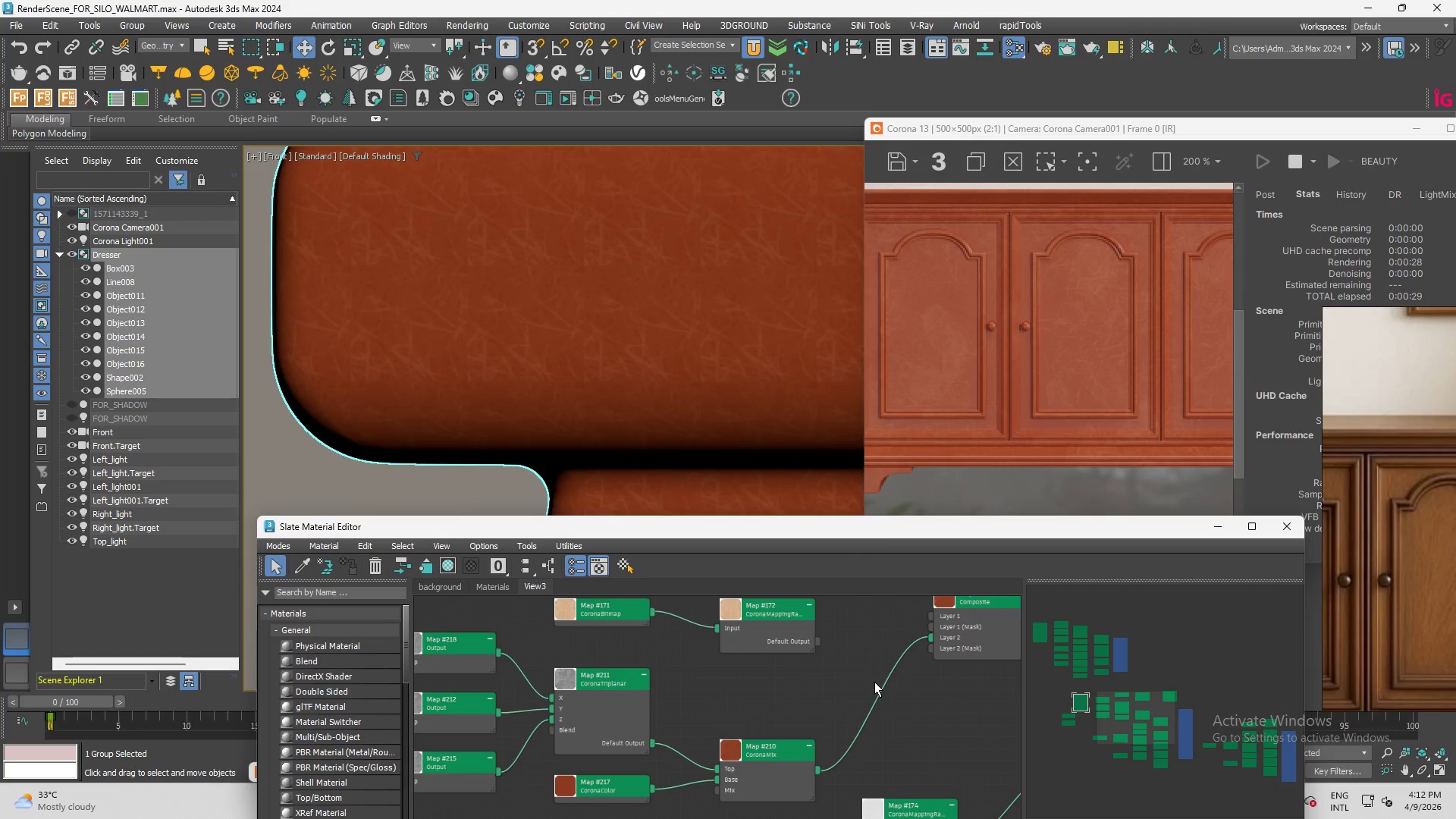 
scroll: coordinate [883, 714], scroll_direction: down, amount: 1.0
 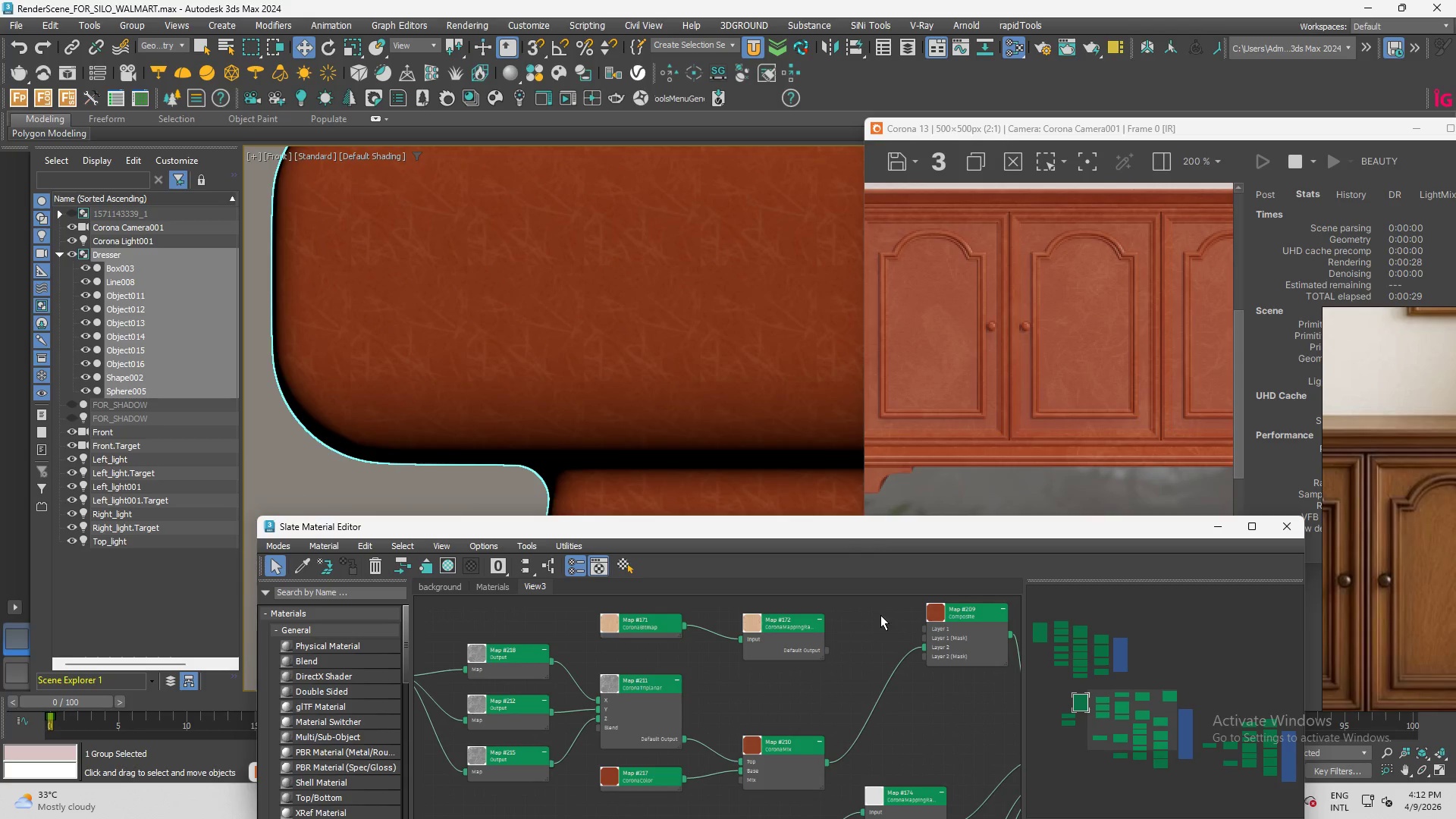 
scroll: coordinate [937, 622], scroll_direction: up, amount: 2.0
 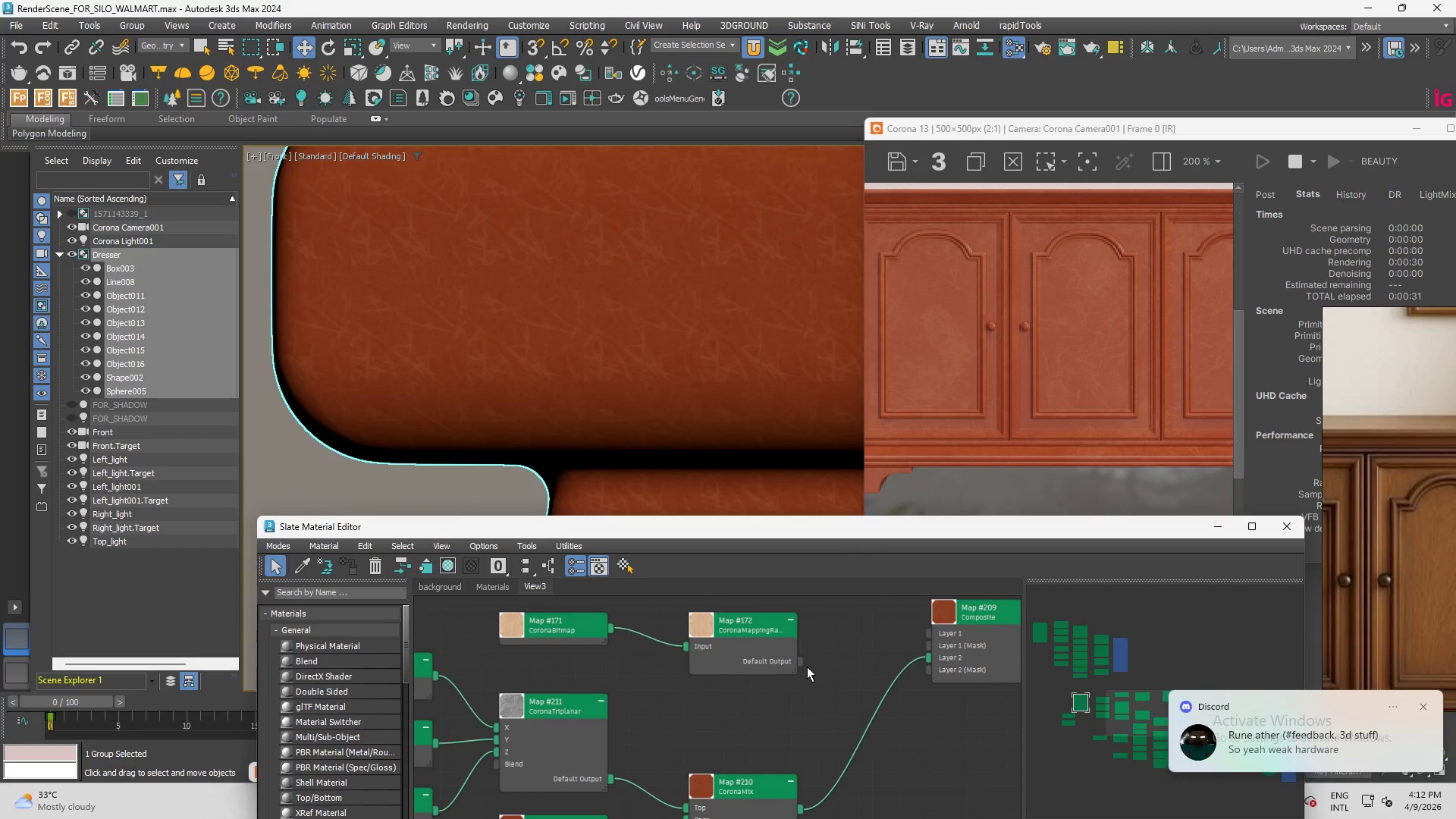 
left_click_drag(start_coordinate=[801, 660], to_coordinate=[928, 632])
 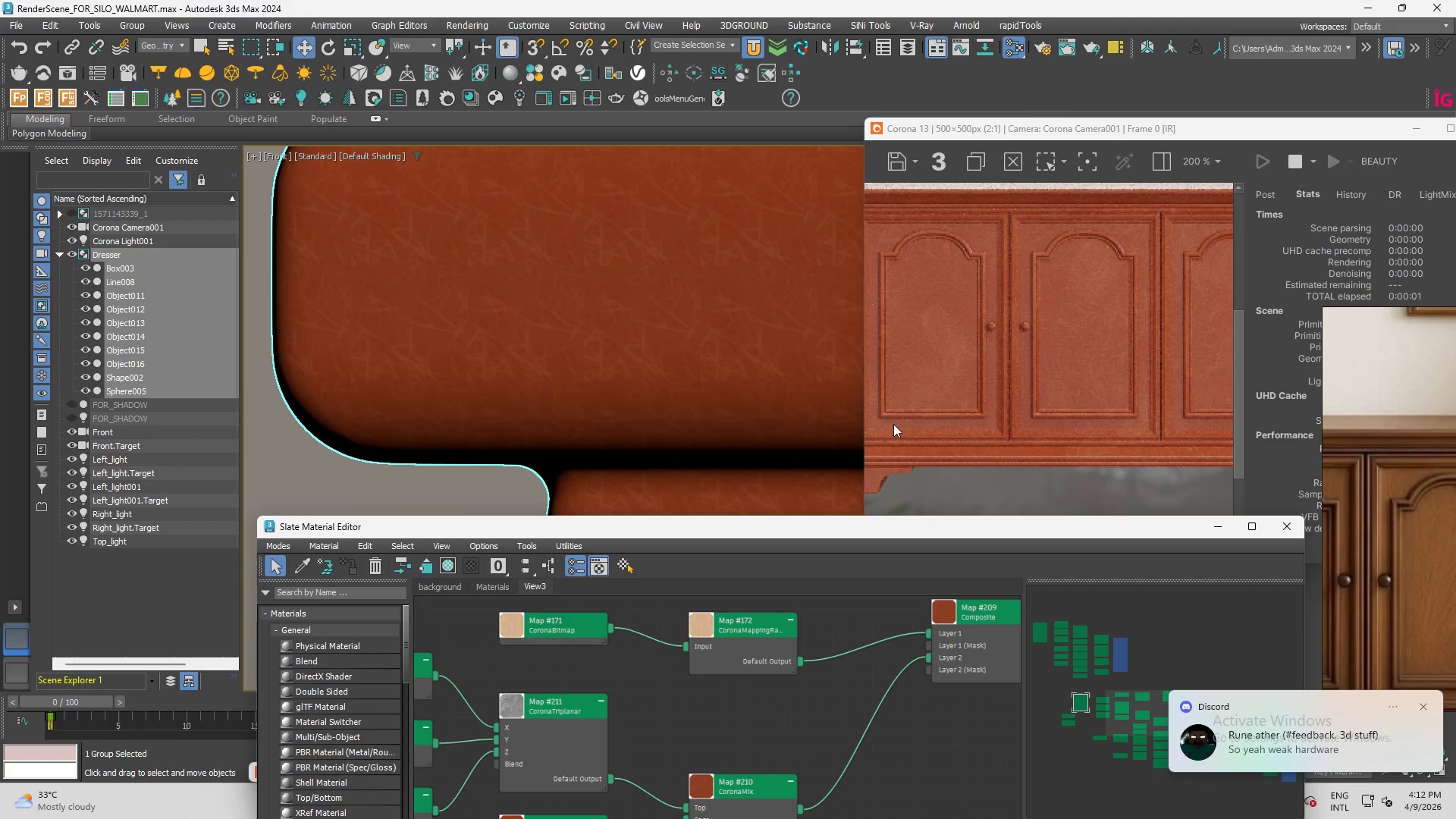 
scroll: coordinate [927, 415], scroll_direction: down, amount: 2.0
 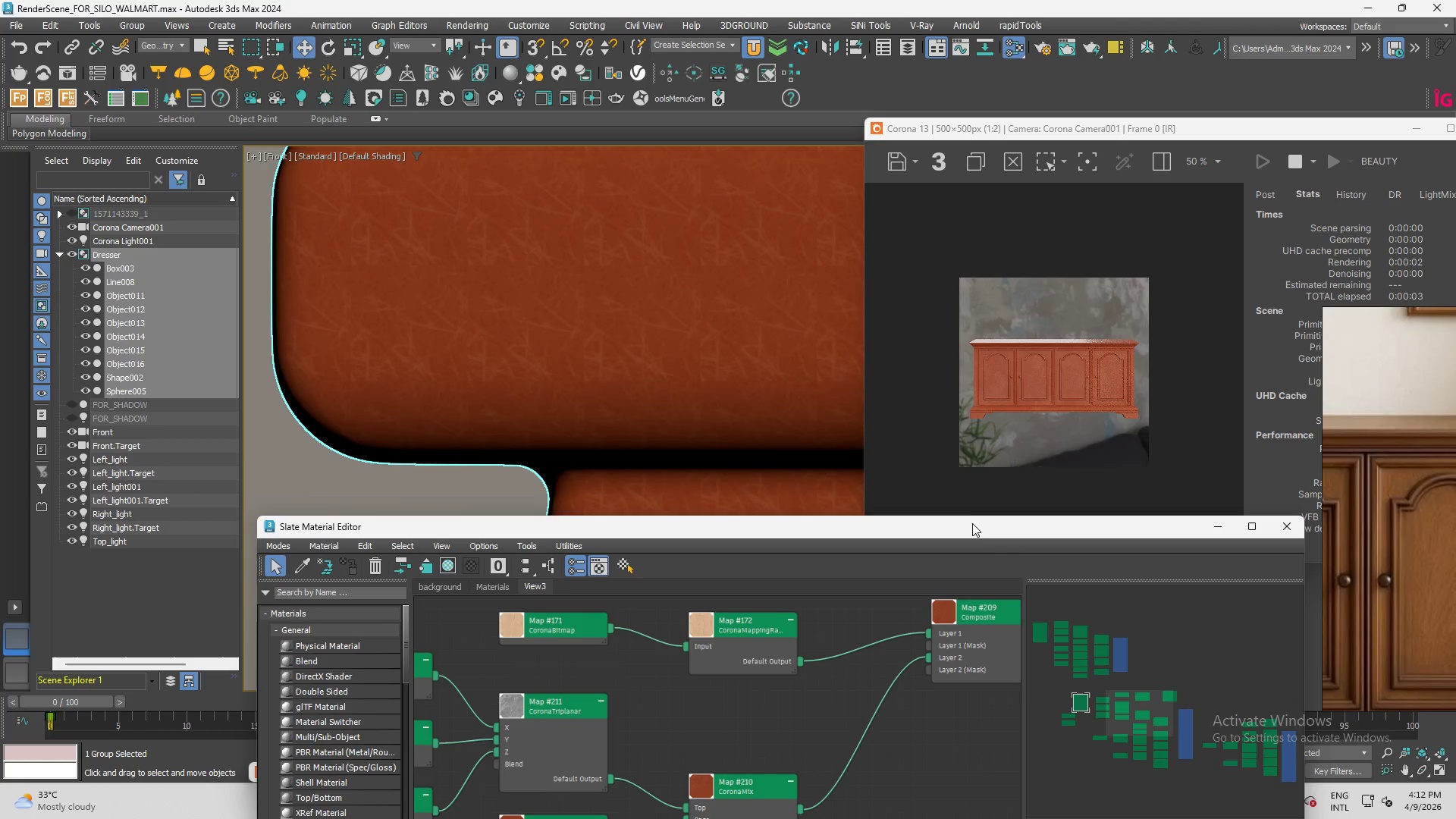 
left_click_drag(start_coordinate=[973, 534], to_coordinate=[889, 322])
 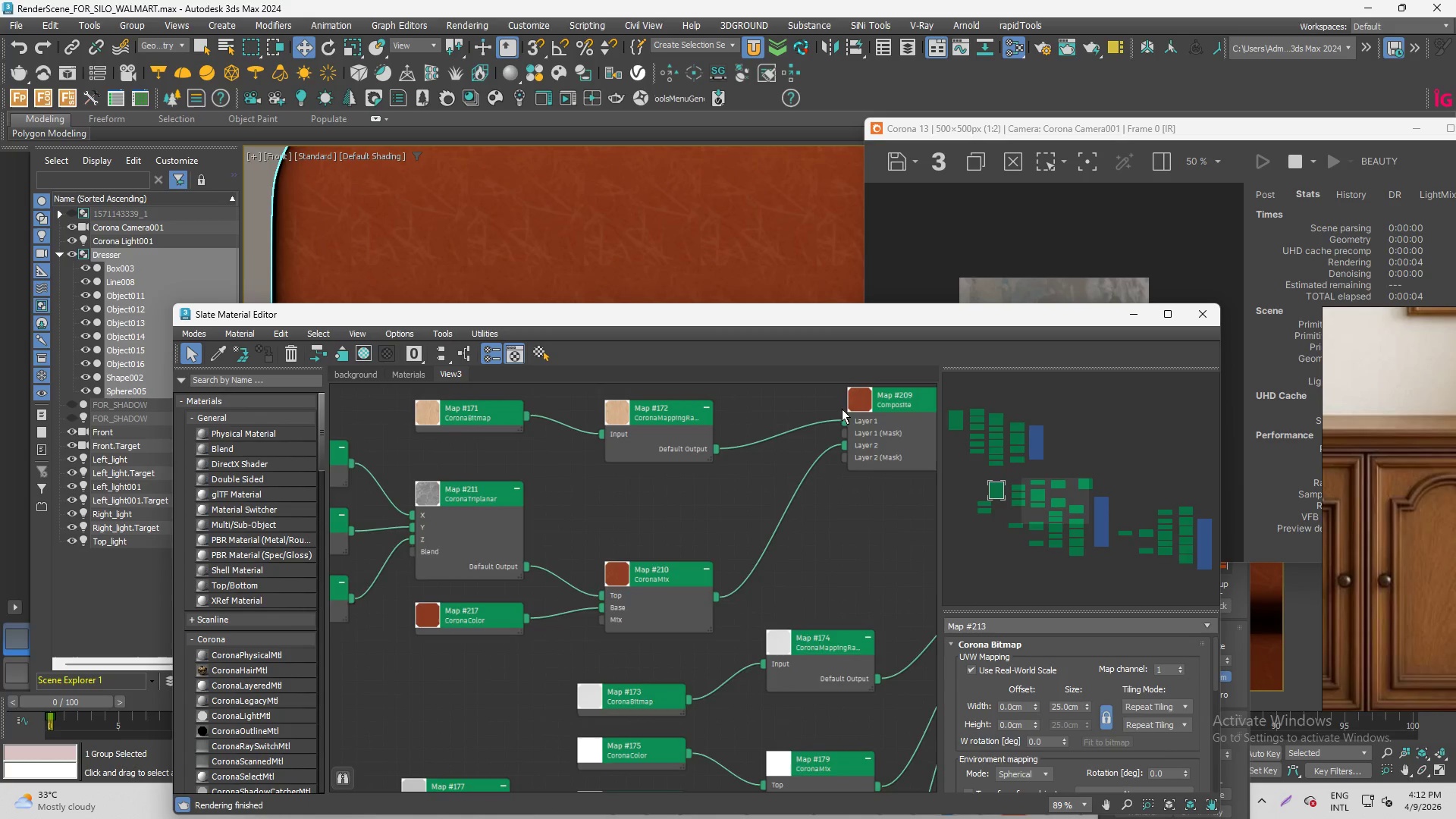 
scroll: coordinate [842, 396], scroll_direction: up, amount: 2.0
 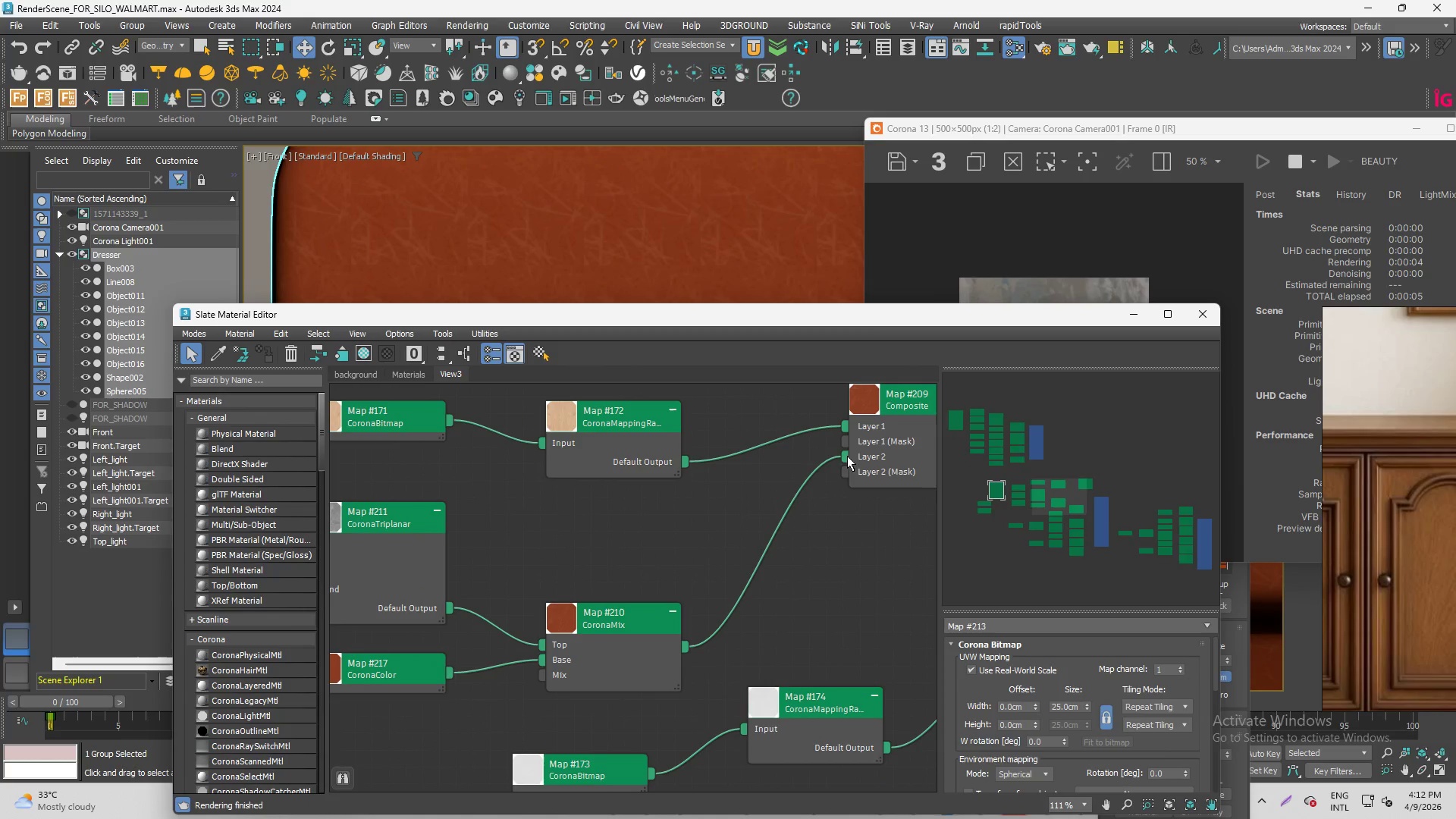 
left_click_drag(start_coordinate=[845, 457], to_coordinate=[850, 426])
 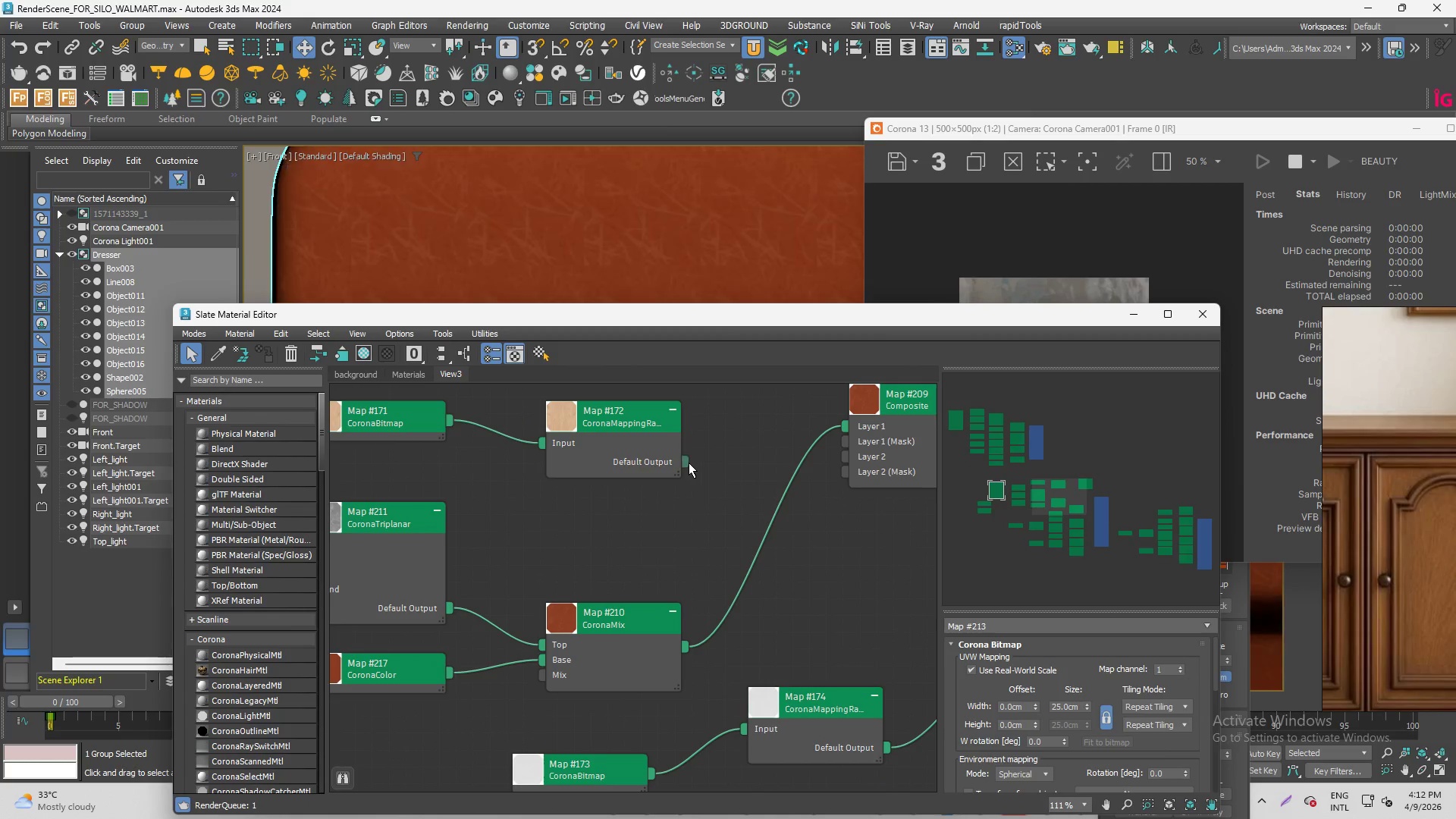 
left_click_drag(start_coordinate=[679, 462], to_coordinate=[850, 460])
 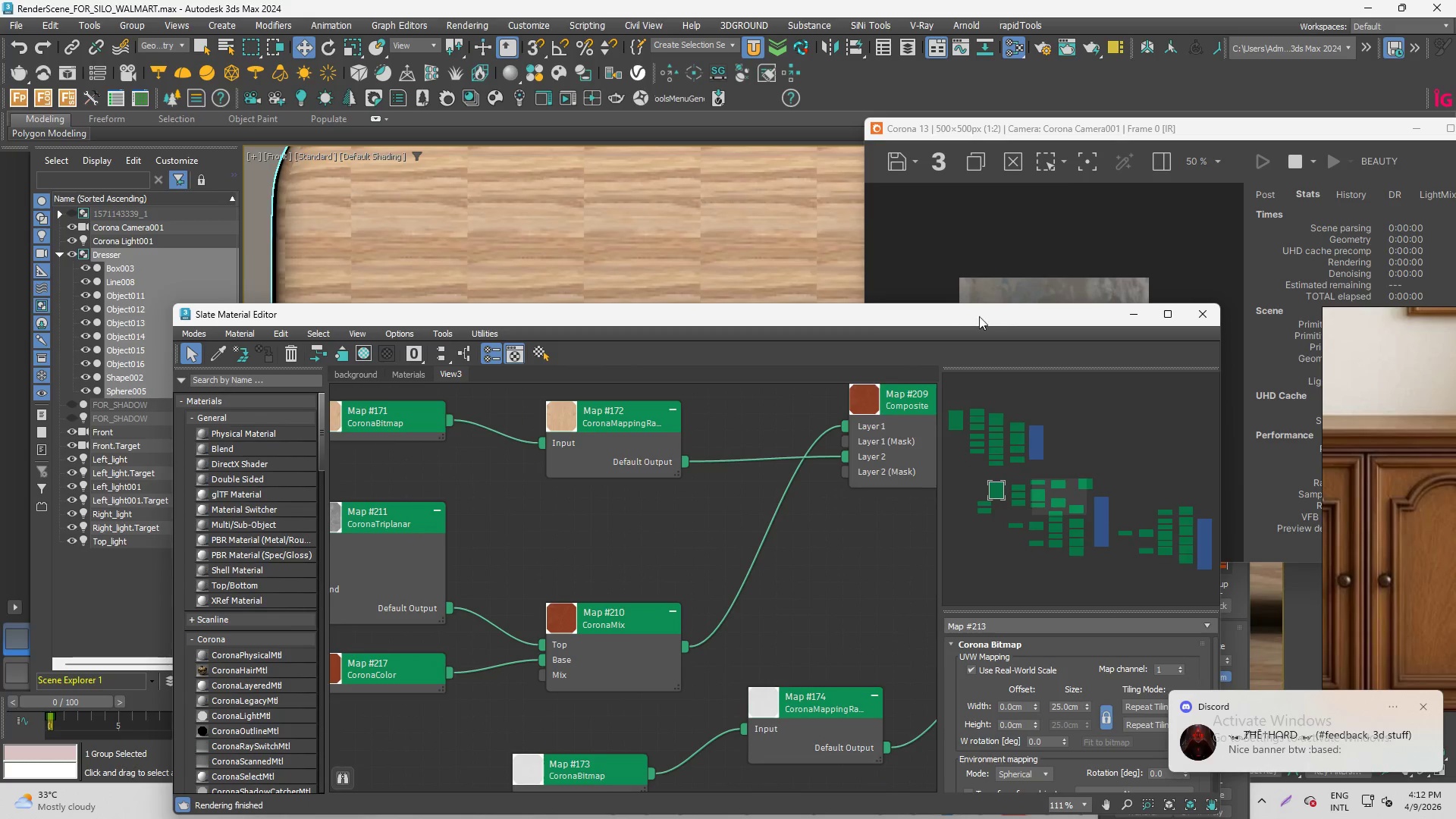 
left_click_drag(start_coordinate=[960, 320], to_coordinate=[918, 587])
 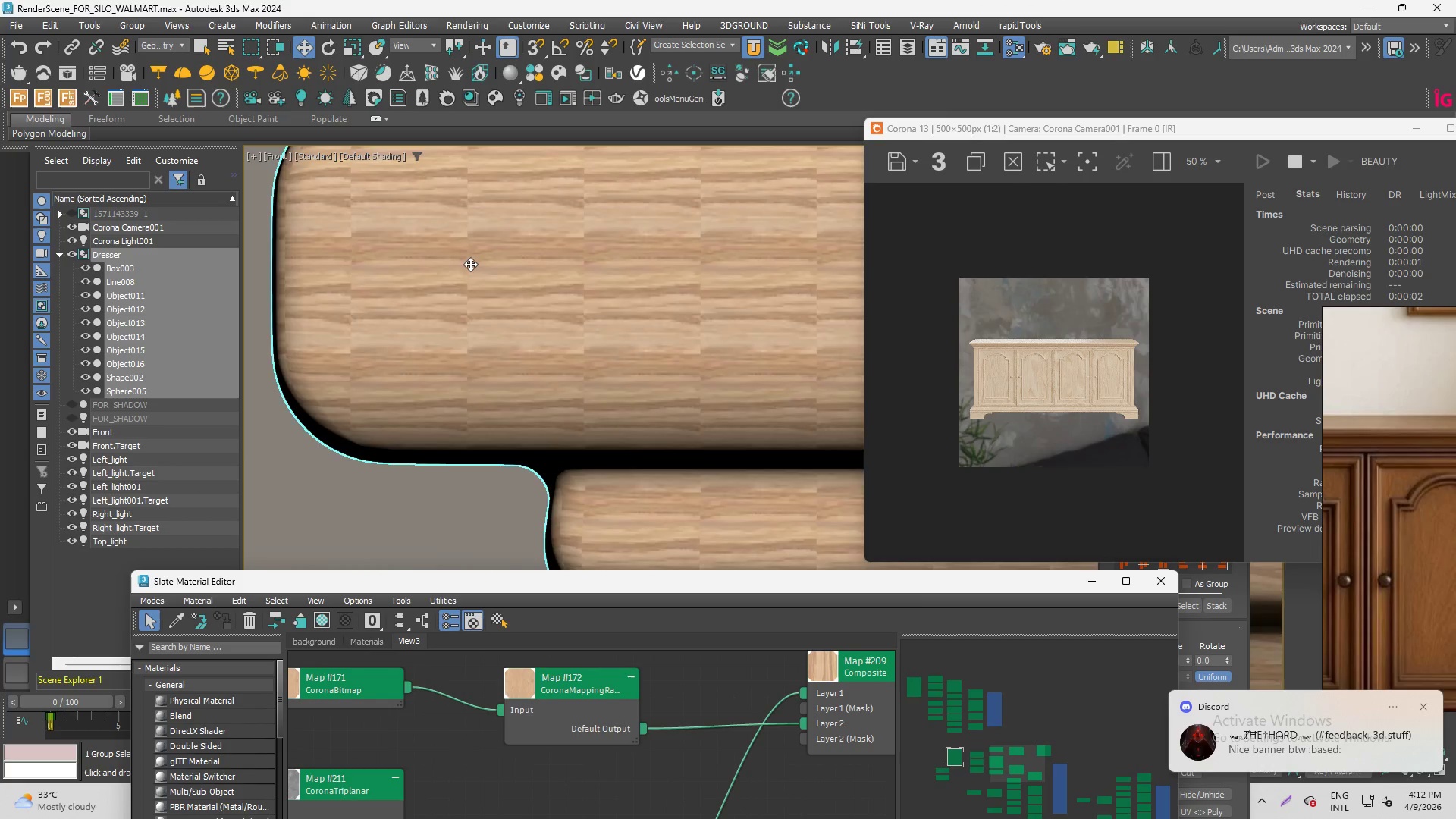 
scroll: coordinate [662, 370], scroll_direction: down, amount: 13.0
 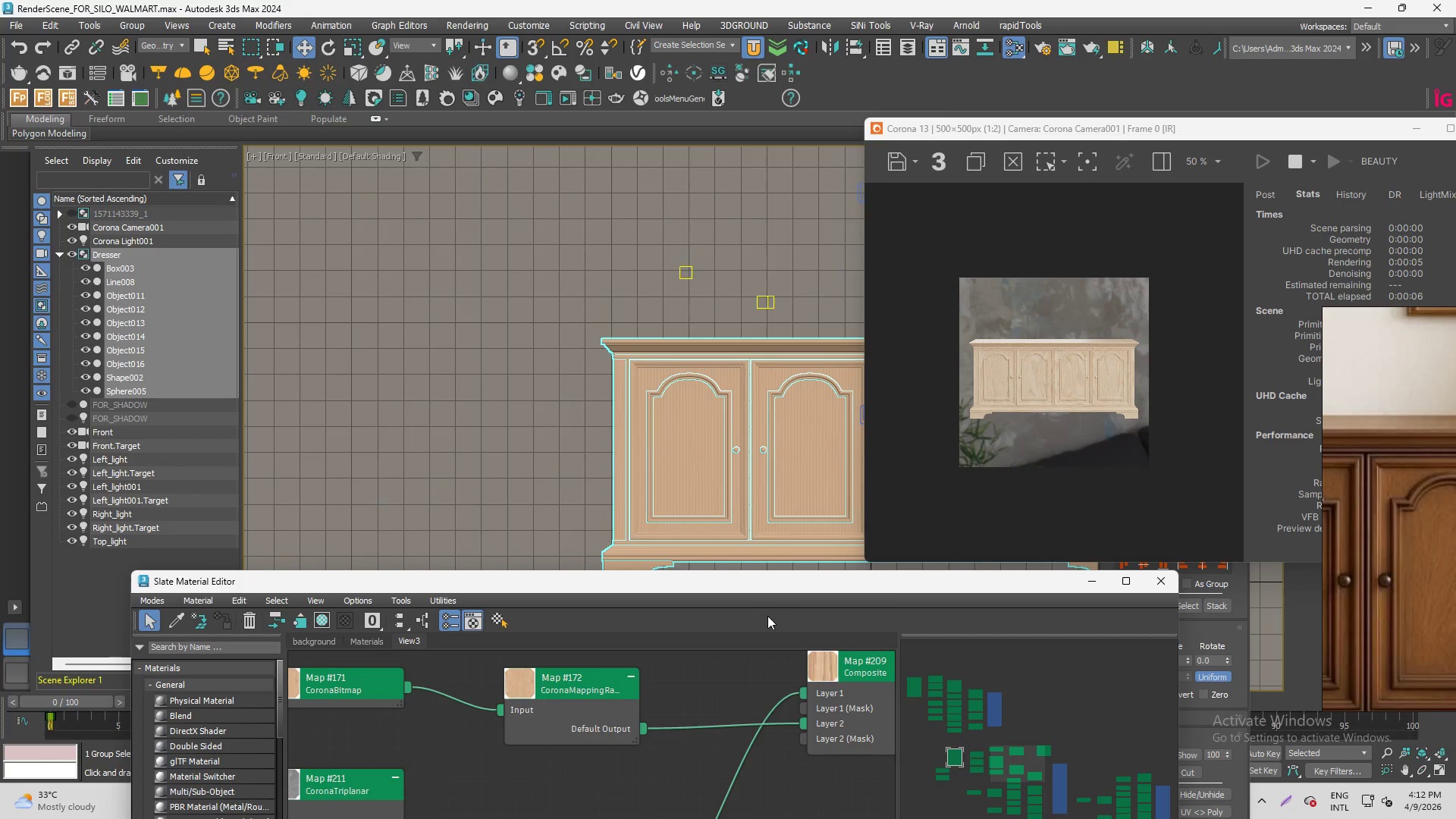 
left_click_drag(start_coordinate=[783, 596], to_coordinate=[754, 434])
 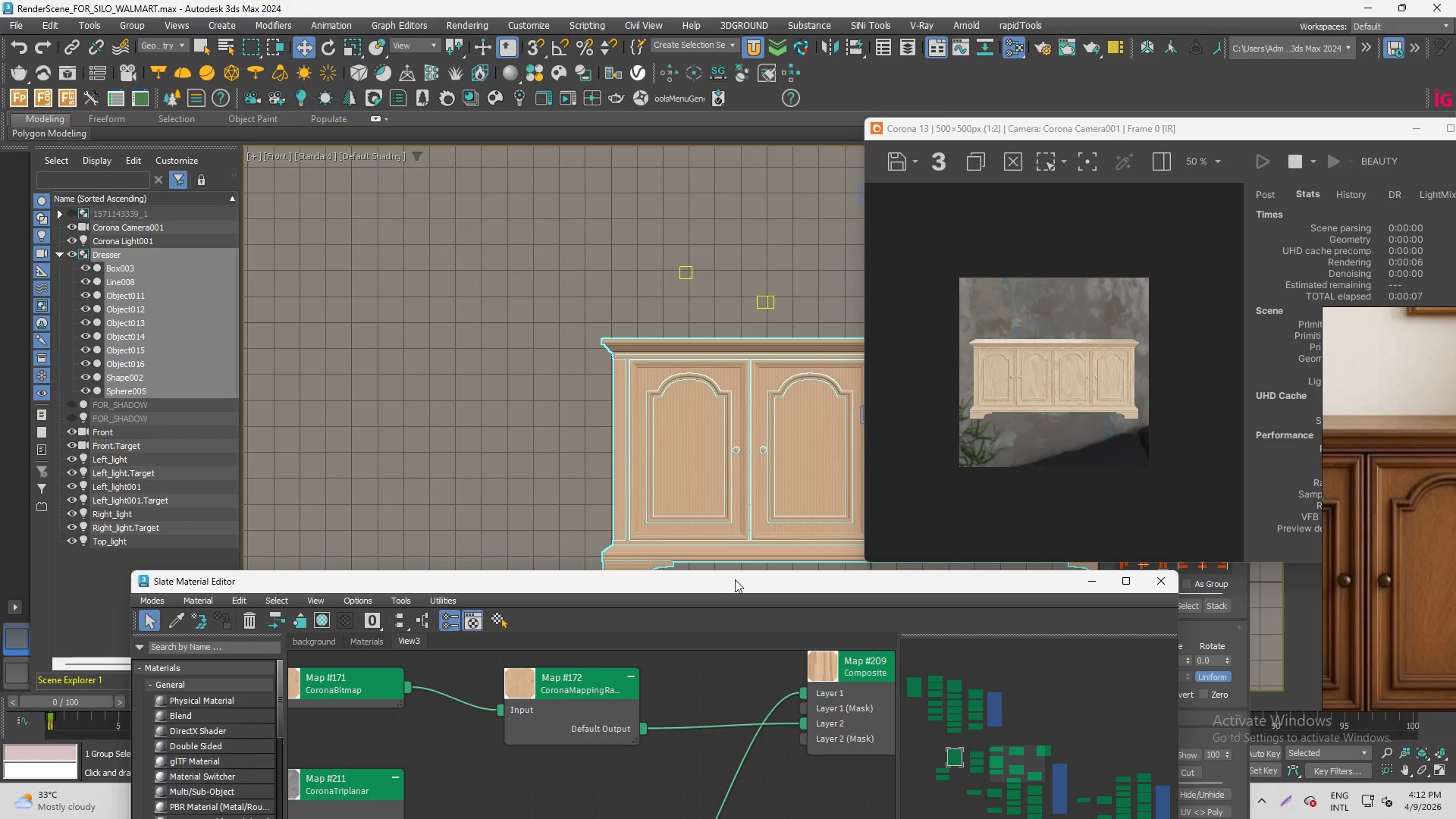 
left_click_drag(start_coordinate=[732, 588], to_coordinate=[766, 466])
 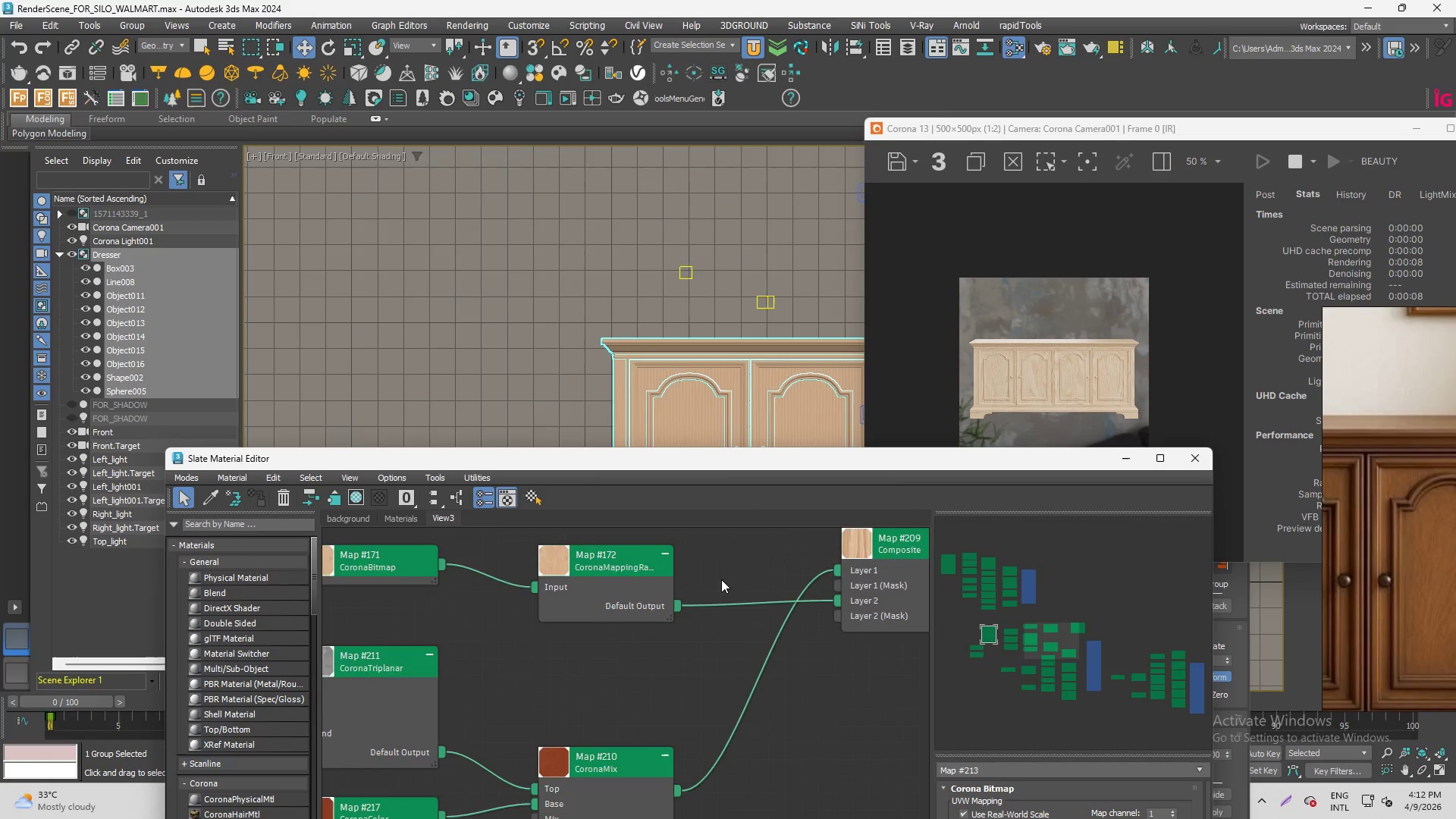 
scroll: coordinate [736, 599], scroll_direction: down, amount: 3.0
 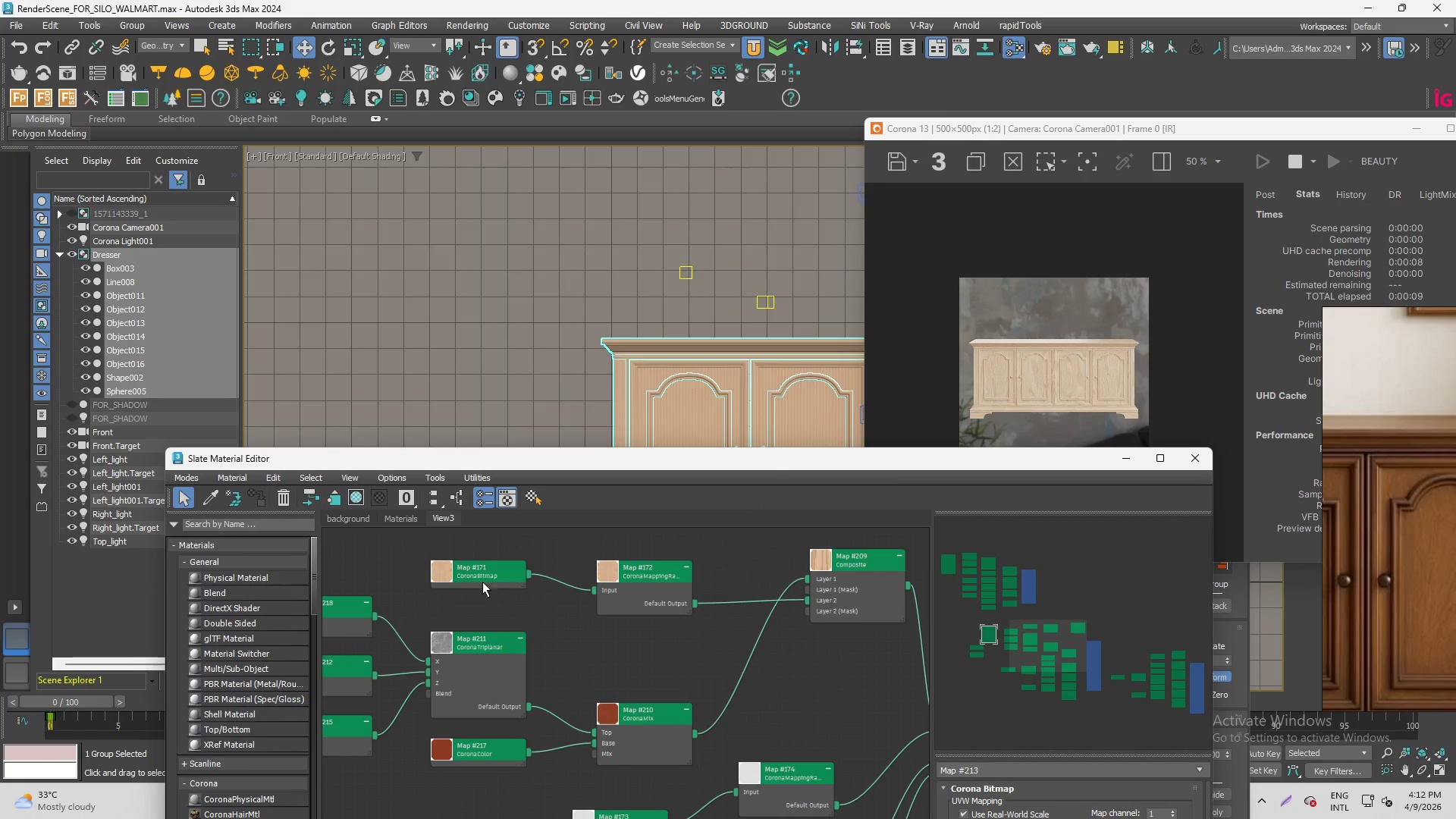 
left_click([482, 575])
 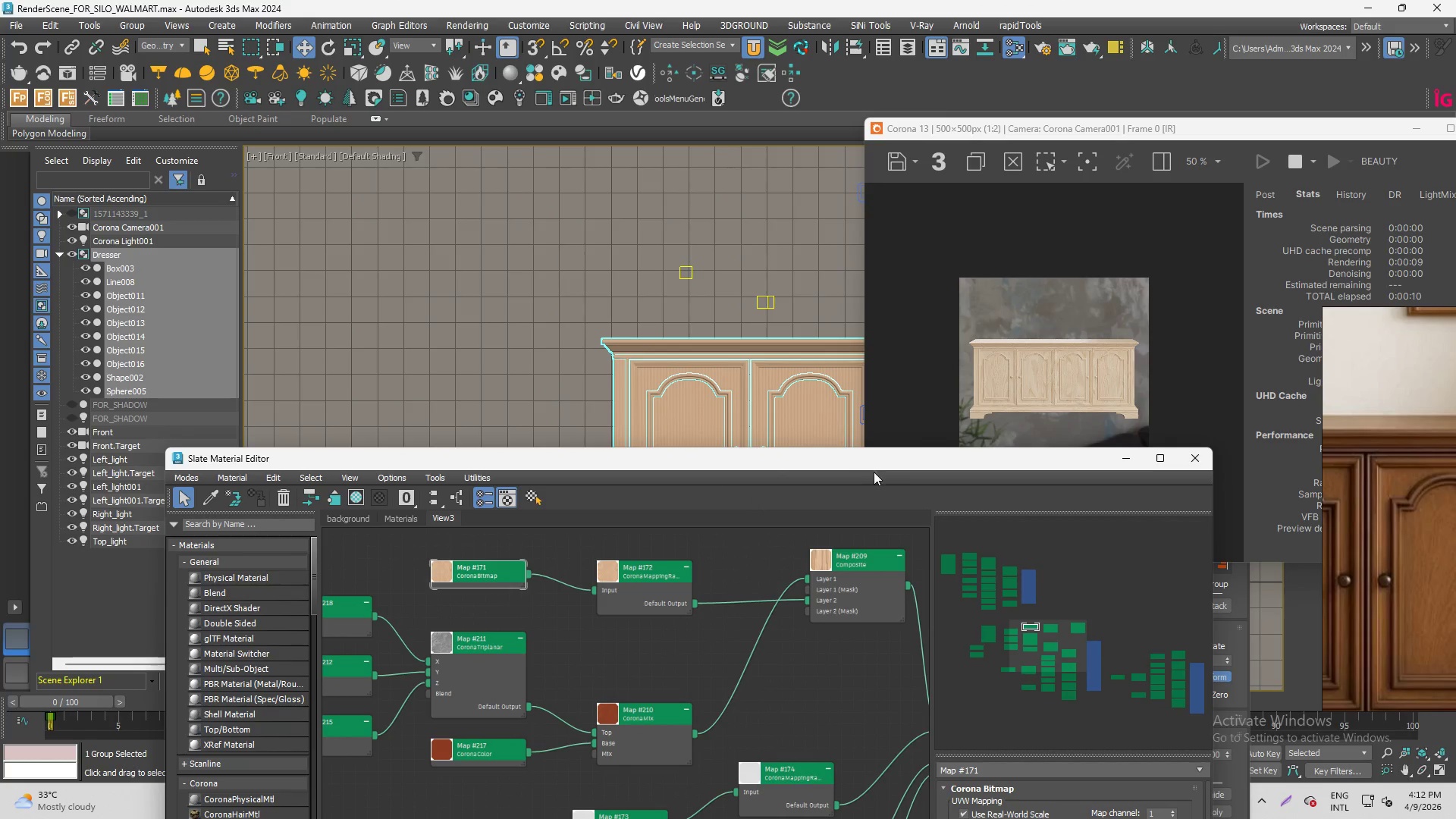 
left_click_drag(start_coordinate=[879, 462], to_coordinate=[881, 382])
 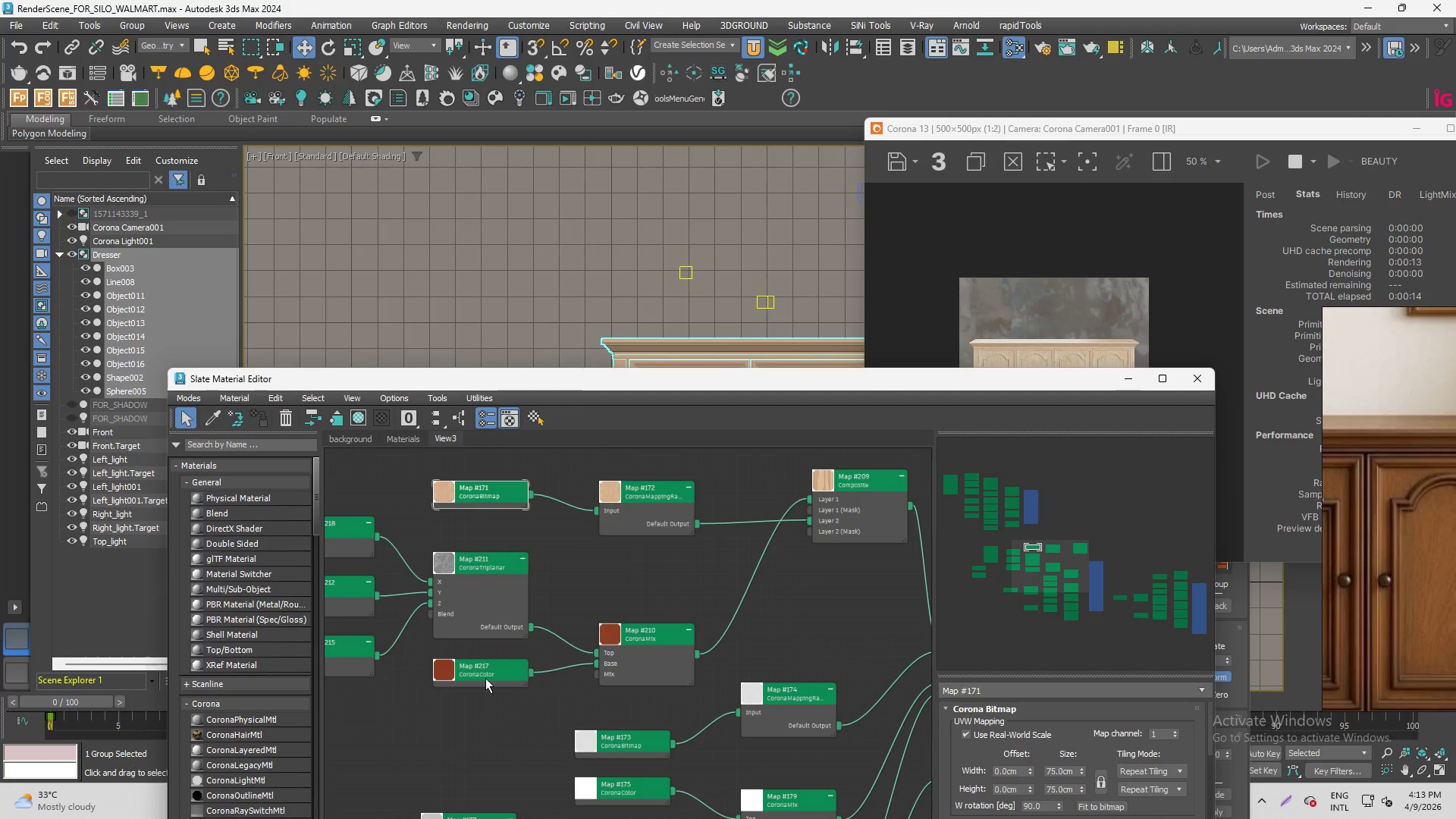 
left_click([472, 676])
 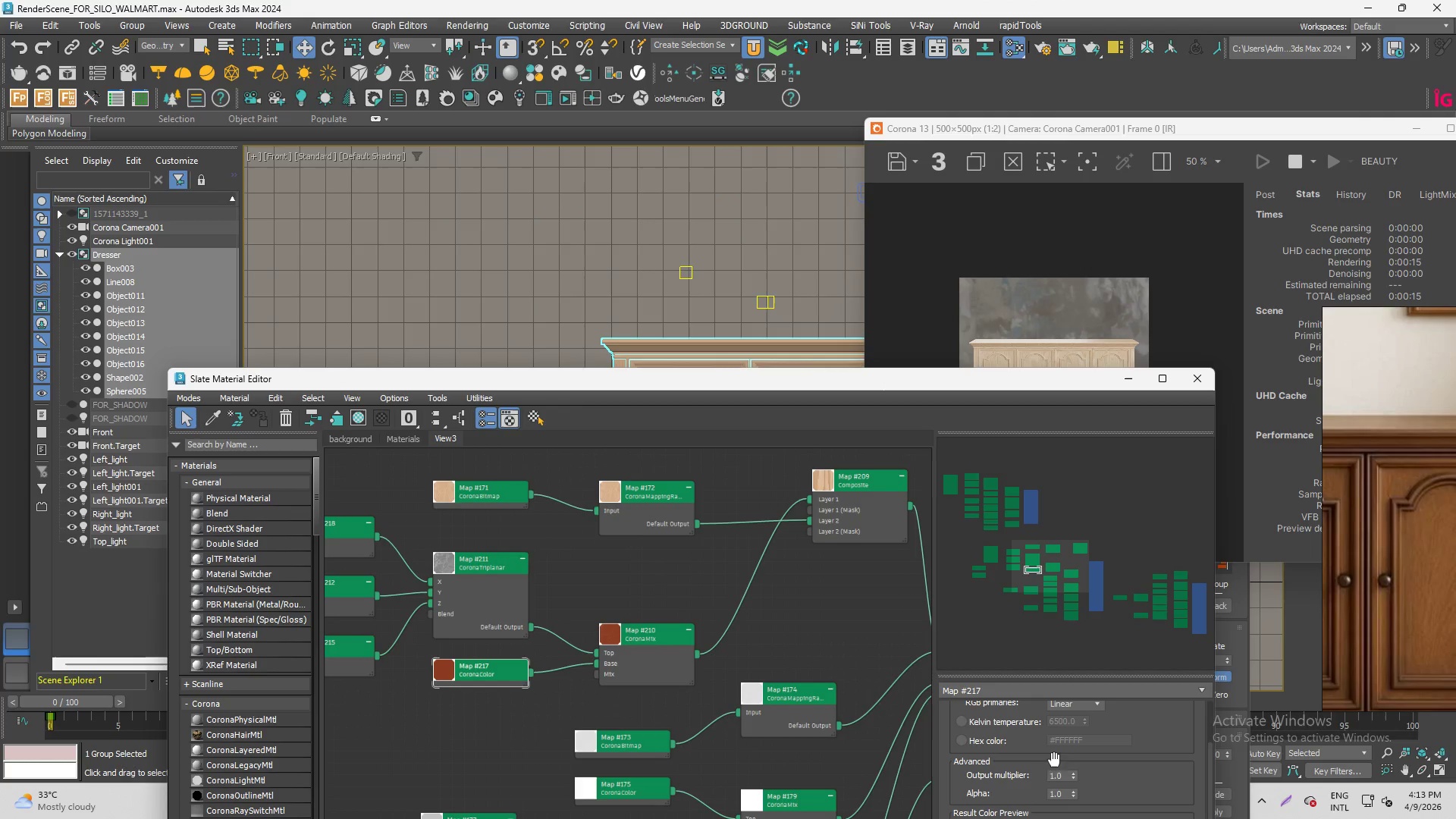 
left_click([948, 708])
 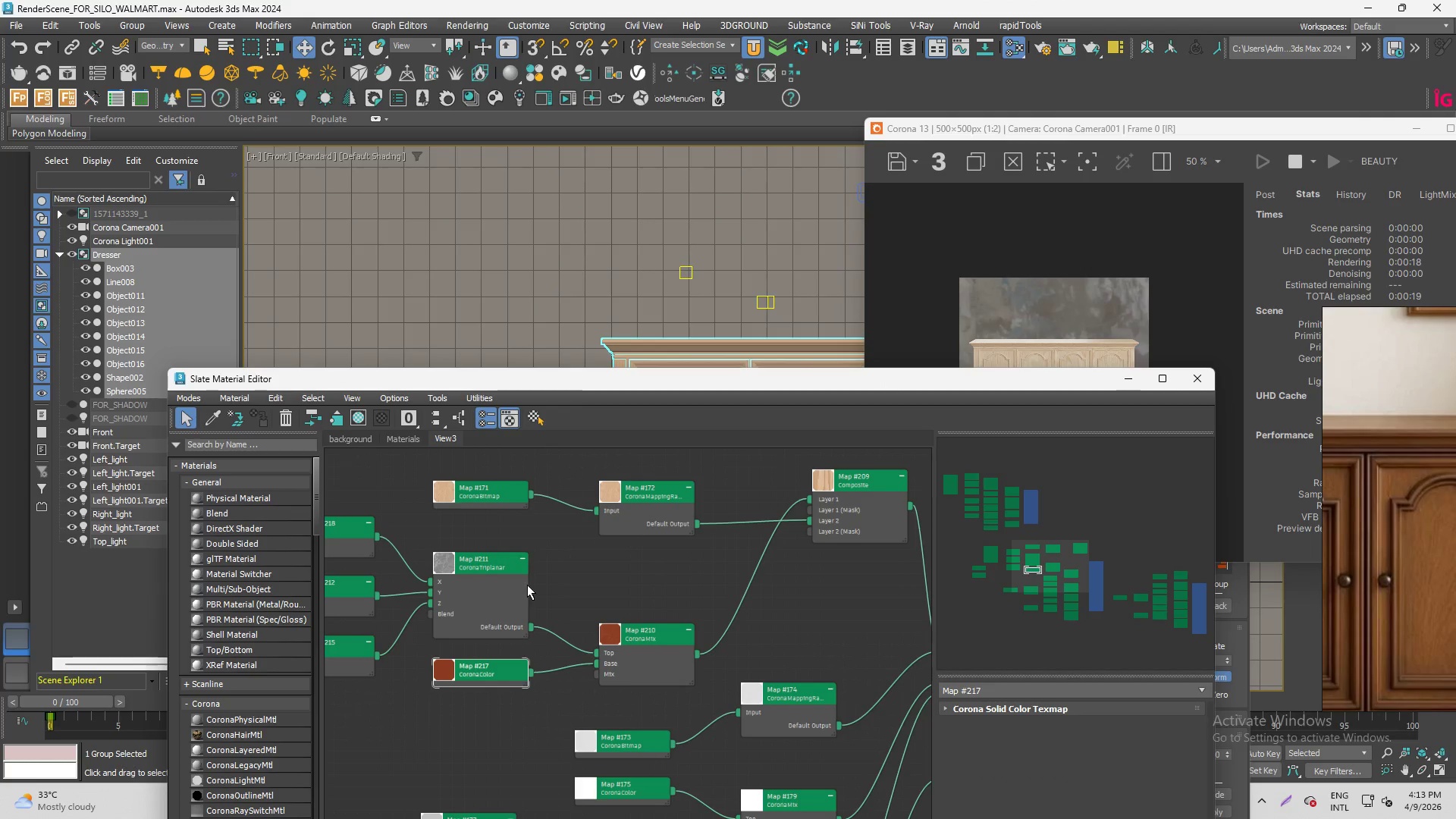 
scroll: coordinate [948, 717], scroll_direction: up, amount: 19.0
 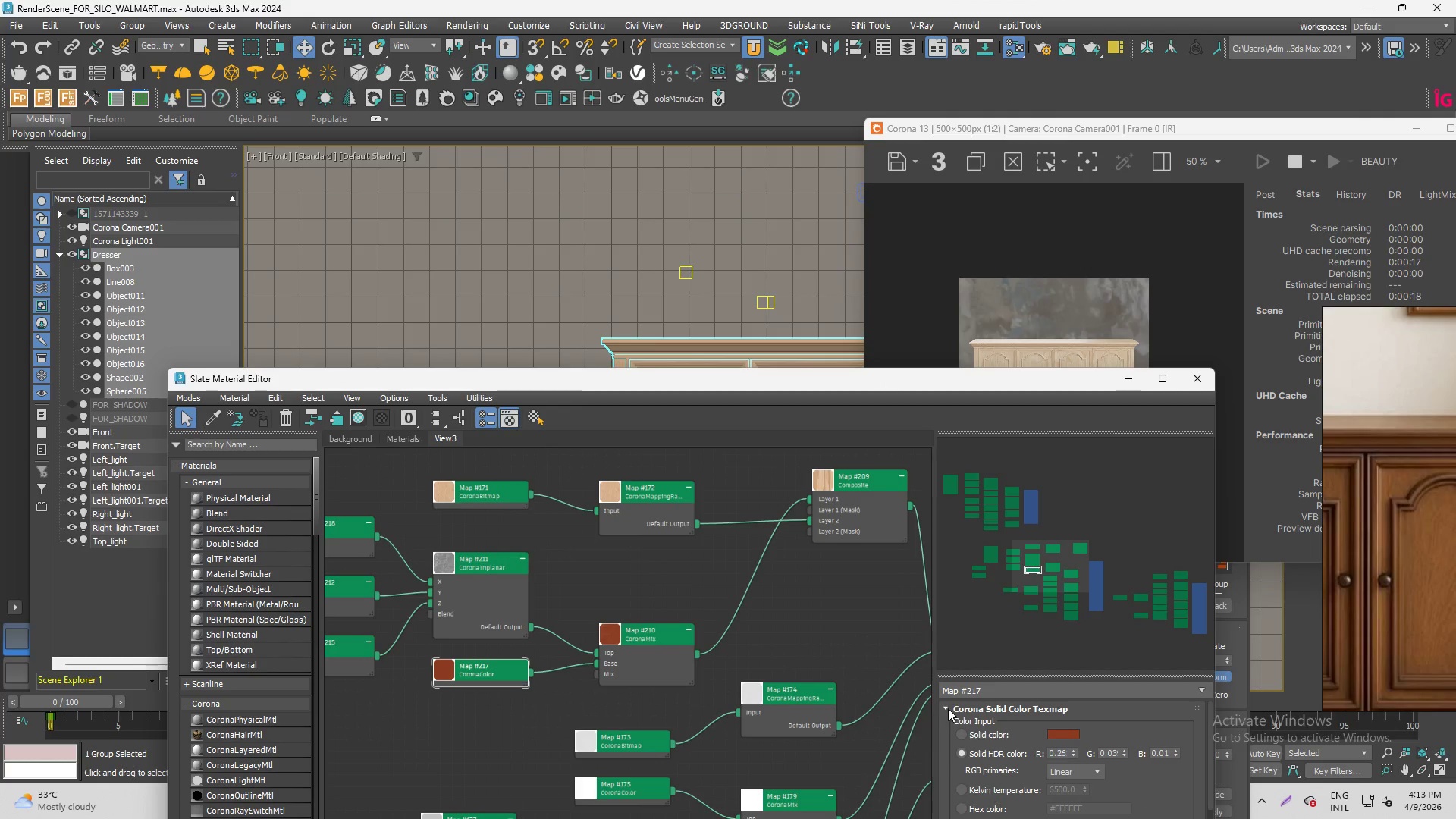 
scroll: coordinate [619, 595], scroll_direction: down, amount: 5.0
 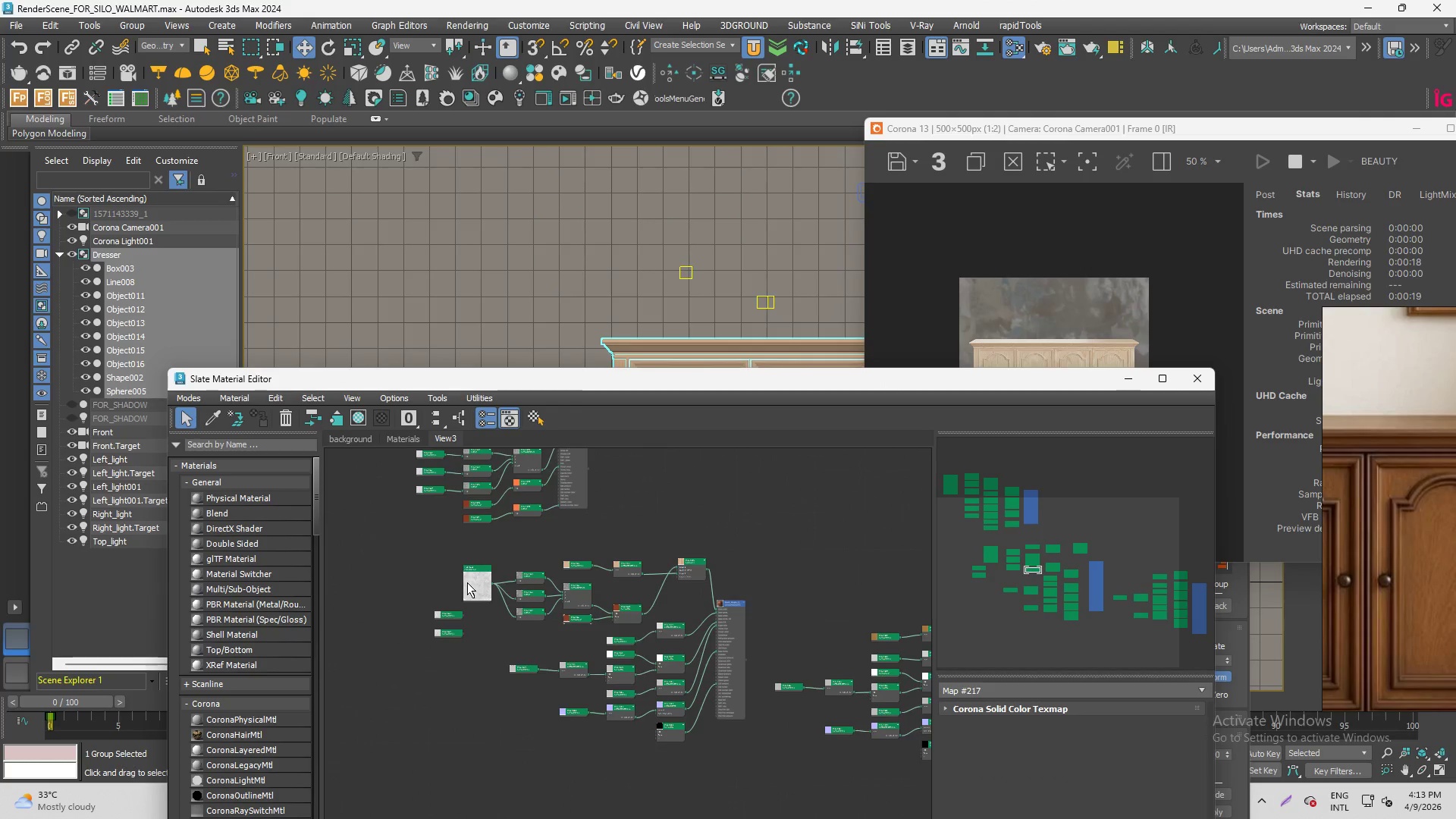 
left_click([479, 576])
 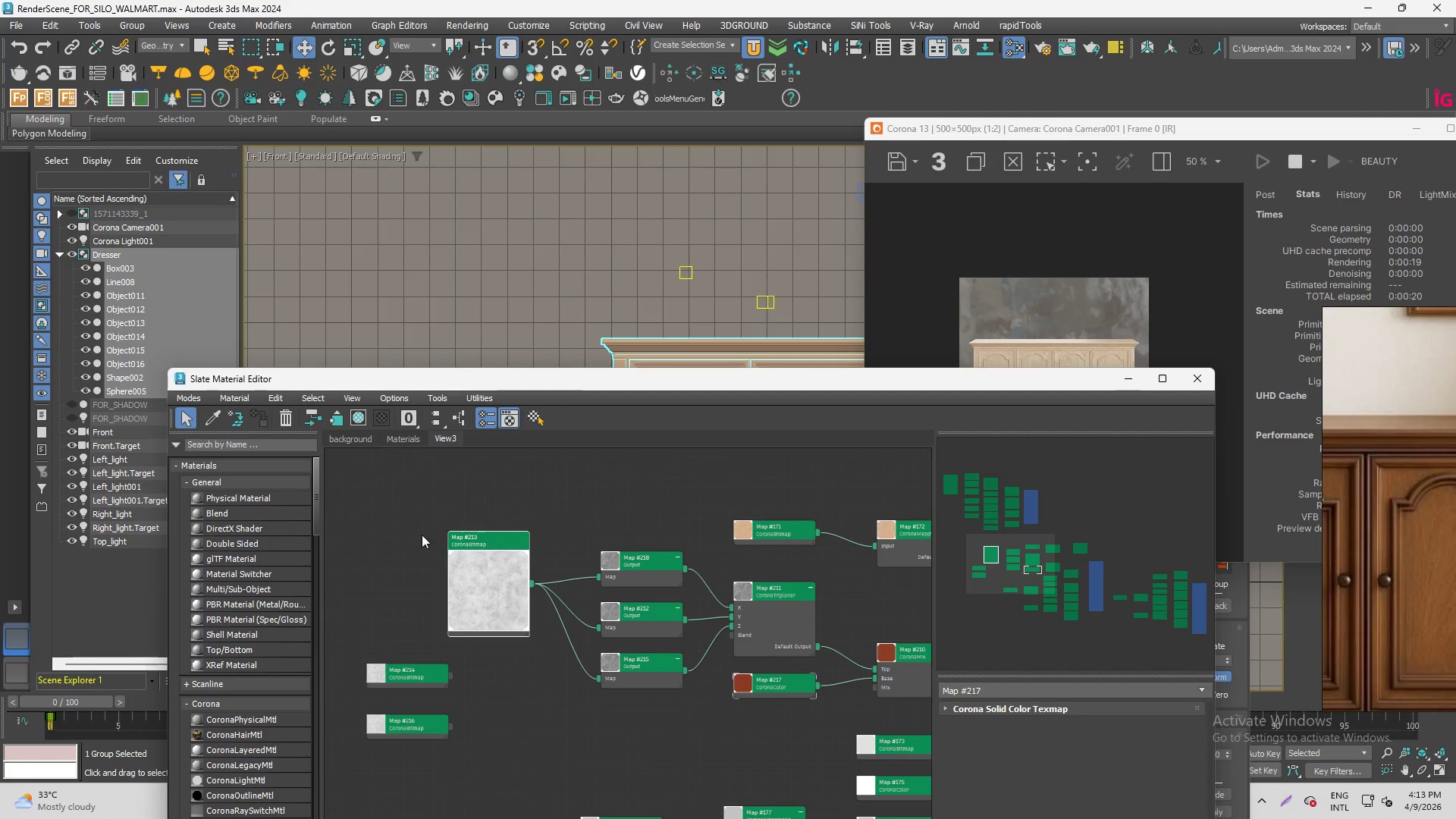 
scroll: coordinate [473, 582], scroll_direction: up, amount: 4.0
 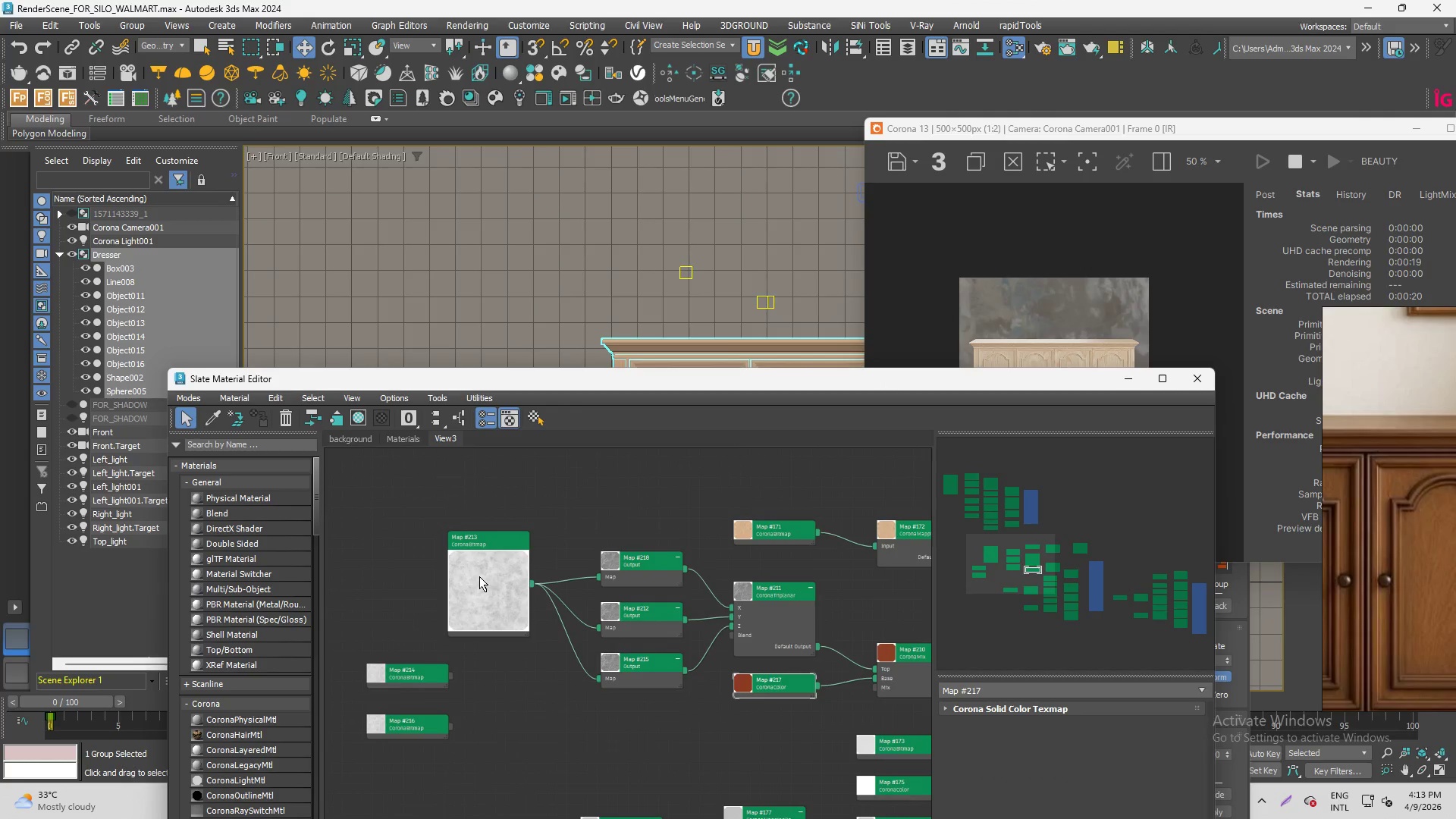 
scroll: coordinate [419, 535], scroll_direction: down, amount: 2.0
 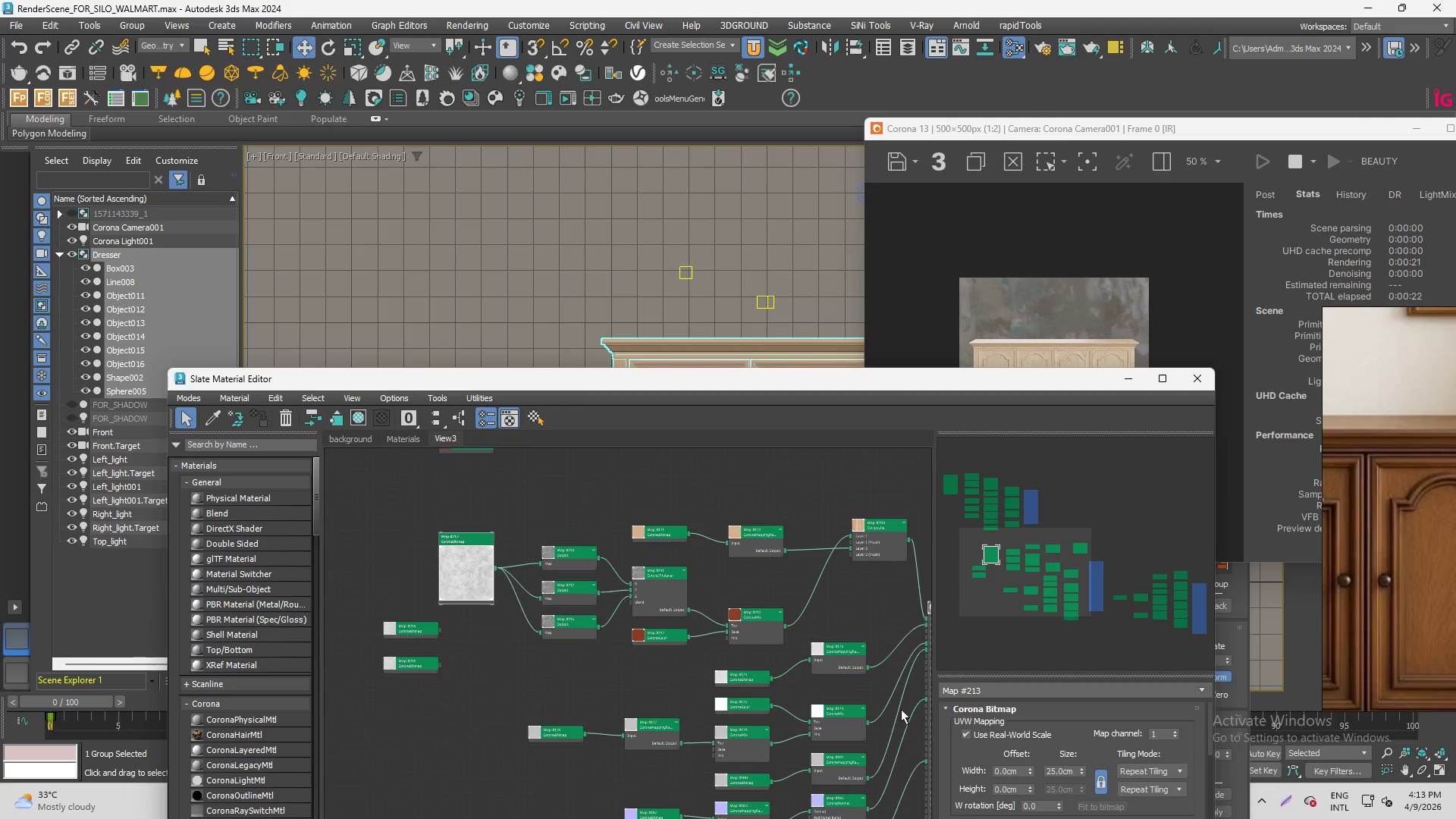 
scroll: coordinate [718, 639], scroll_direction: up, amount: 2.0
 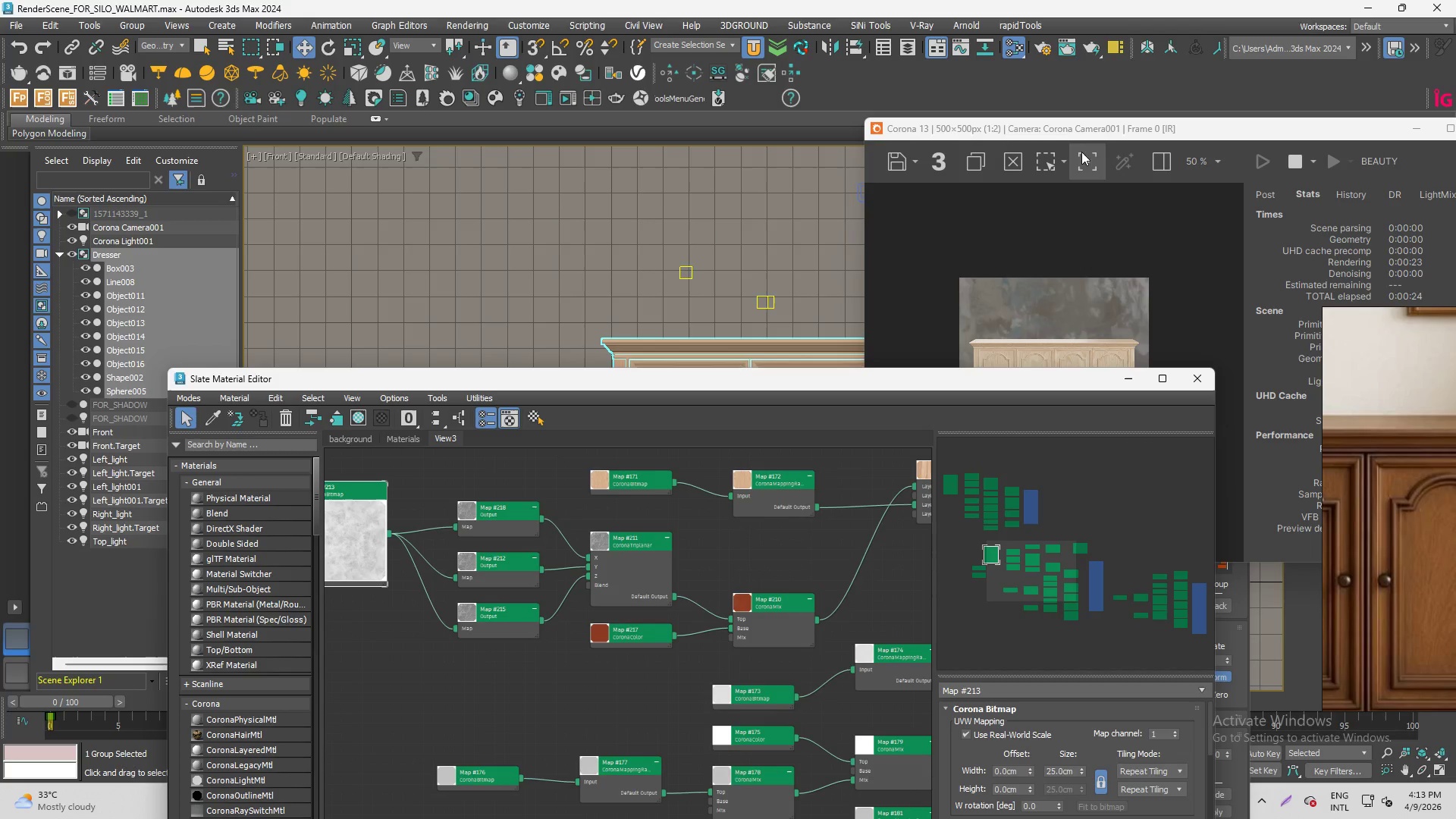 
left_click_drag(start_coordinate=[1095, 128], to_coordinate=[1050, 58])
 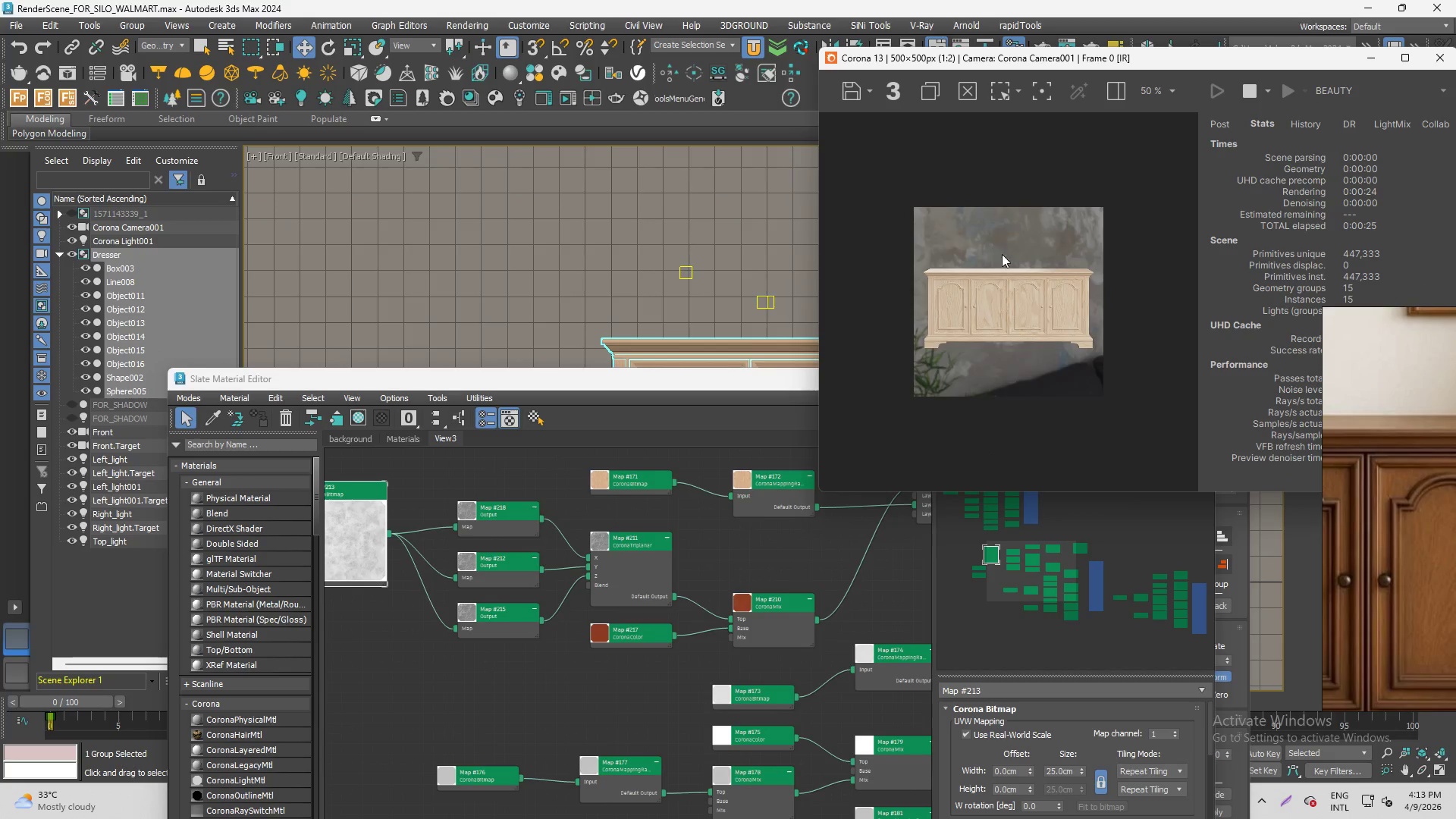 
scroll: coordinate [1009, 292], scroll_direction: up, amount: 2.0
 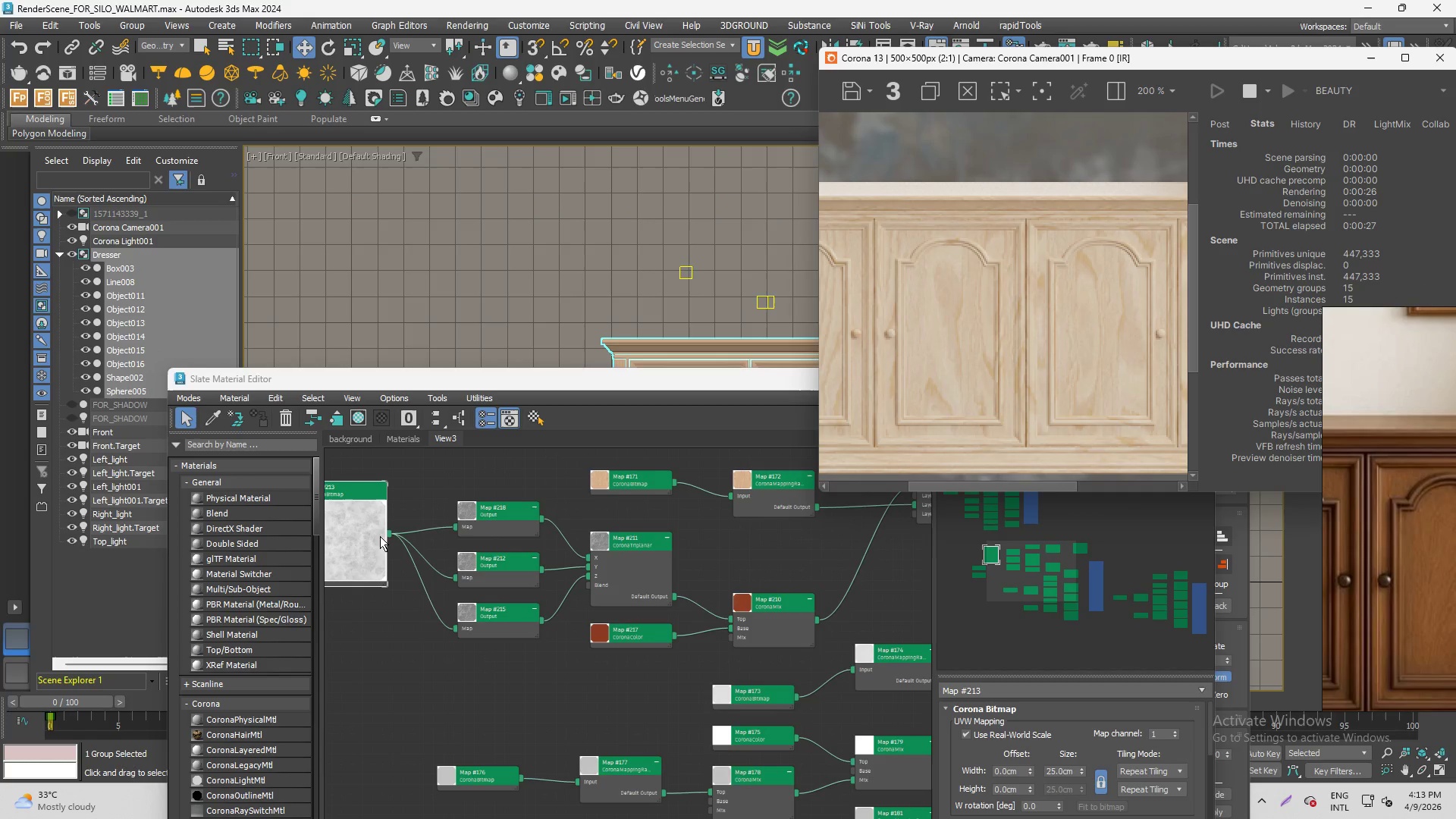 
left_click_drag(start_coordinate=[388, 531], to_coordinate=[612, 586])
 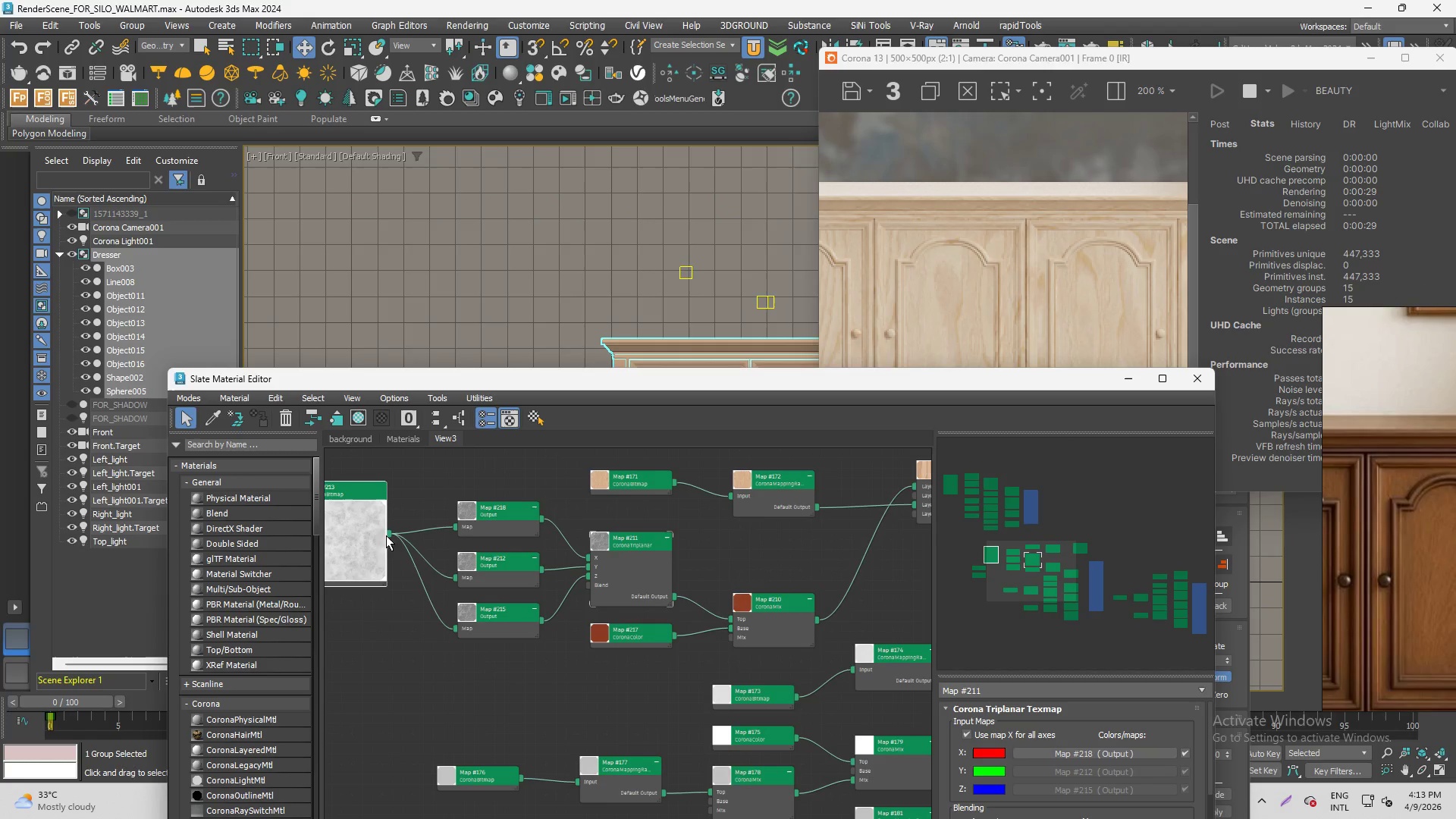 
left_click_drag(start_coordinate=[388, 533], to_coordinate=[729, 620])
 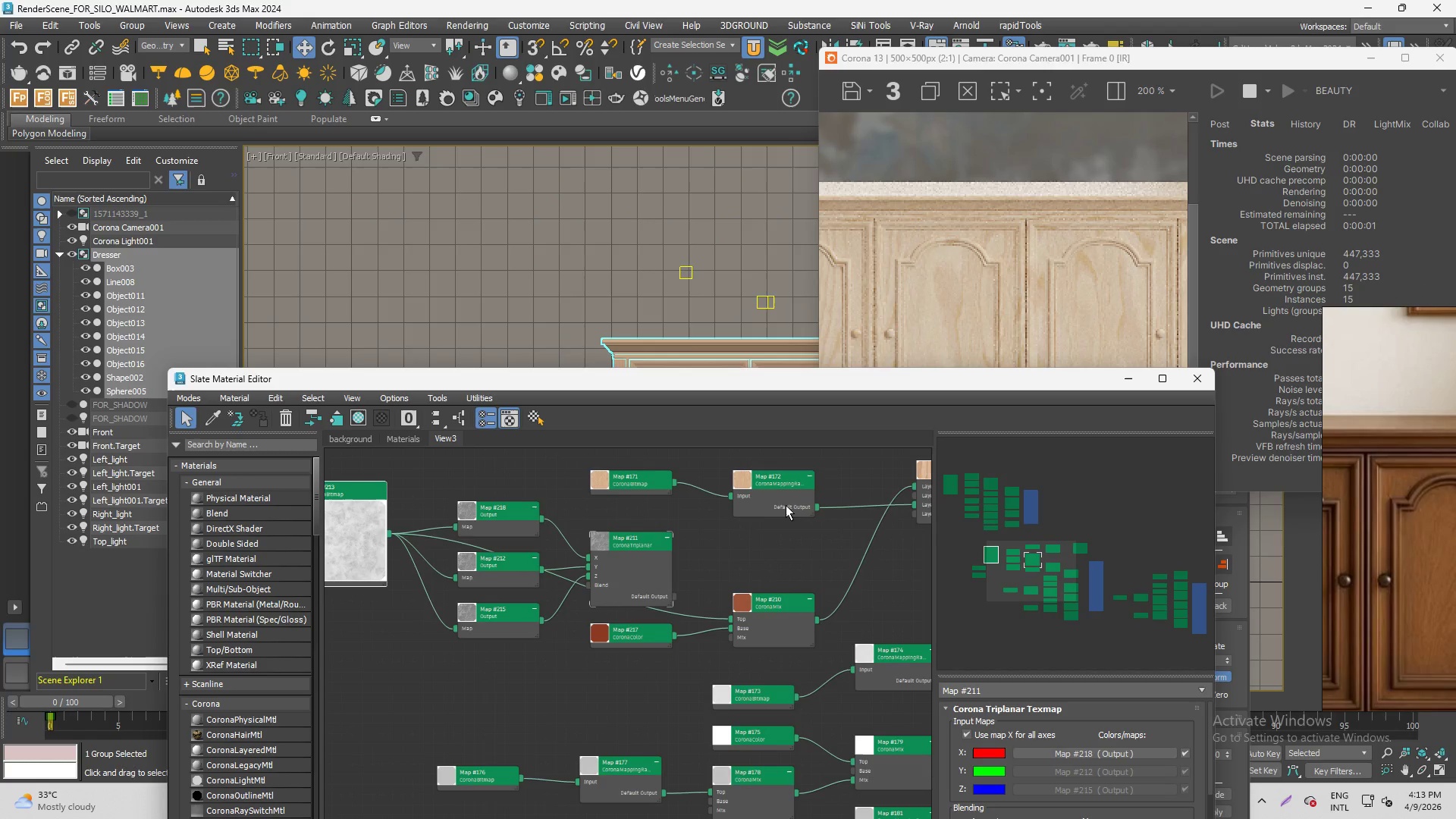 
scroll: coordinate [618, 633], scroll_direction: down, amount: 1.0
 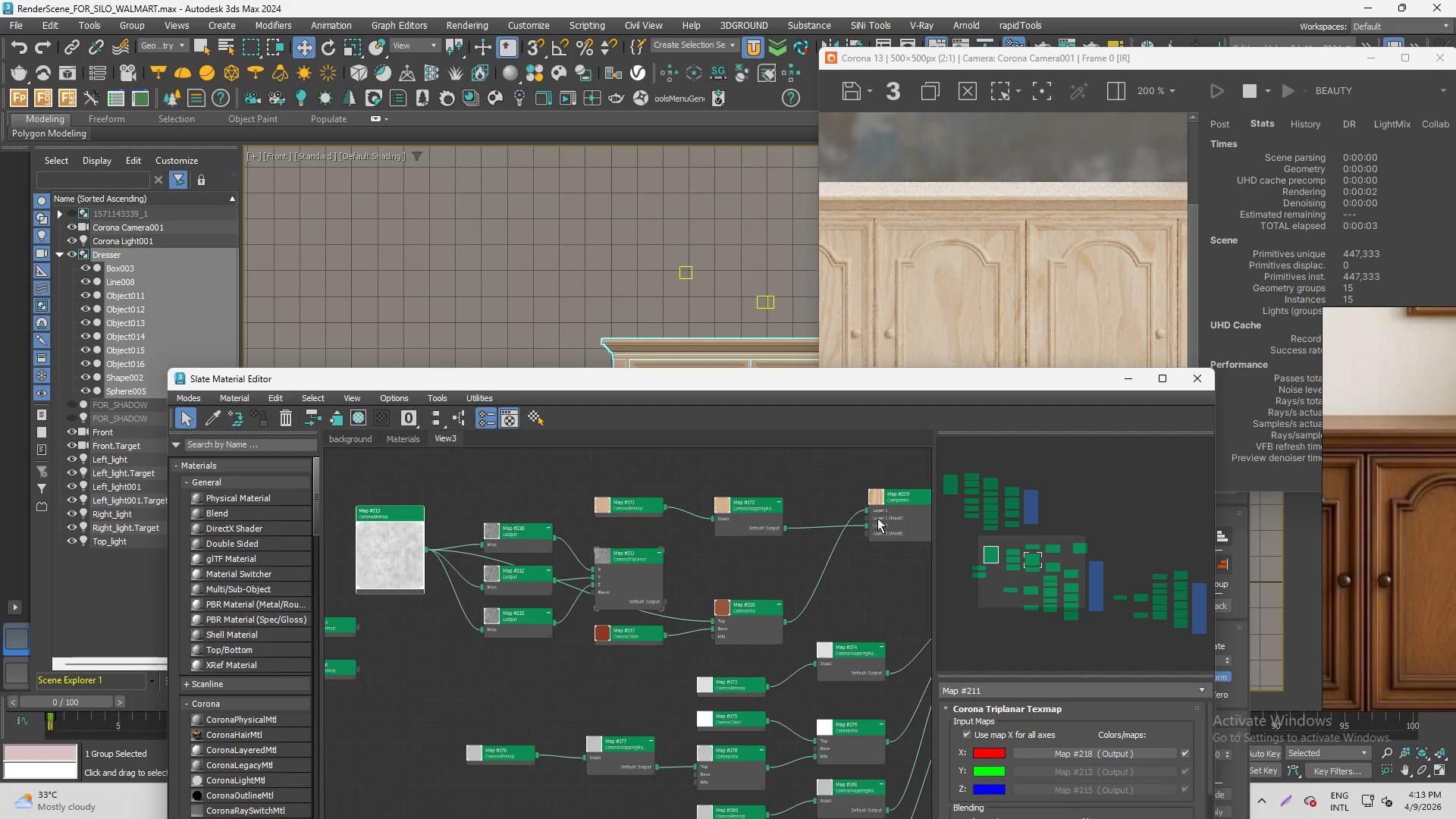 
scroll: coordinate [869, 510], scroll_direction: up, amount: 1.0
 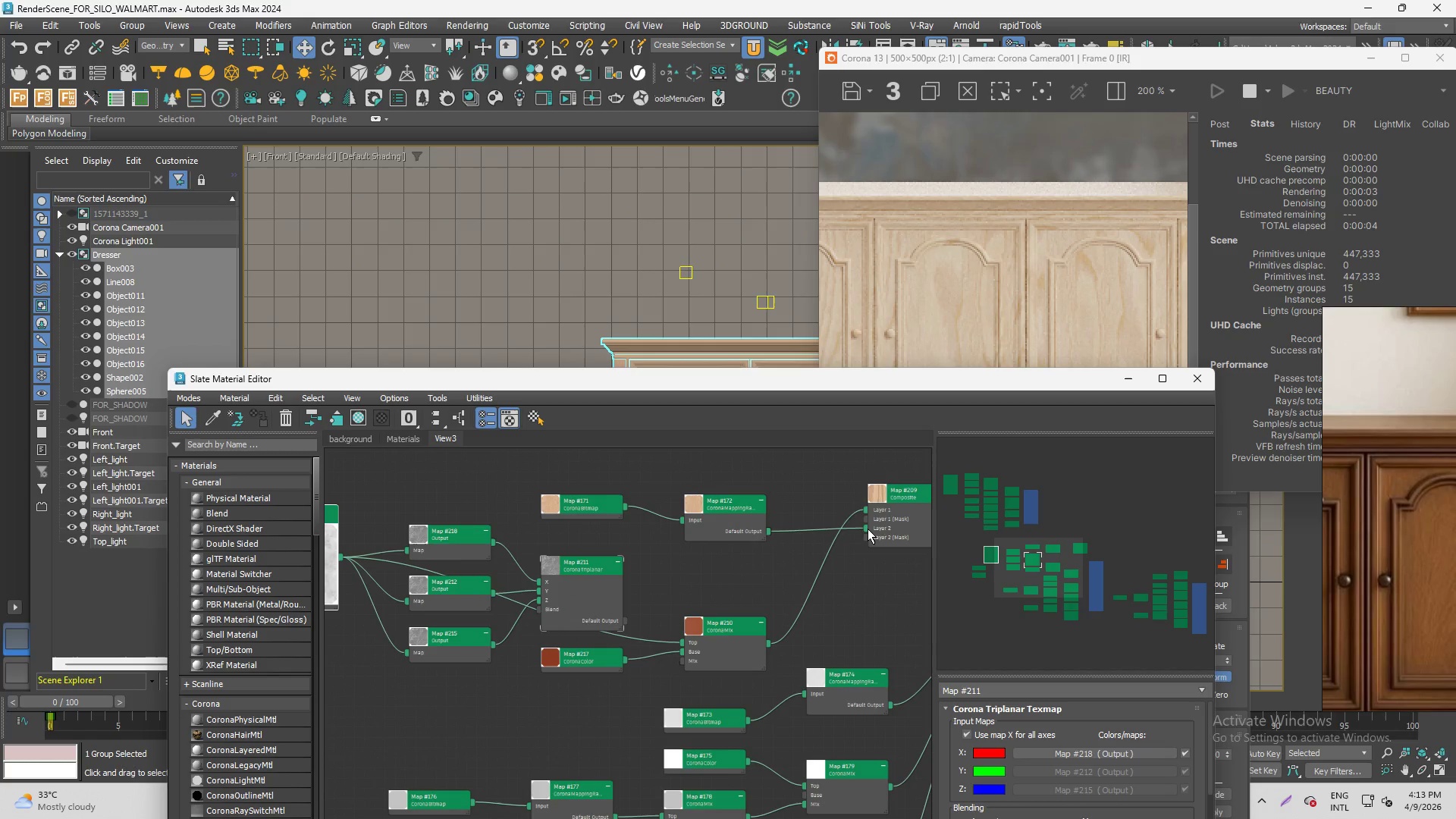 
left_click_drag(start_coordinate=[867, 529], to_coordinate=[852, 551])
 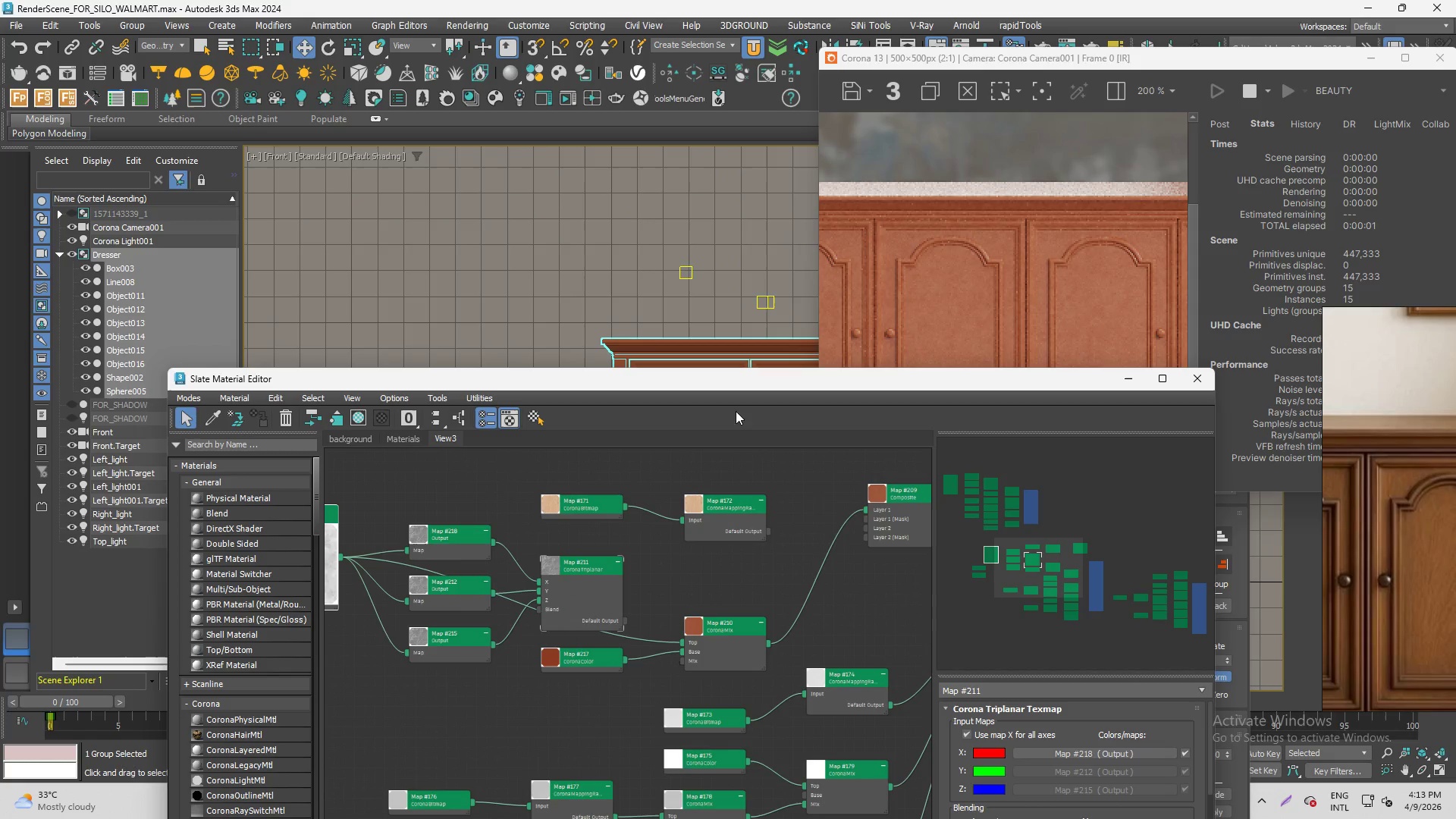 
left_click_drag(start_coordinate=[742, 392], to_coordinate=[737, 466])
 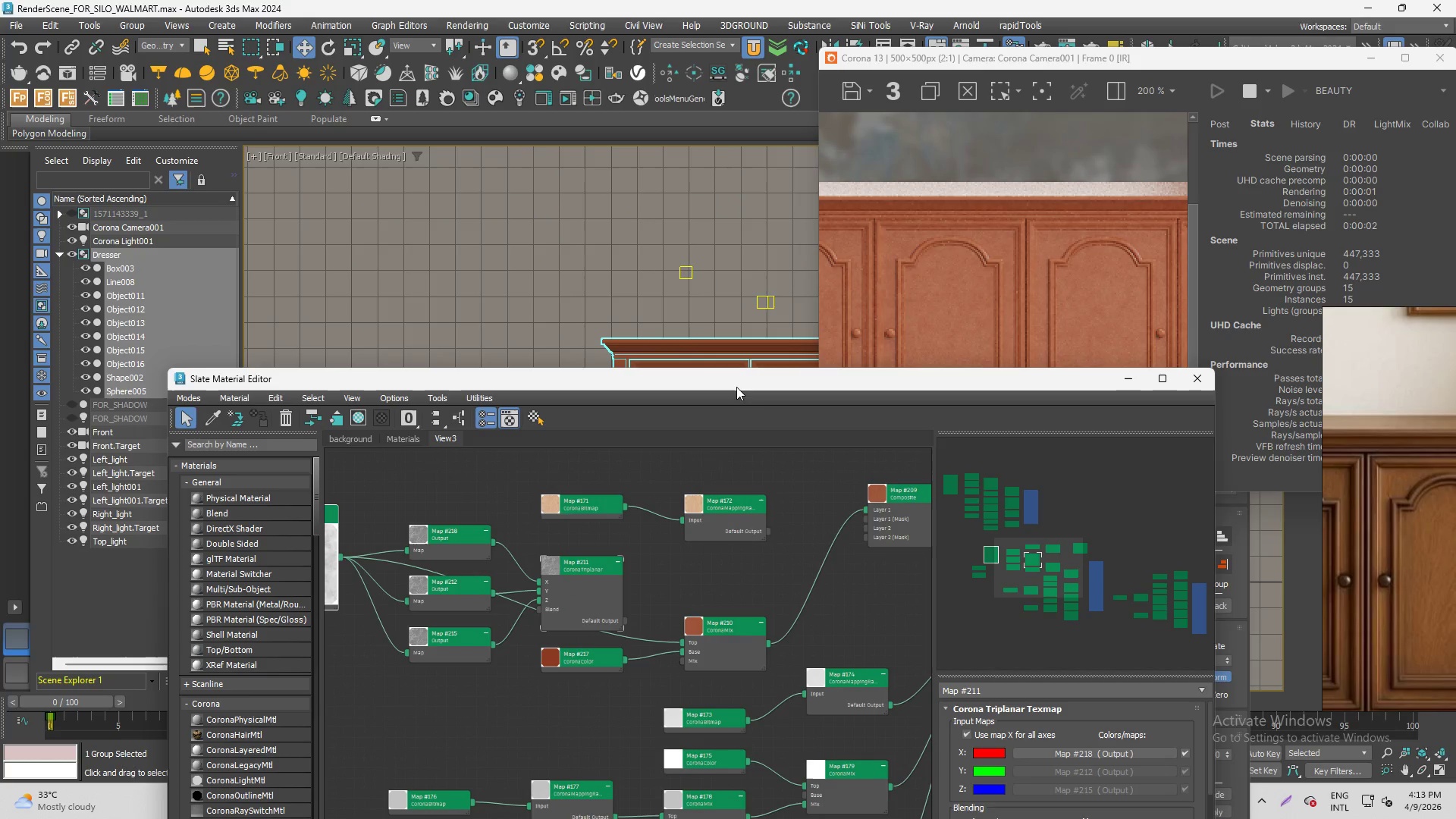 
left_click_drag(start_coordinate=[736, 387], to_coordinate=[813, 493])
 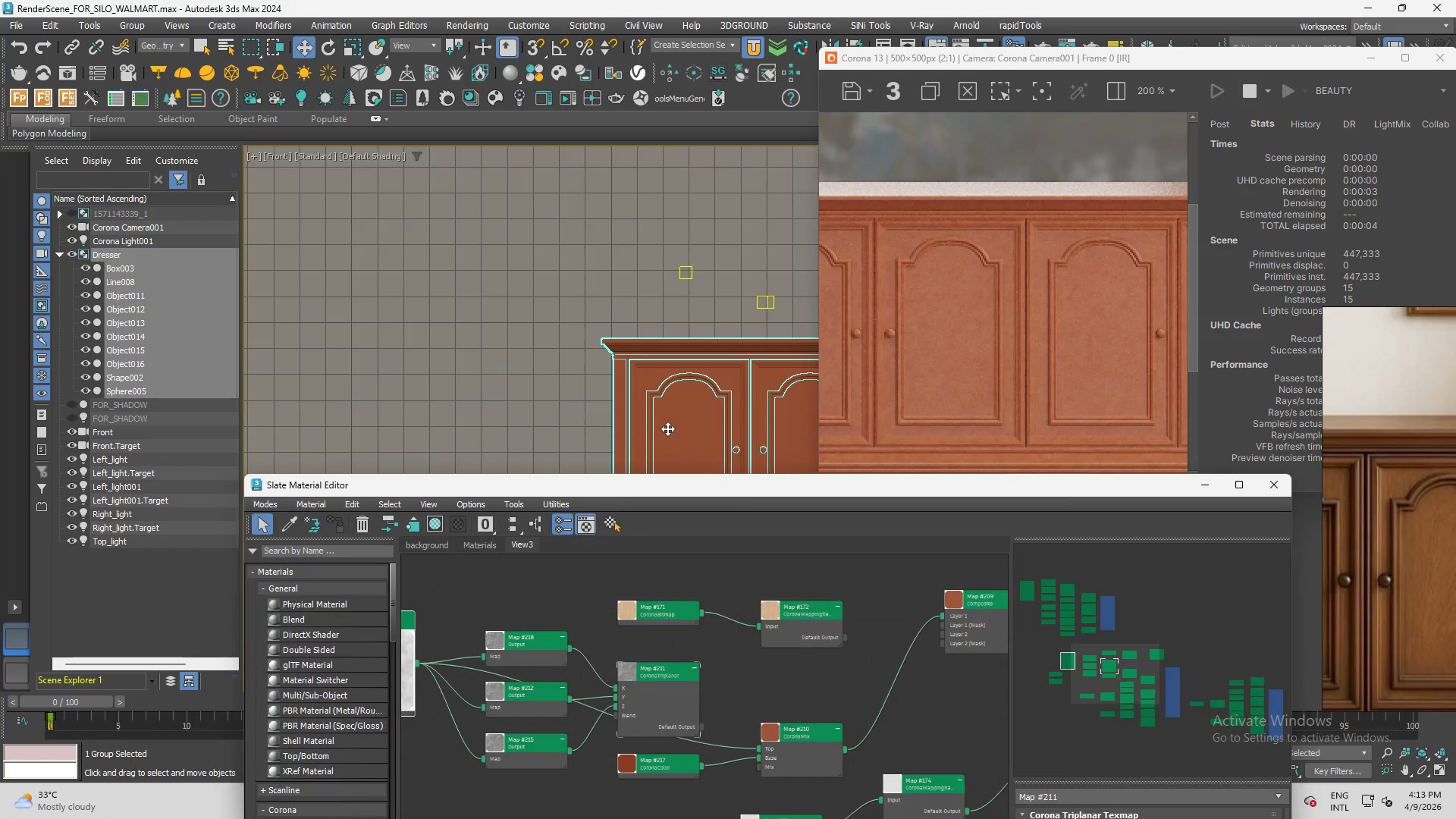 
scroll: coordinate [471, 338], scroll_direction: up, amount: 8.0
 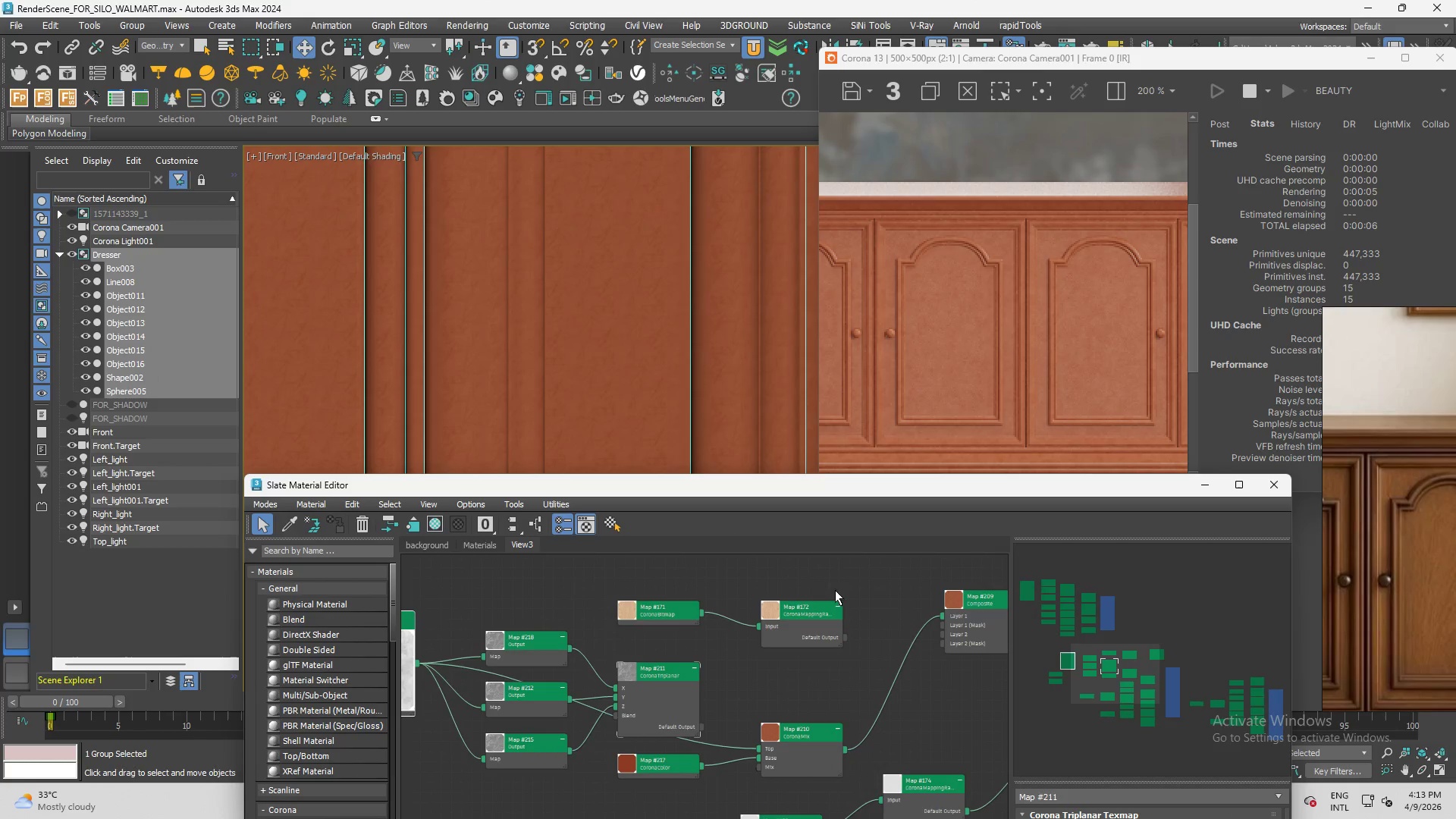 
left_click_drag(start_coordinate=[888, 497], to_coordinate=[899, 416])
 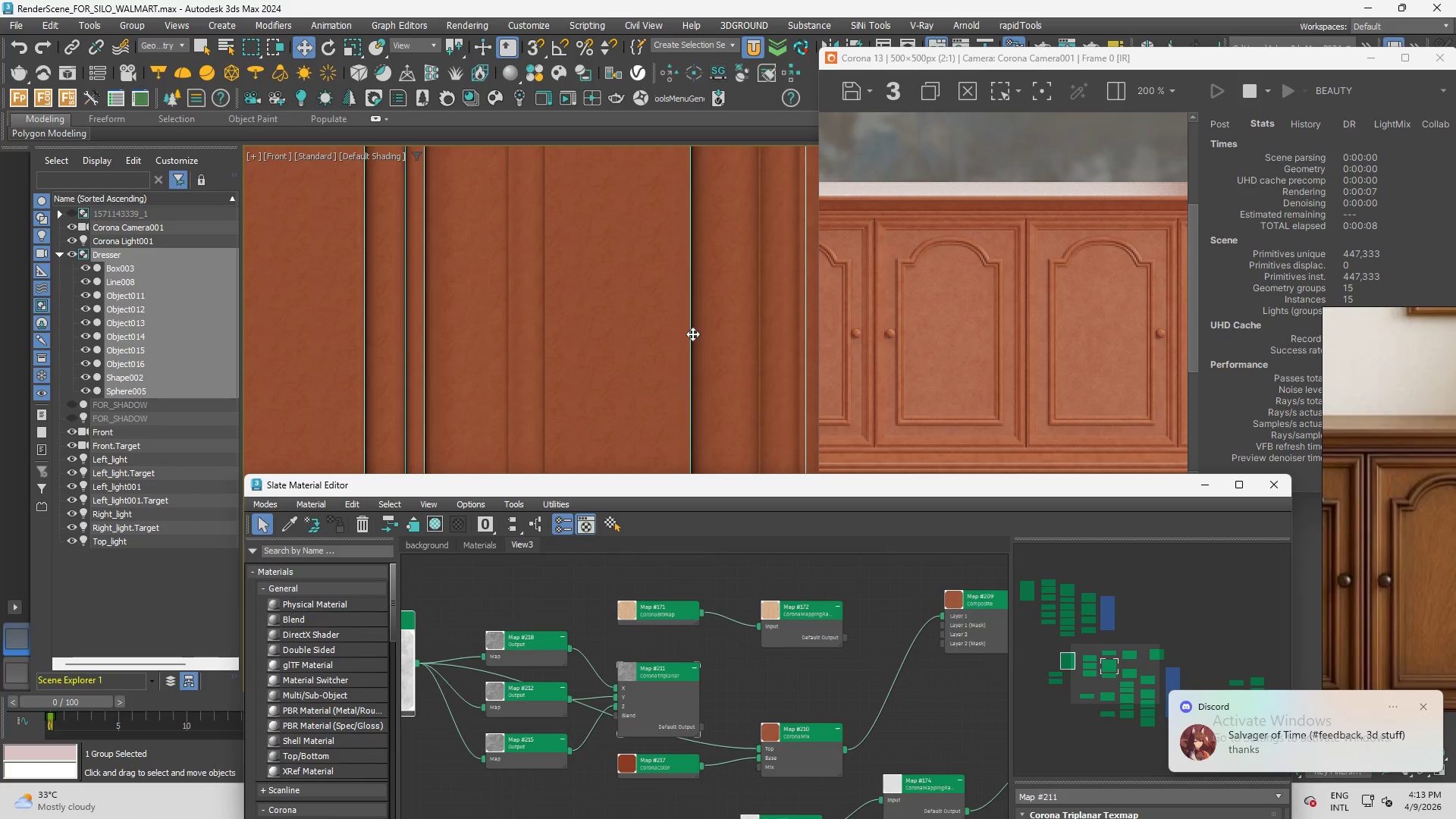 
scroll: coordinate [588, 399], scroll_direction: up, amount: 1.0
 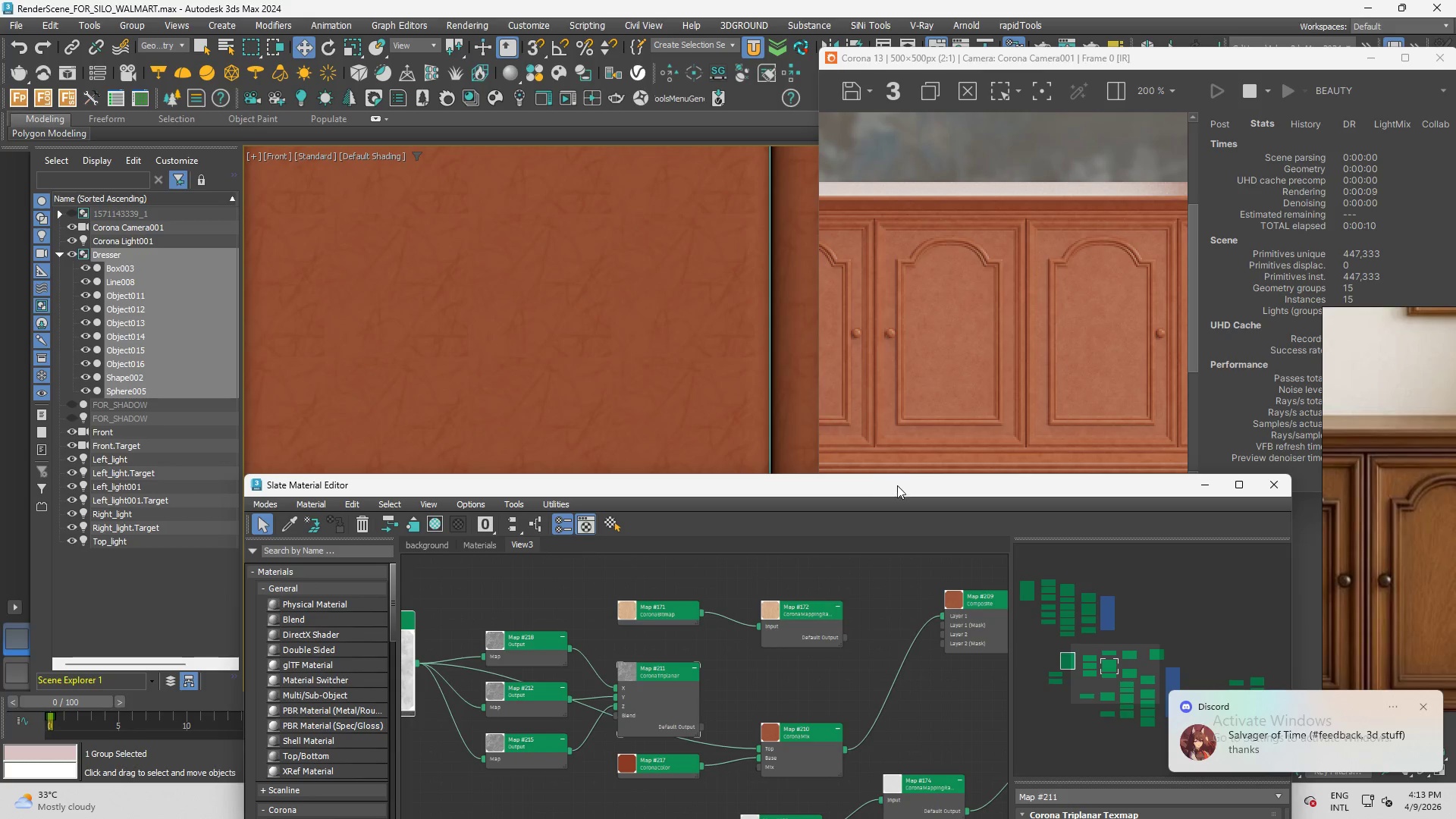 
left_click_drag(start_coordinate=[898, 489], to_coordinate=[890, 406])
 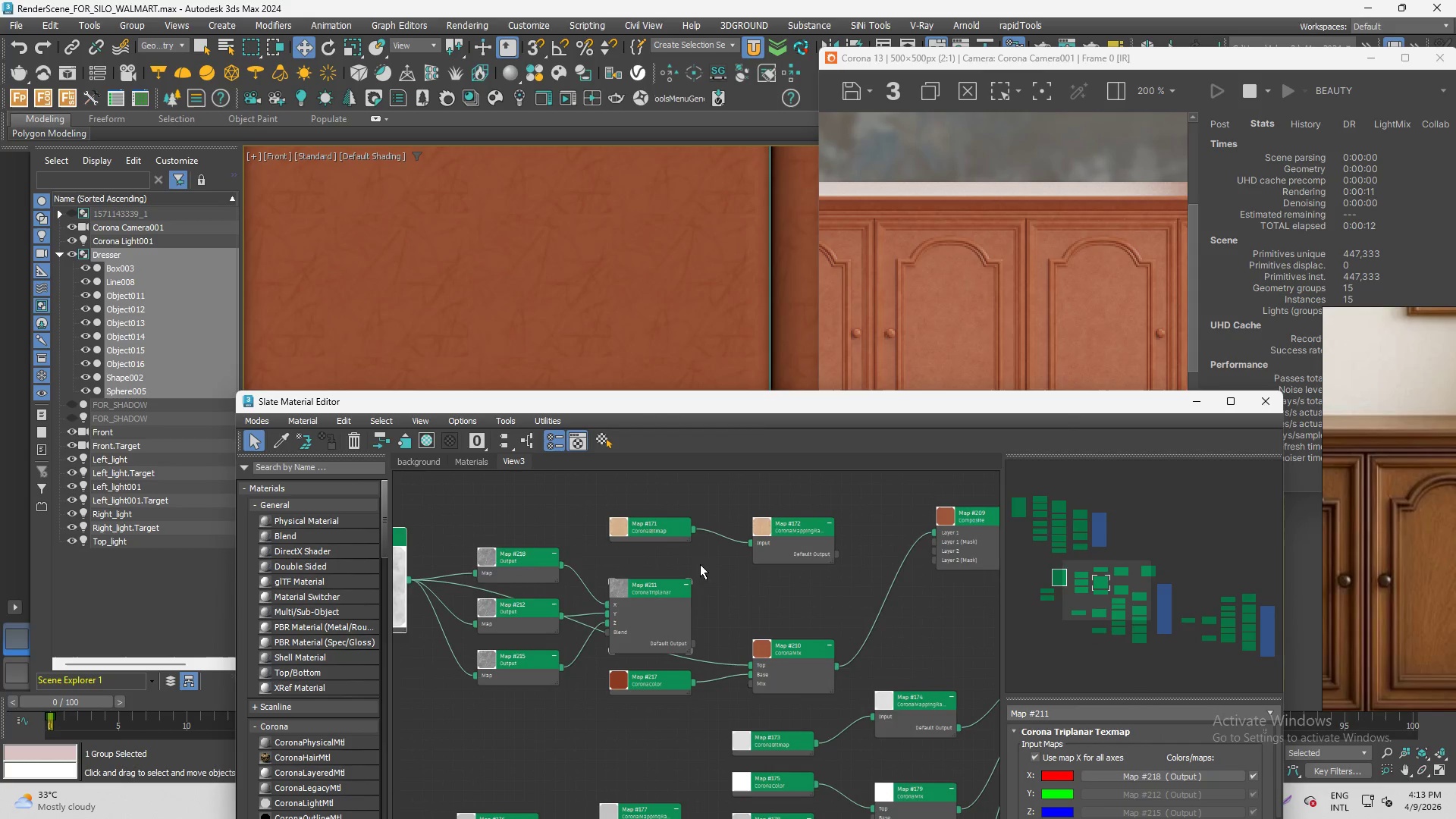 
scroll: coordinate [720, 584], scroll_direction: down, amount: 1.0
 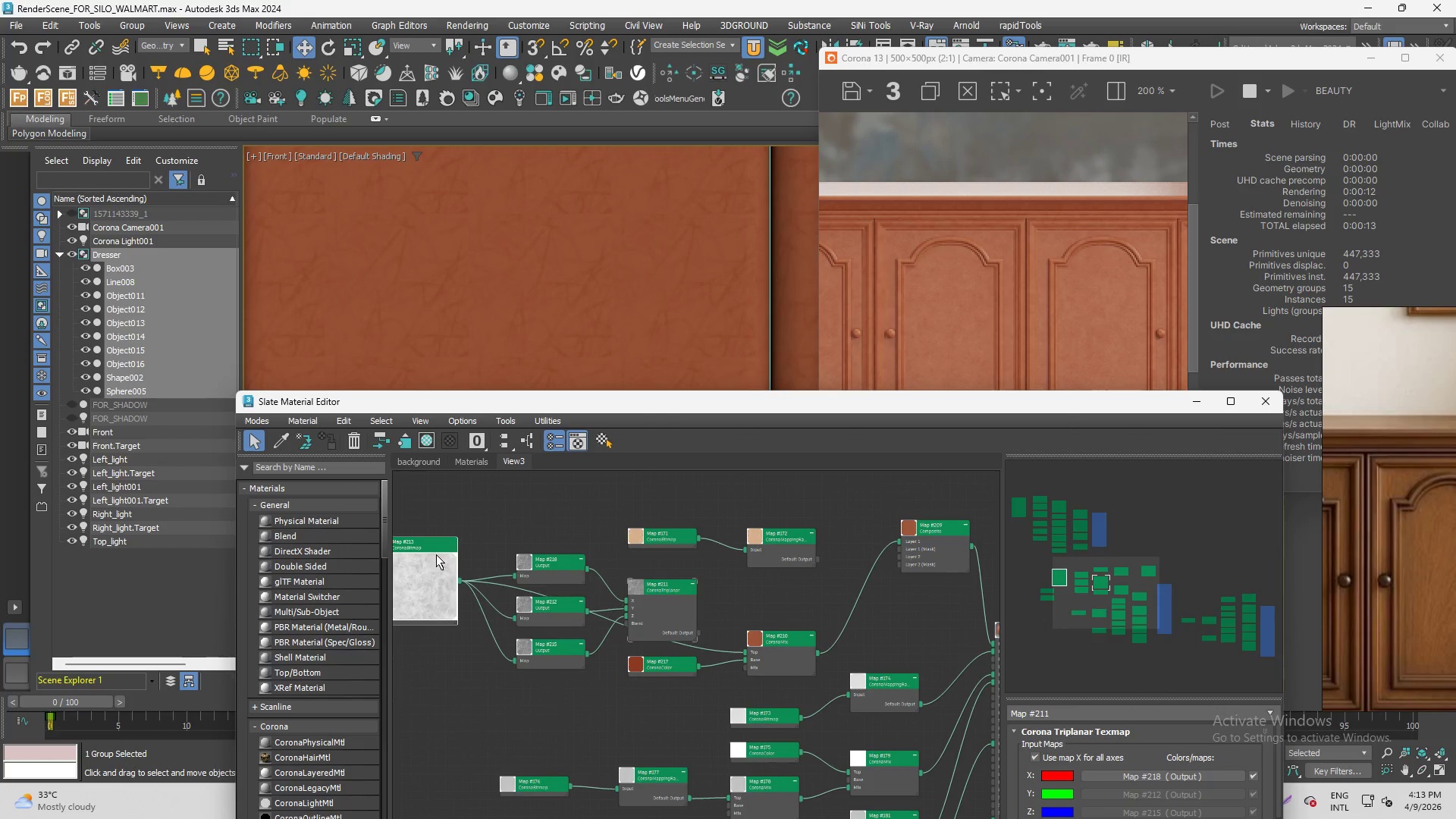 
left_click([436, 553])
 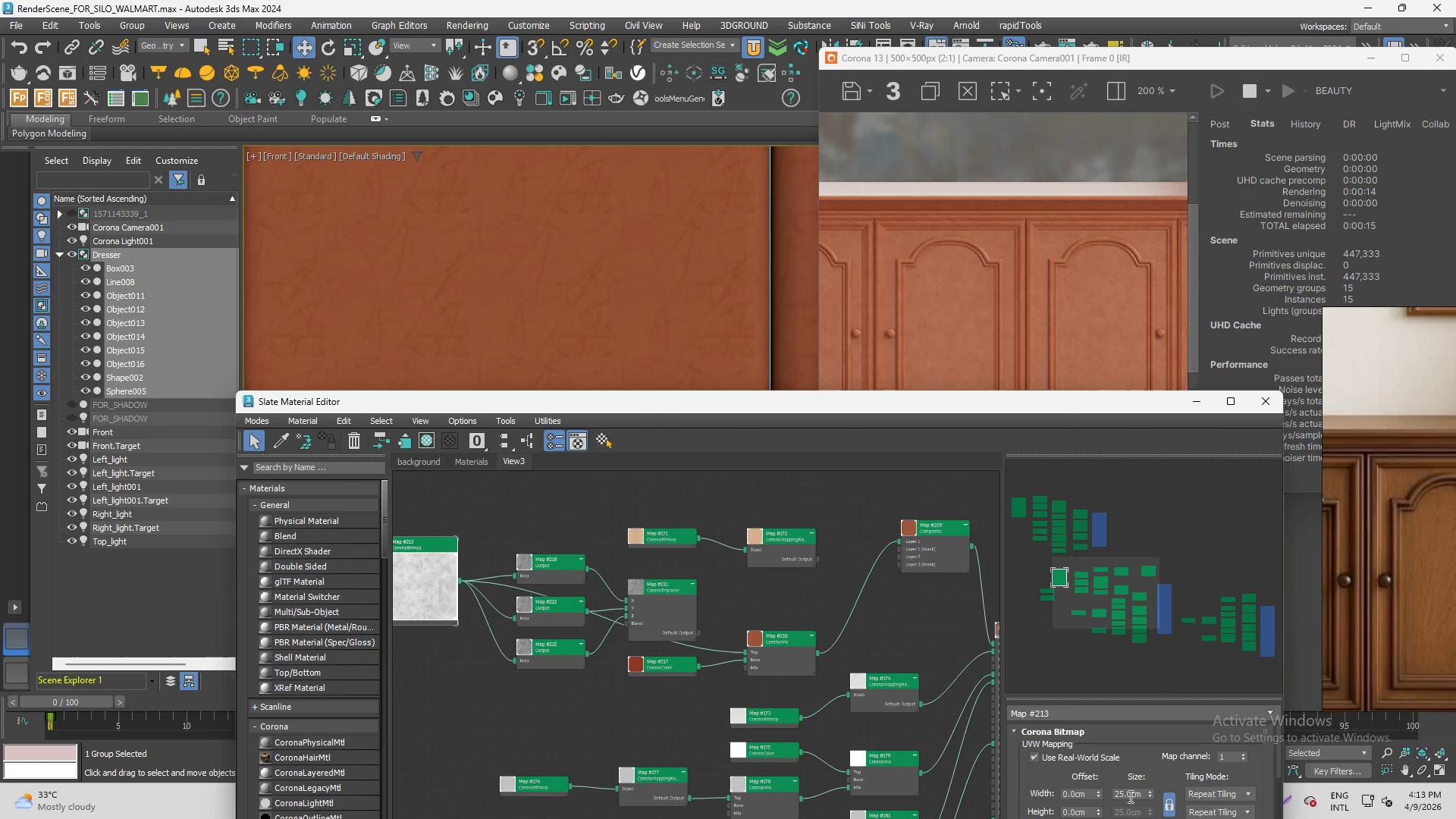 
left_click_drag(start_coordinate=[1141, 793], to_coordinate=[1084, 789])
 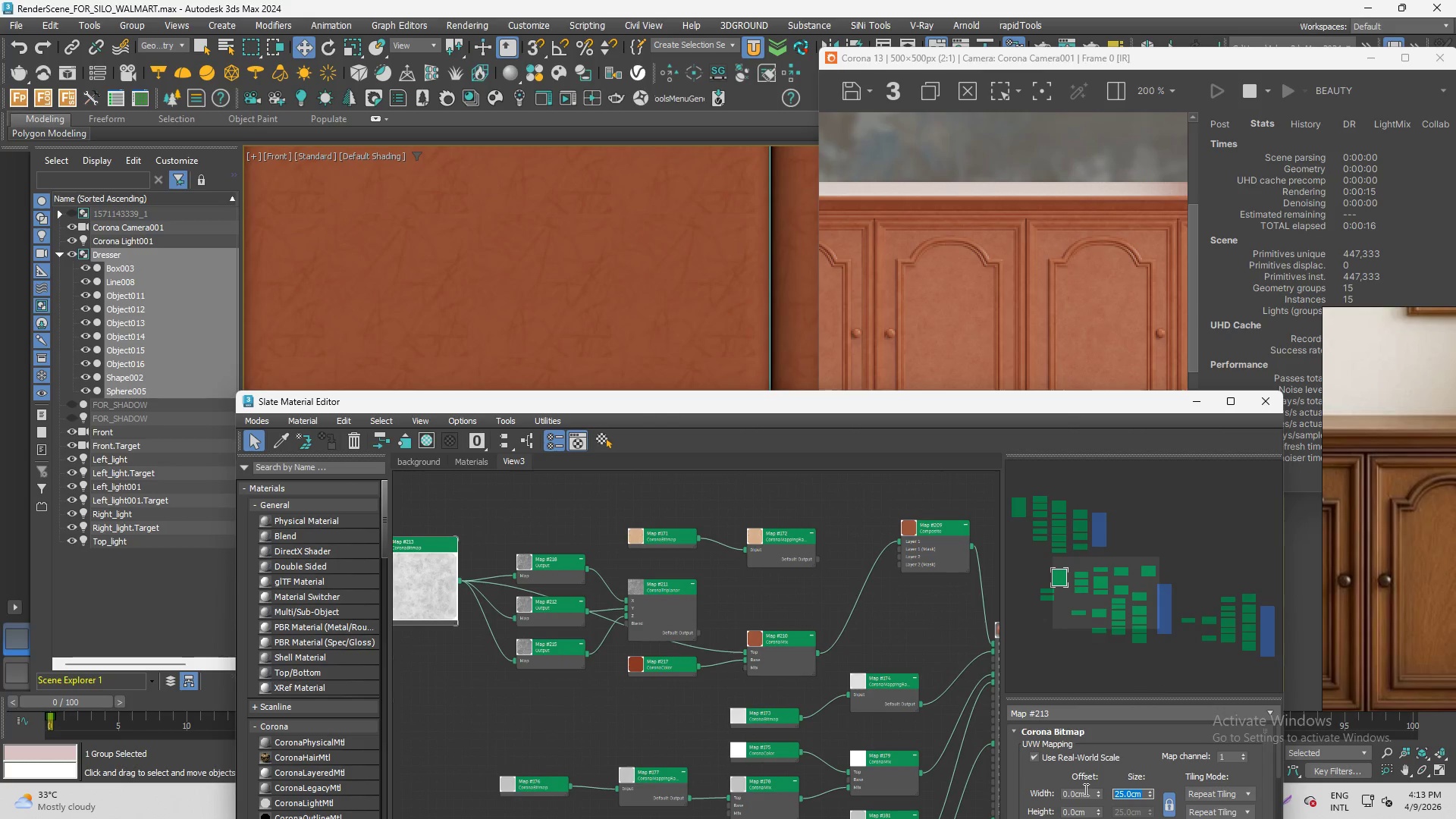 
key(Numpad1)
 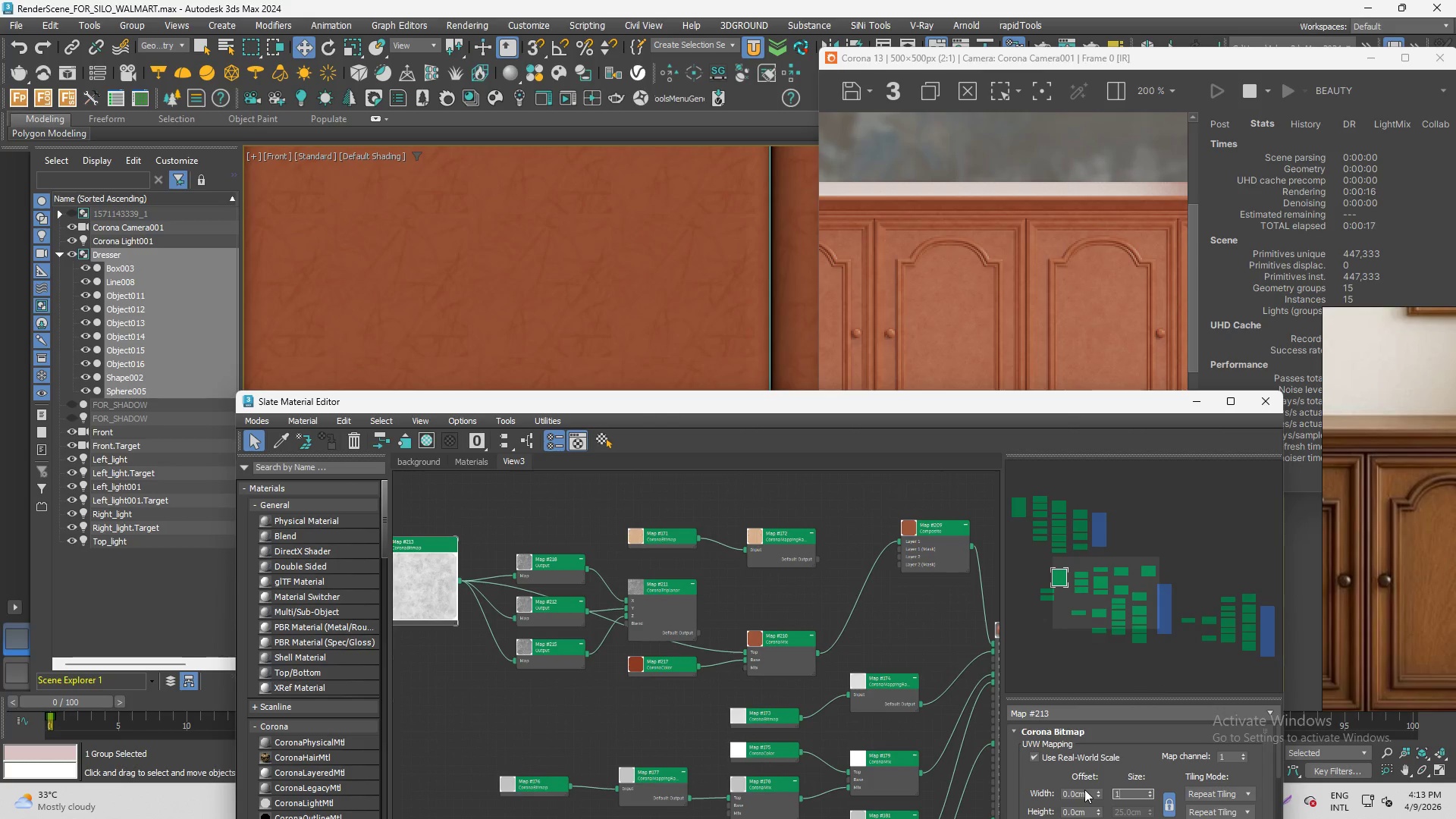 
key(Enter)
 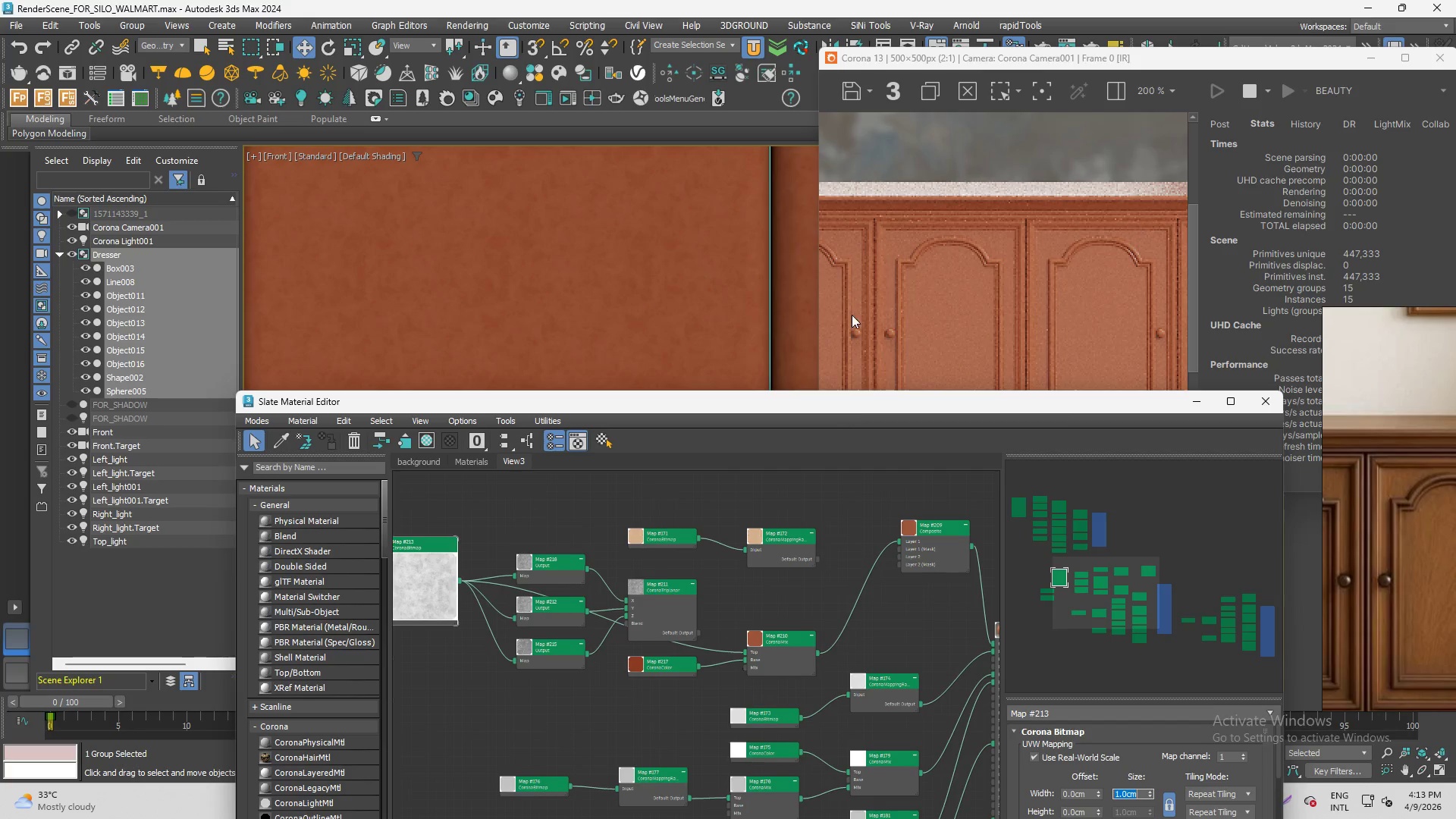 
scroll: coordinate [984, 201], scroll_direction: none, amount: 0.0
 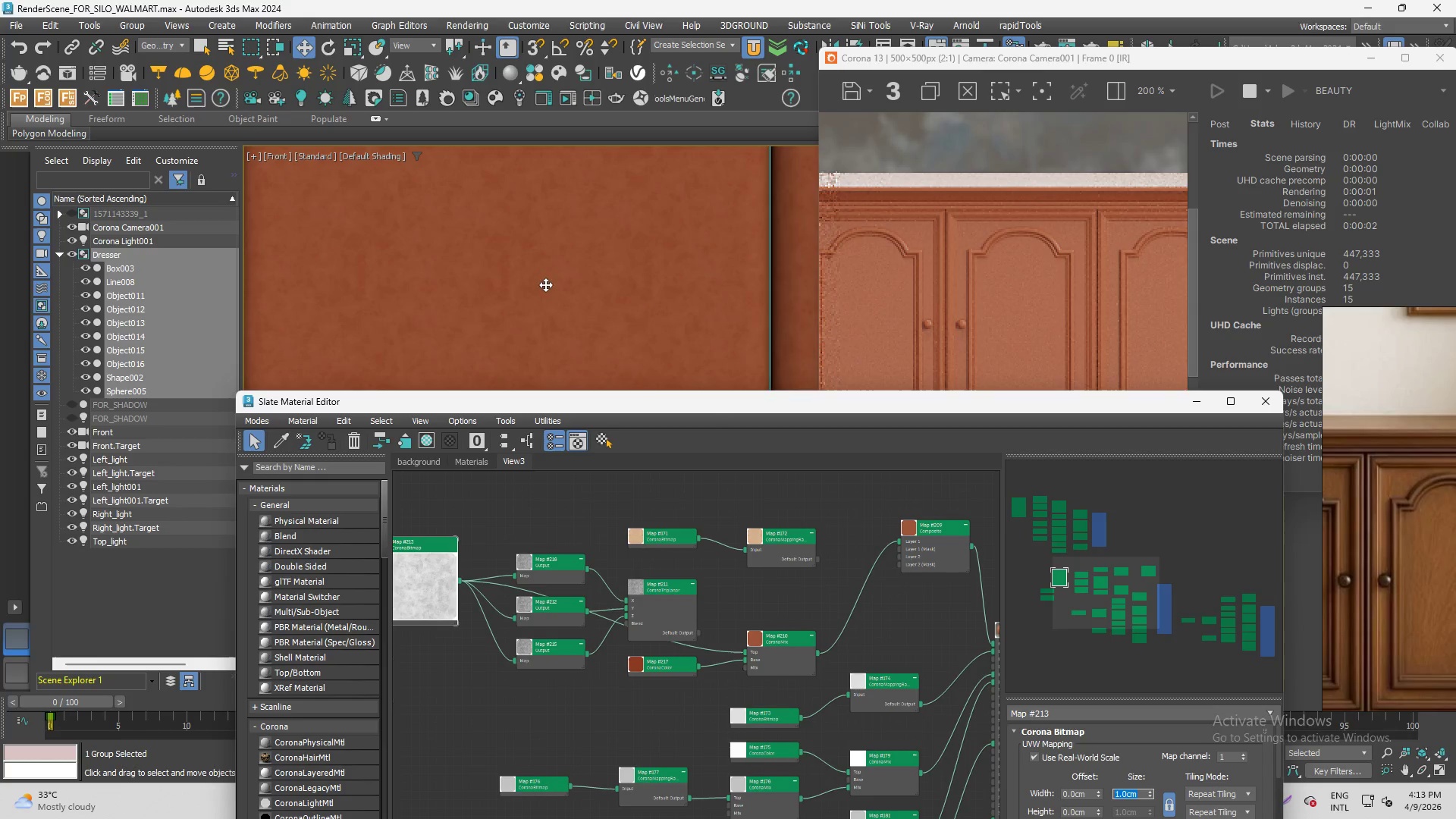 
scroll: coordinate [518, 245], scroll_direction: up, amount: 4.0
 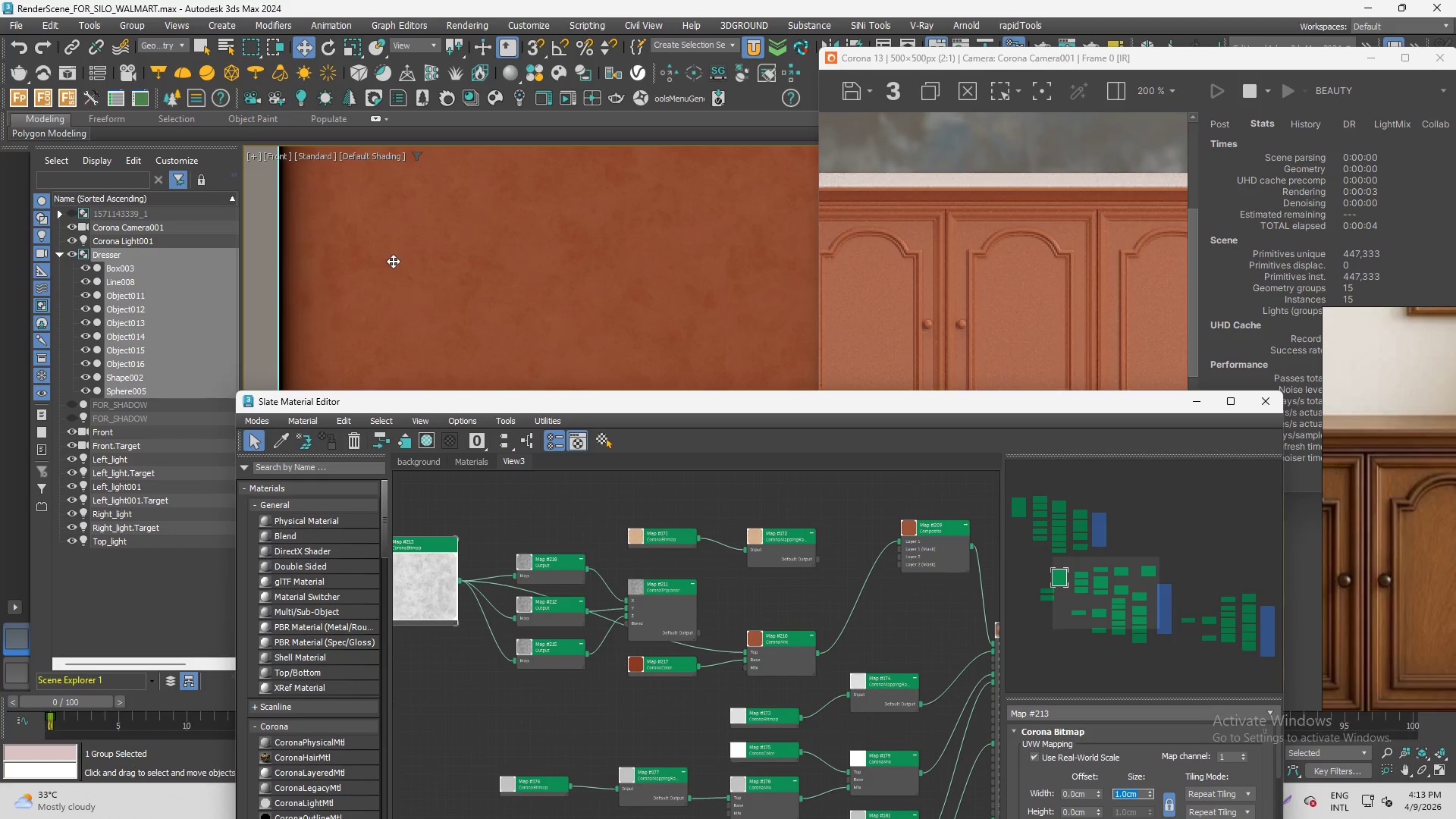 
scroll: coordinate [690, 281], scroll_direction: down, amount: 9.0
 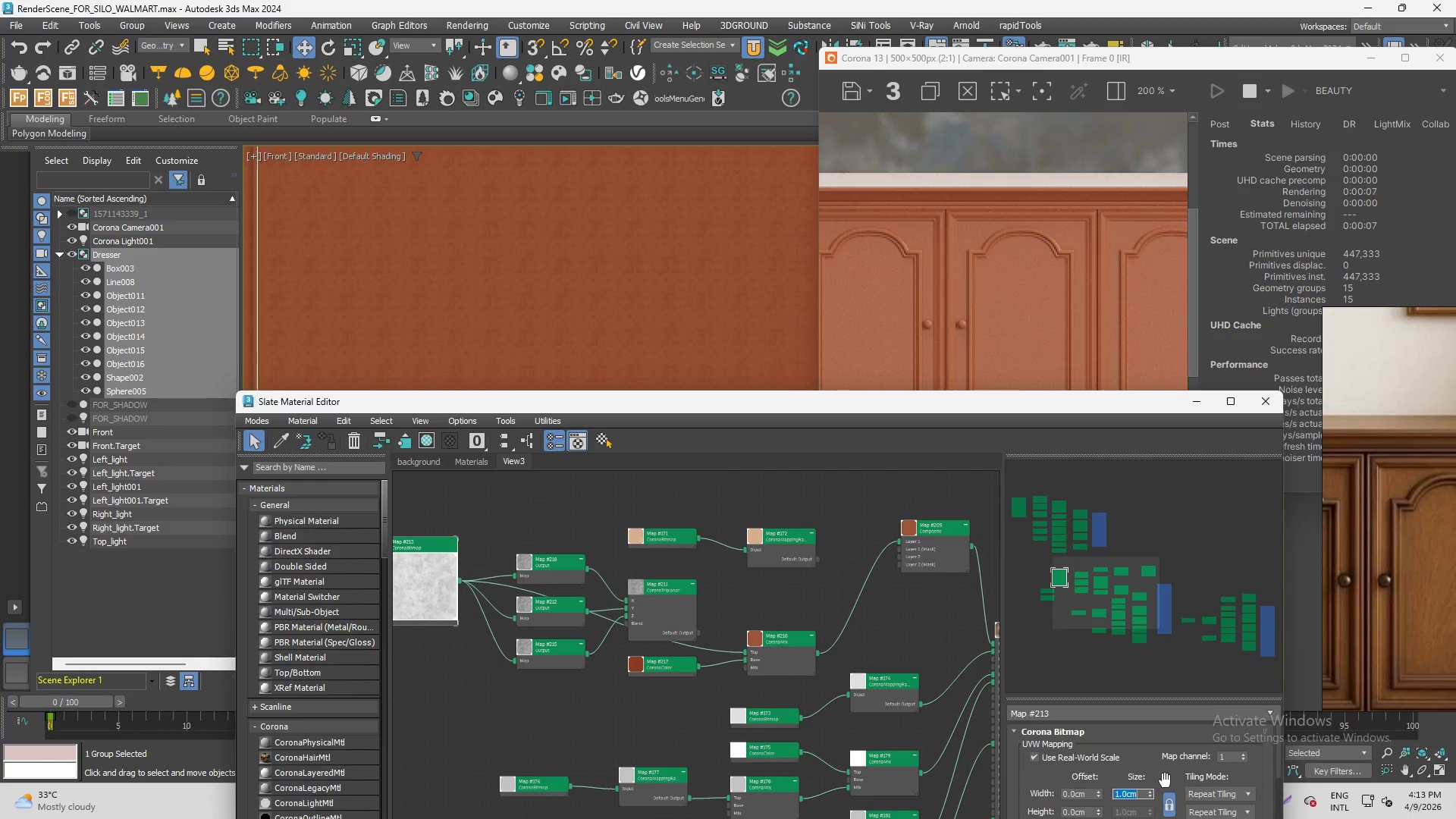 
key(Numpad1)
 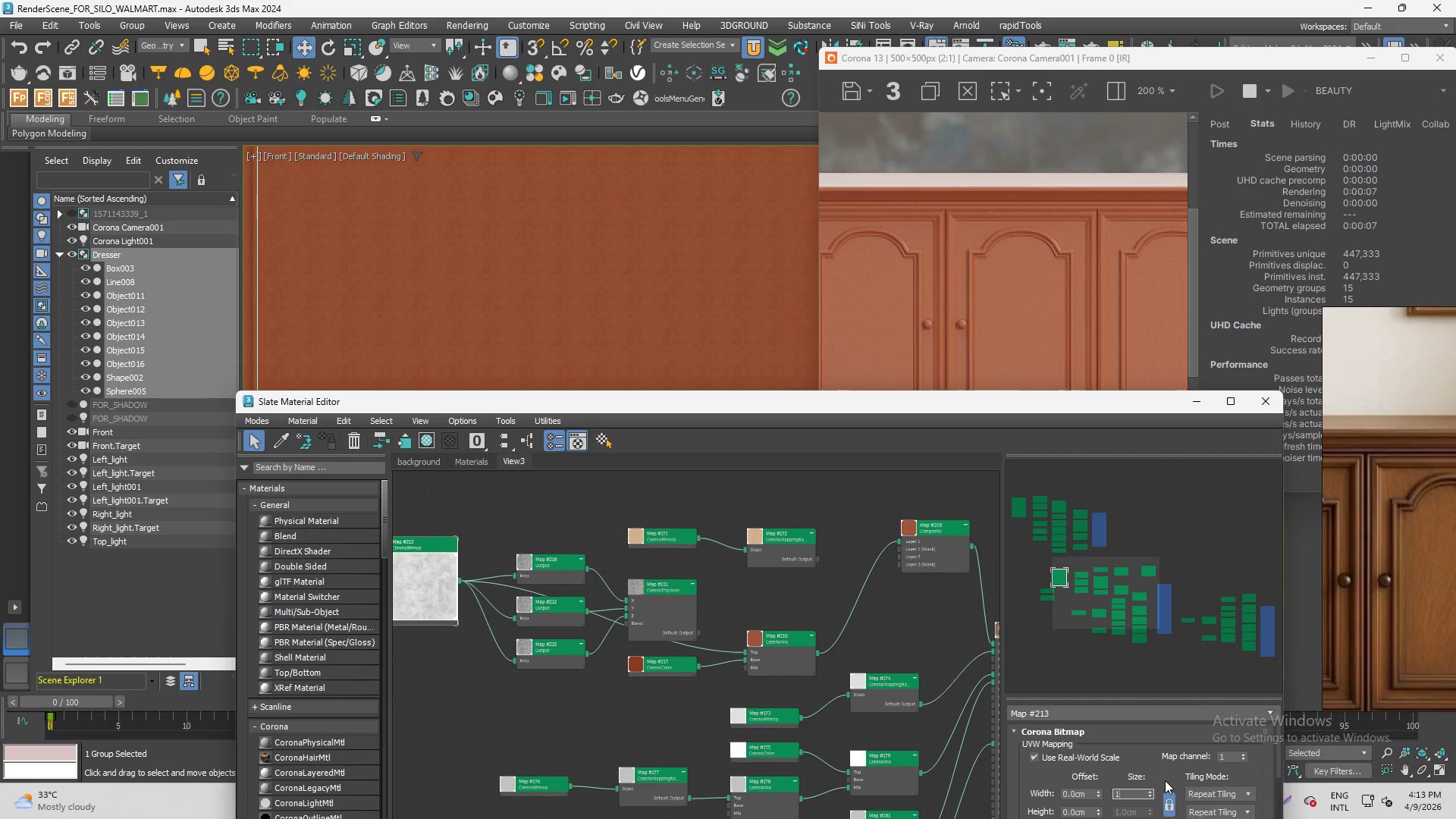 
key(Numpad0)
 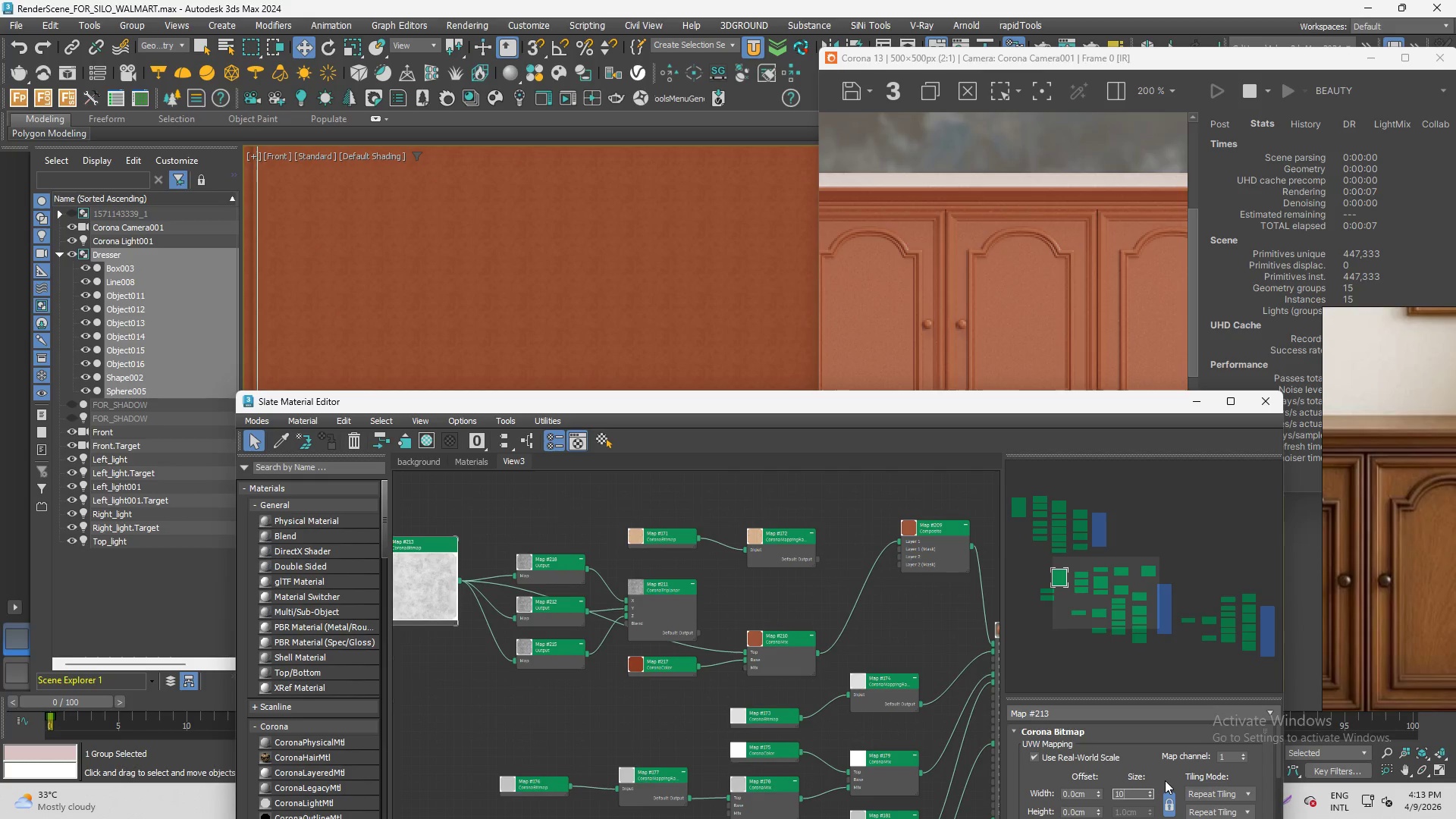 
key(Numpad0)
 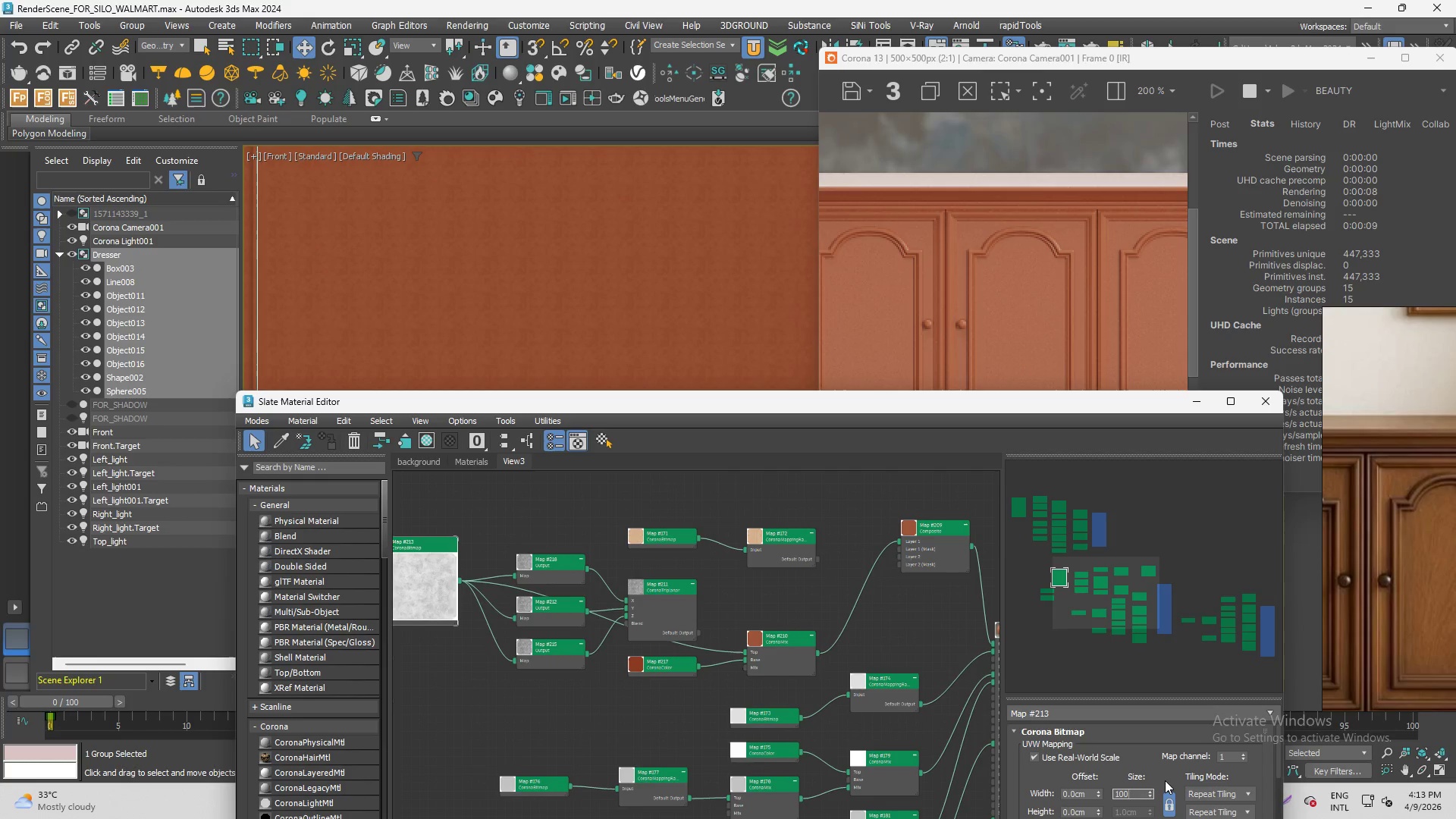 
key(Enter)
 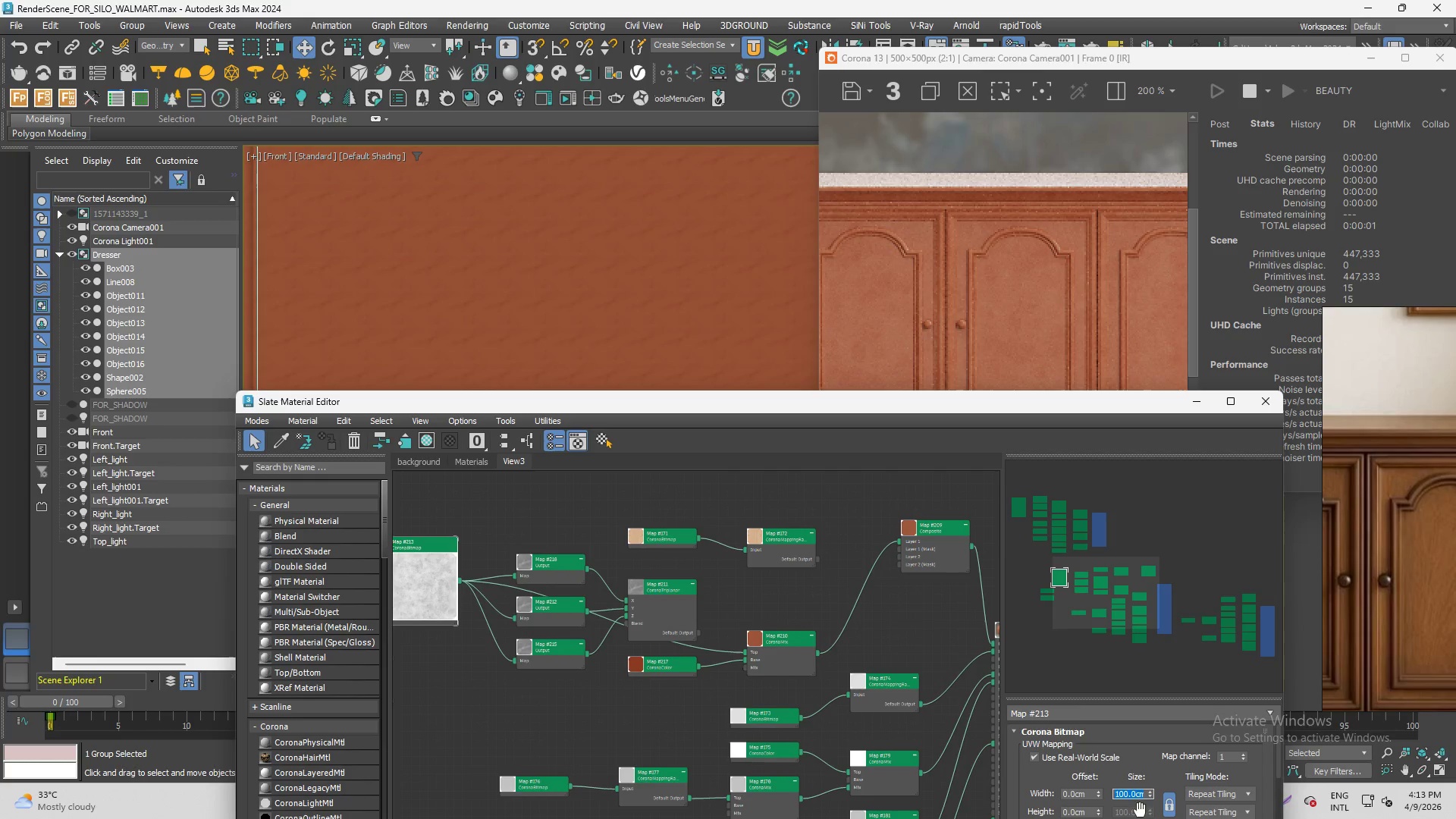 
scroll: coordinate [535, 169], scroll_direction: down, amount: 4.0
 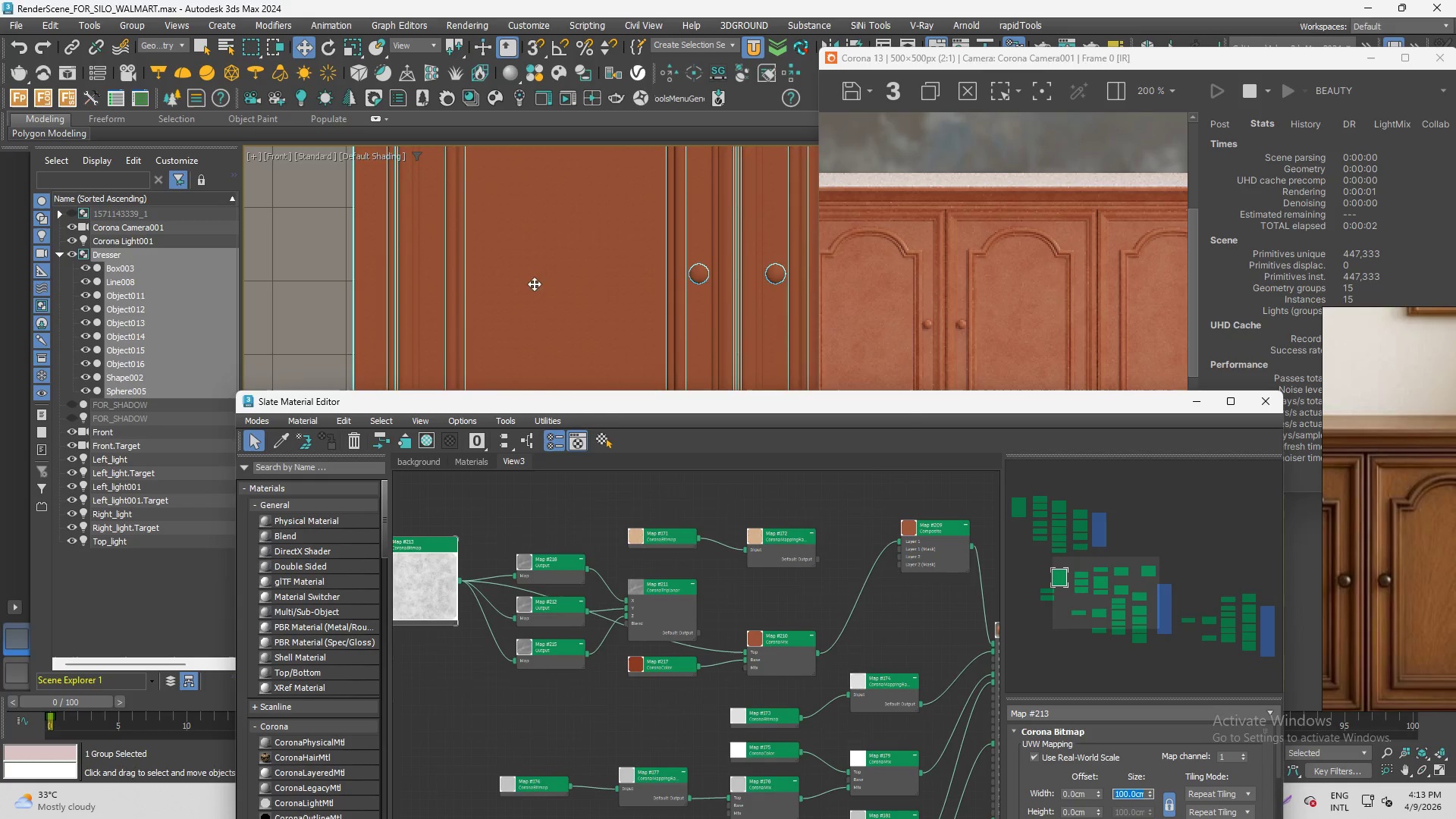 
scroll: coordinate [541, 315], scroll_direction: up, amount: 6.0
 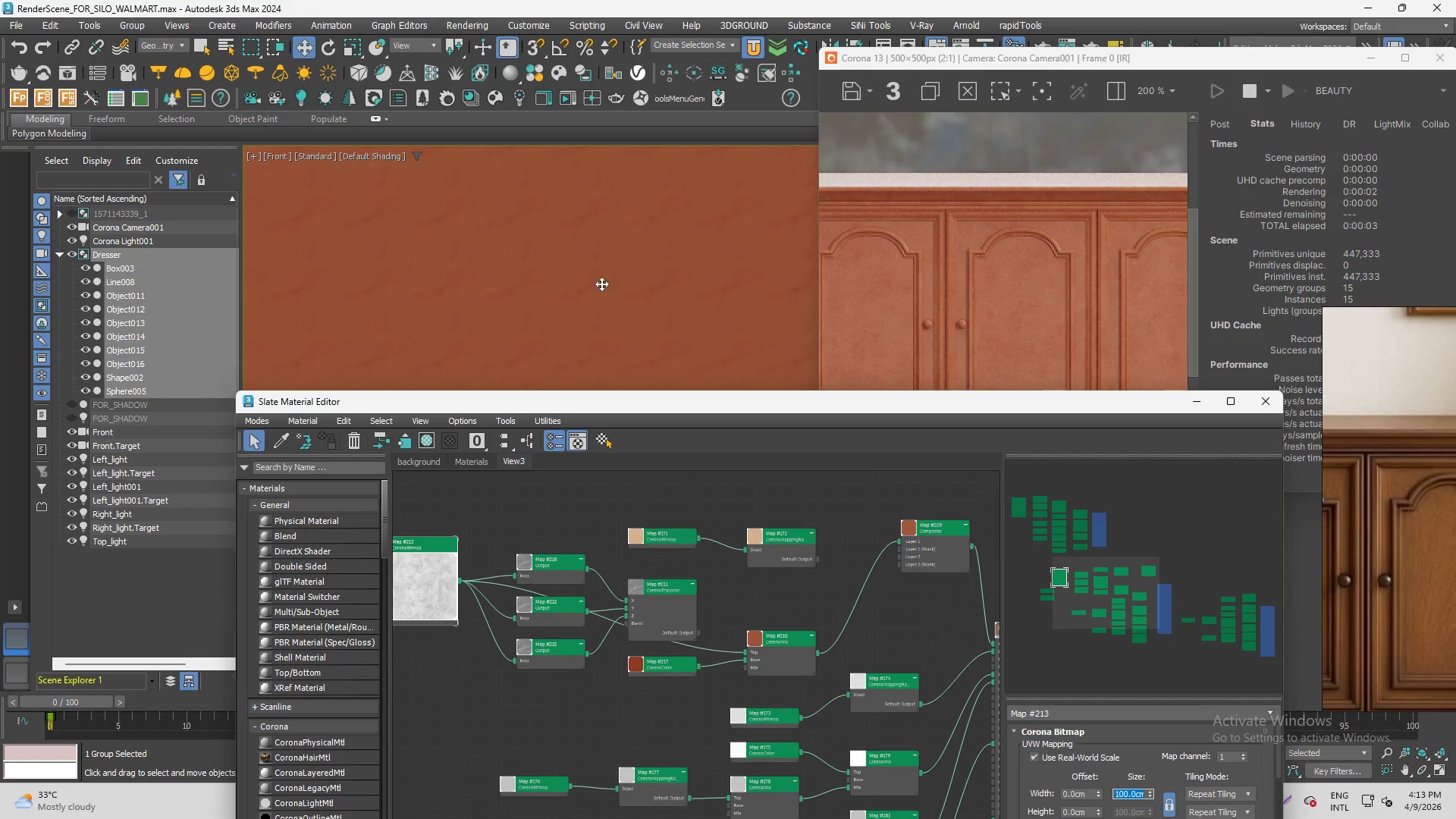 
scroll: coordinate [557, 265], scroll_direction: down, amount: 1.0
 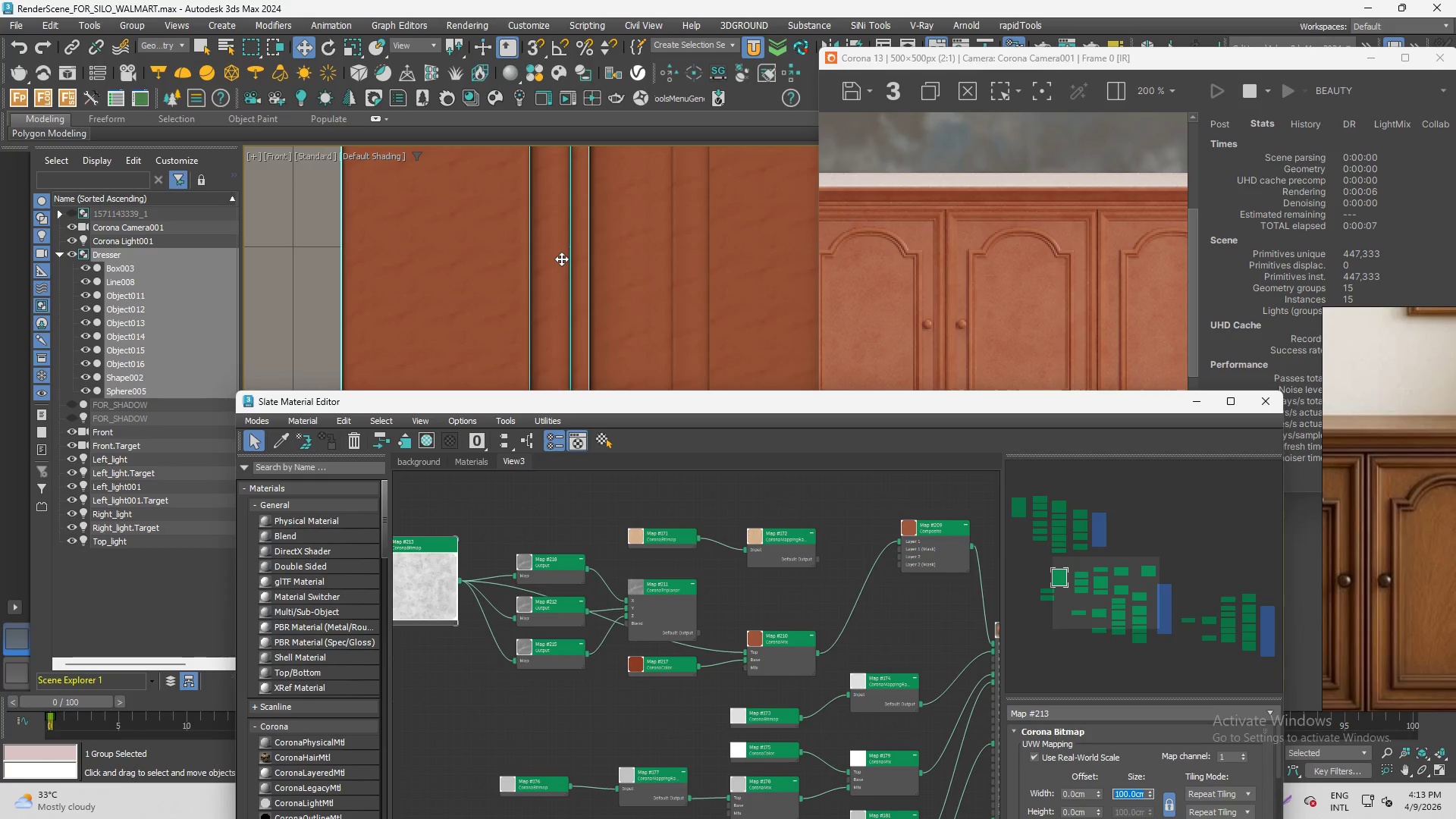 
key(Numpad2)
 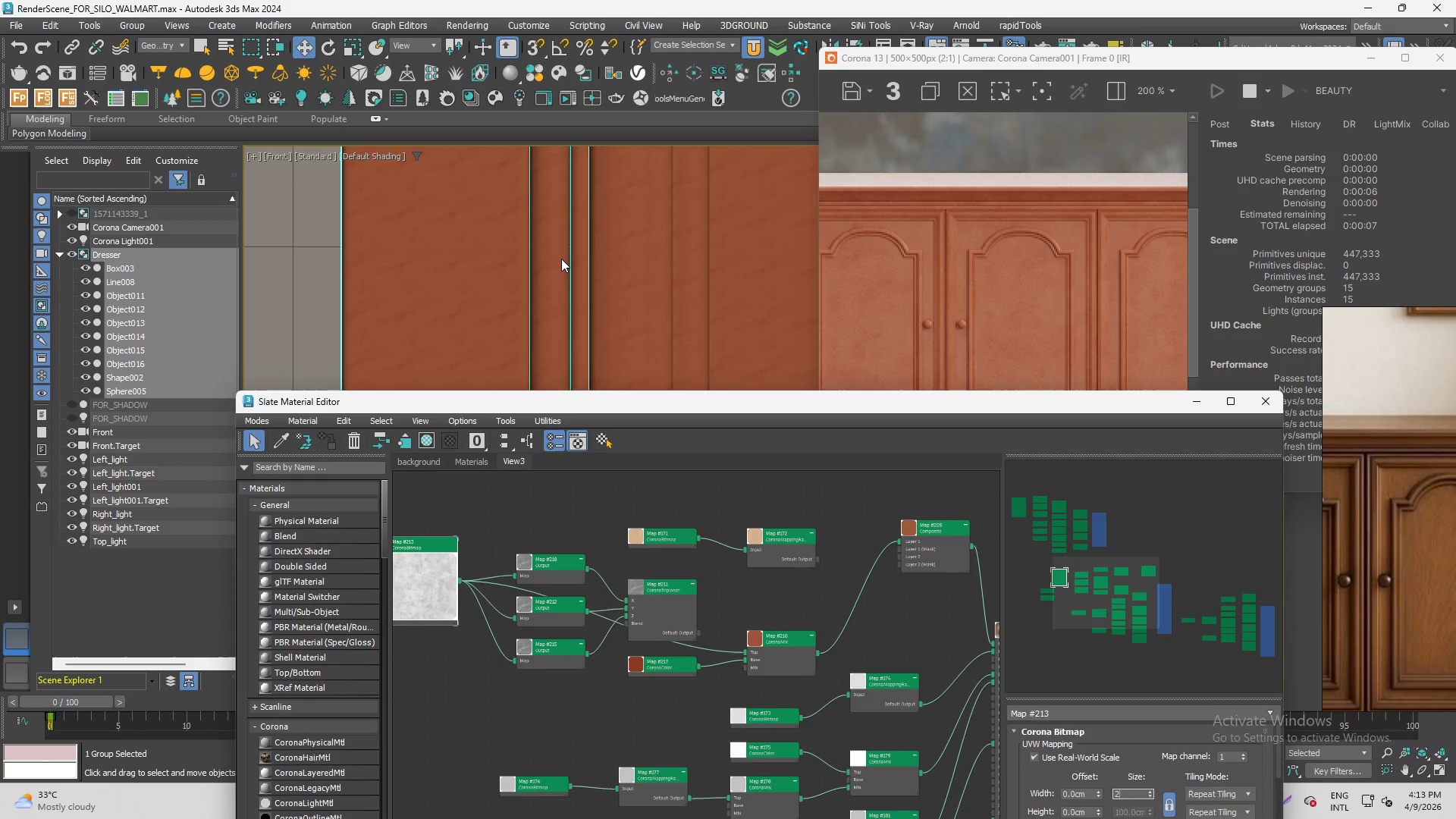 
key(Numpad0)
 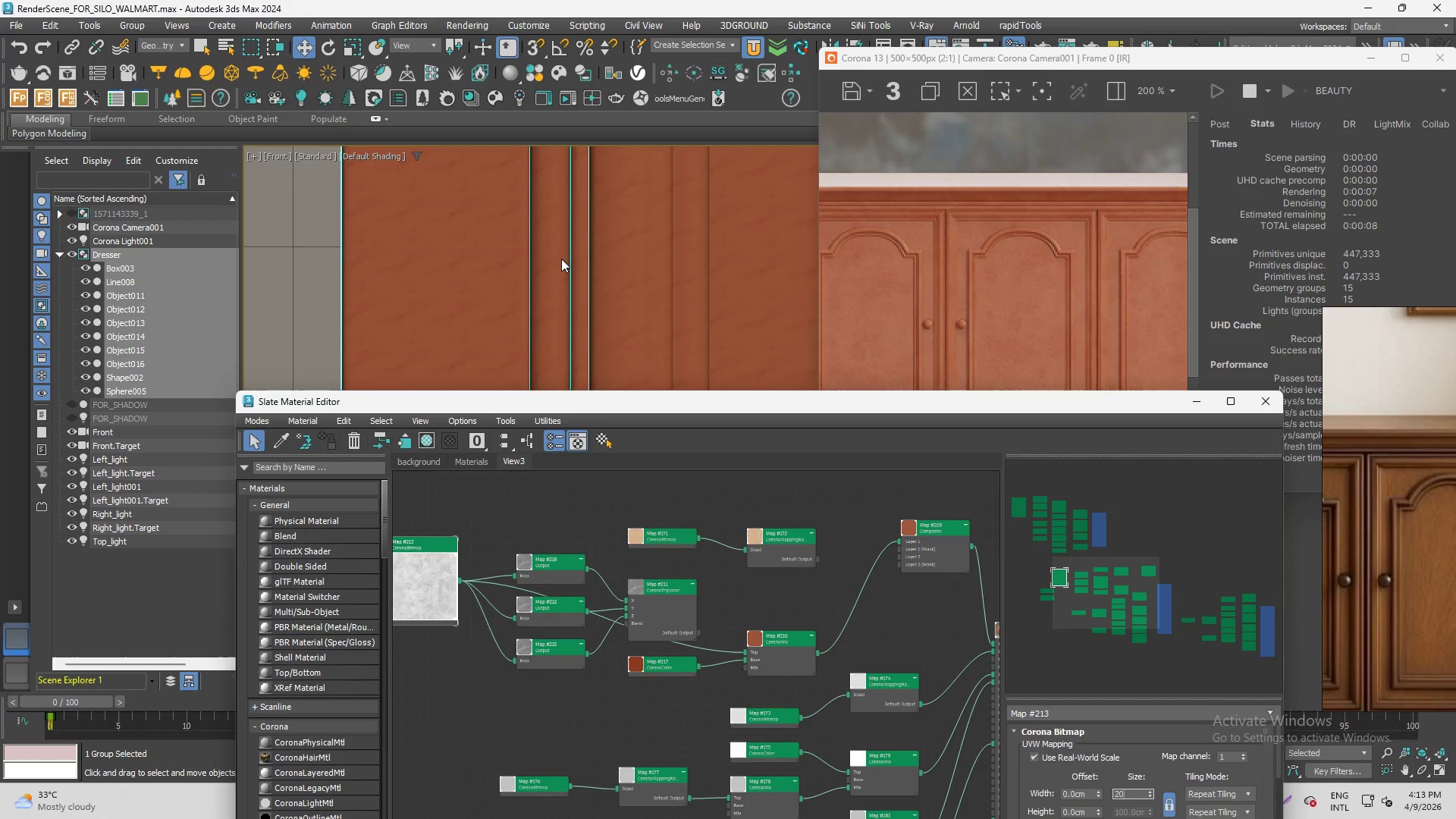 
key(Numpad0)
 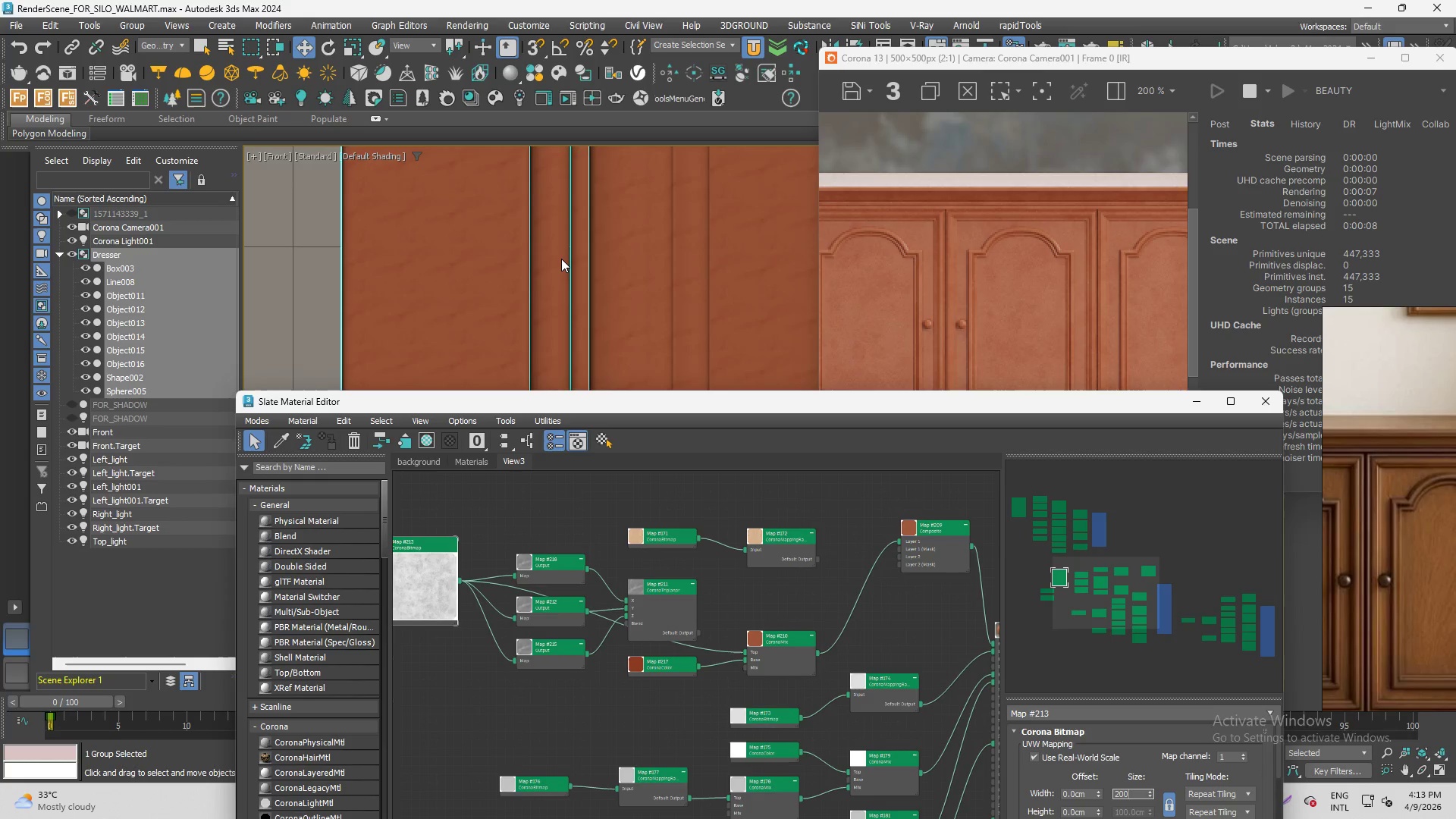 
key(Enter)
 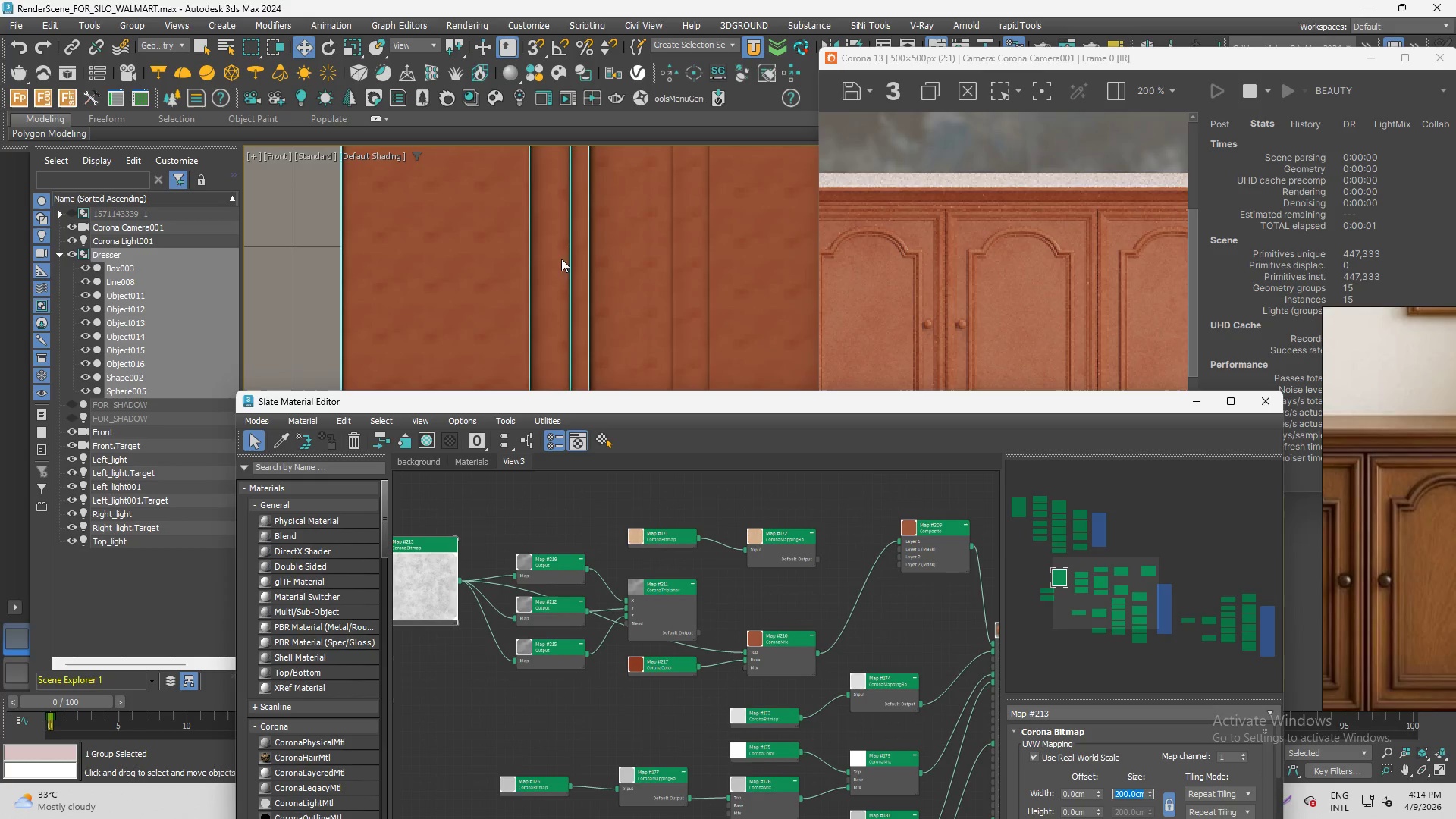 
scroll: coordinate [455, 284], scroll_direction: down, amount: 7.0
 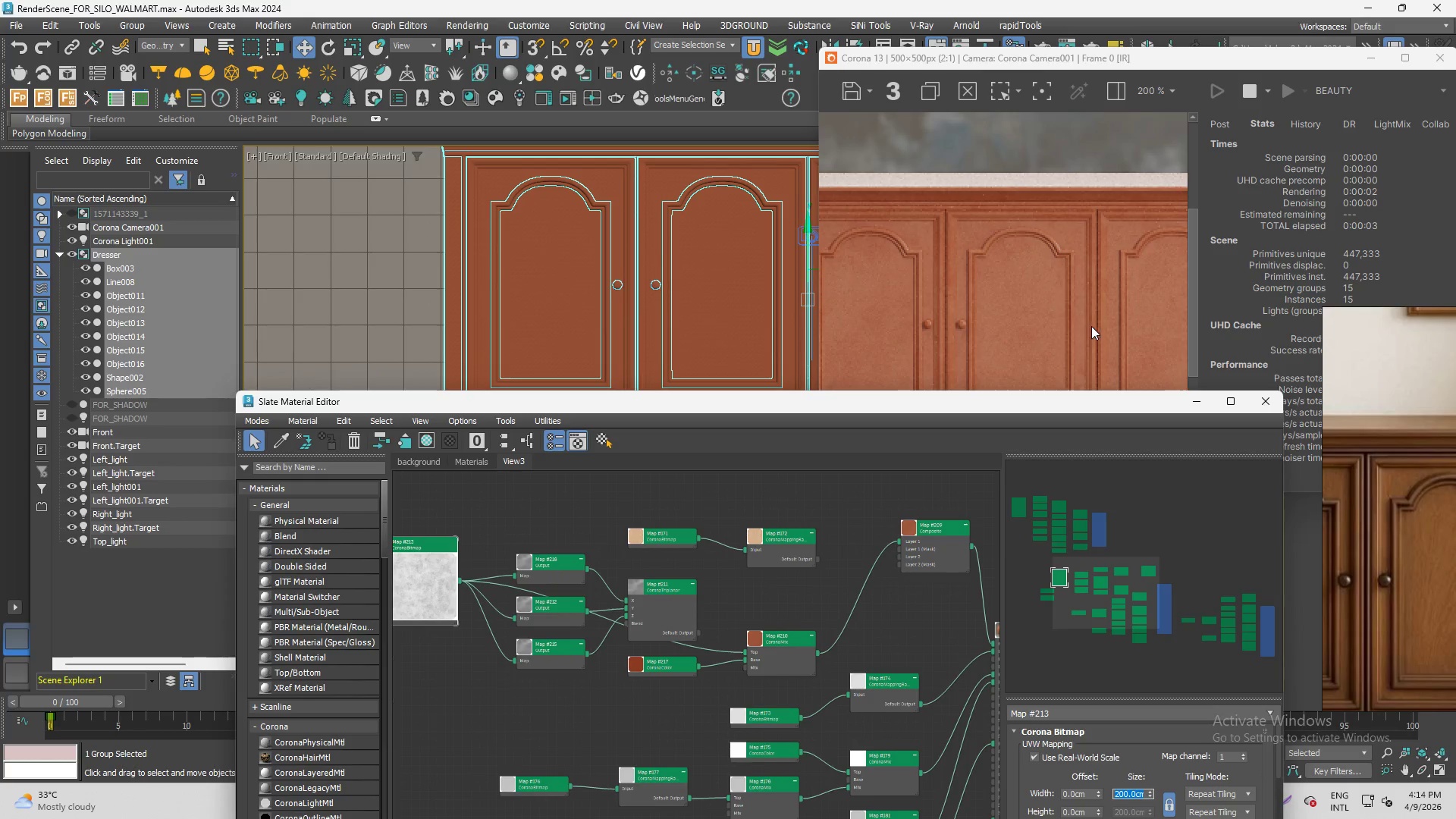 
scroll: coordinate [1084, 225], scroll_direction: none, amount: 0.0
 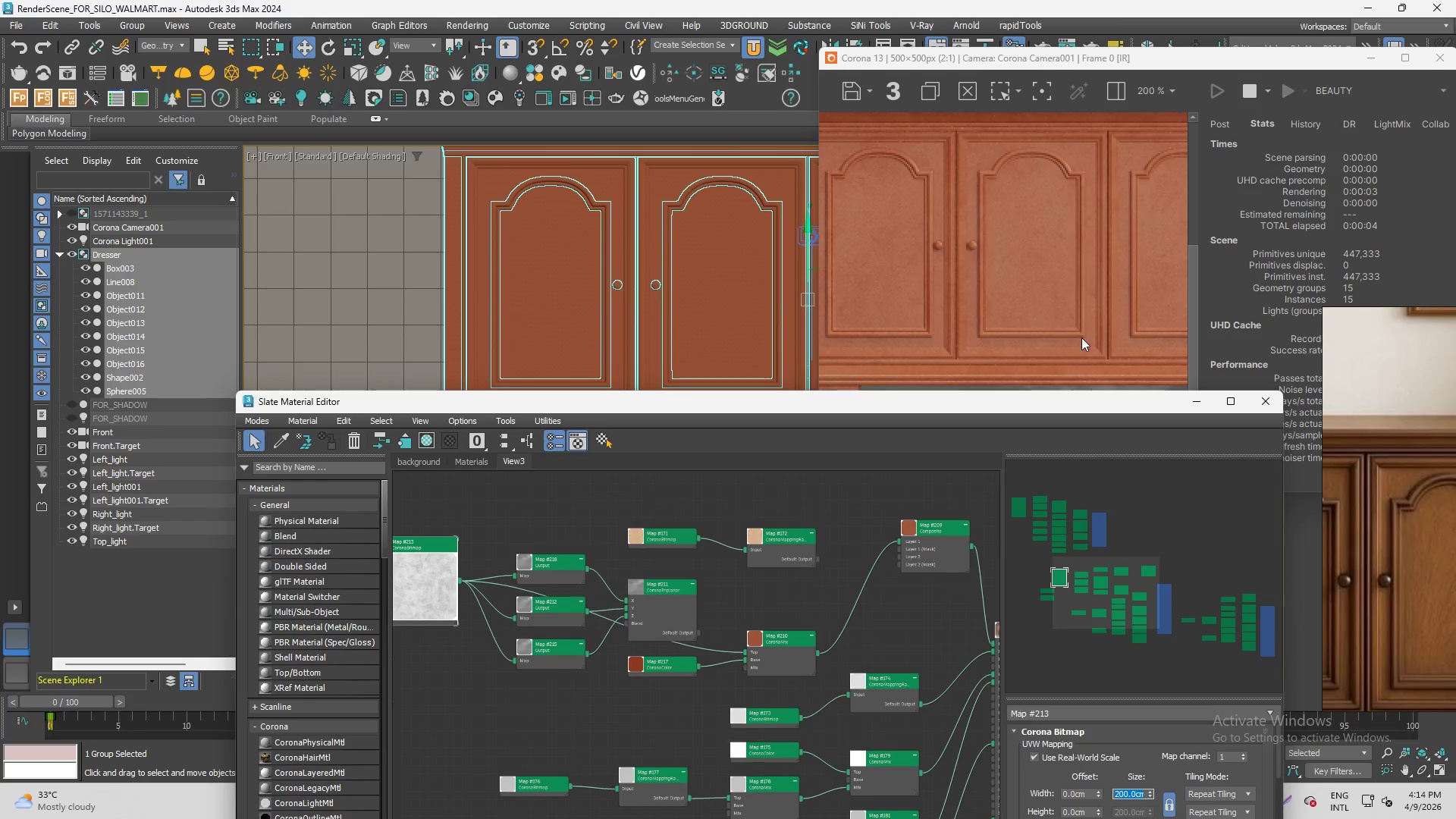 
scroll: coordinate [1098, 350], scroll_direction: down, amount: 1.0
 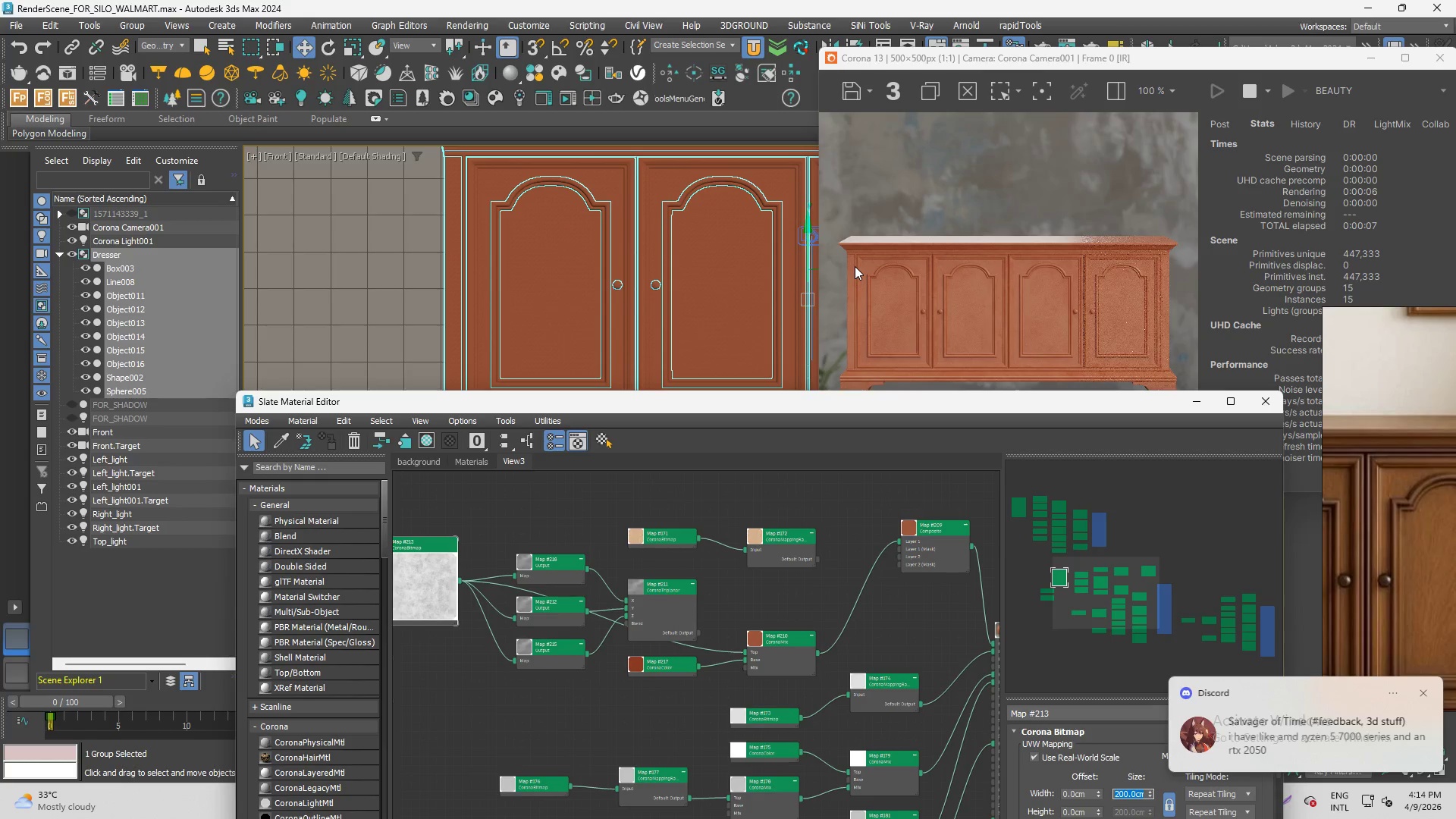 
scroll: coordinate [855, 236], scroll_direction: up, amount: 2.0
 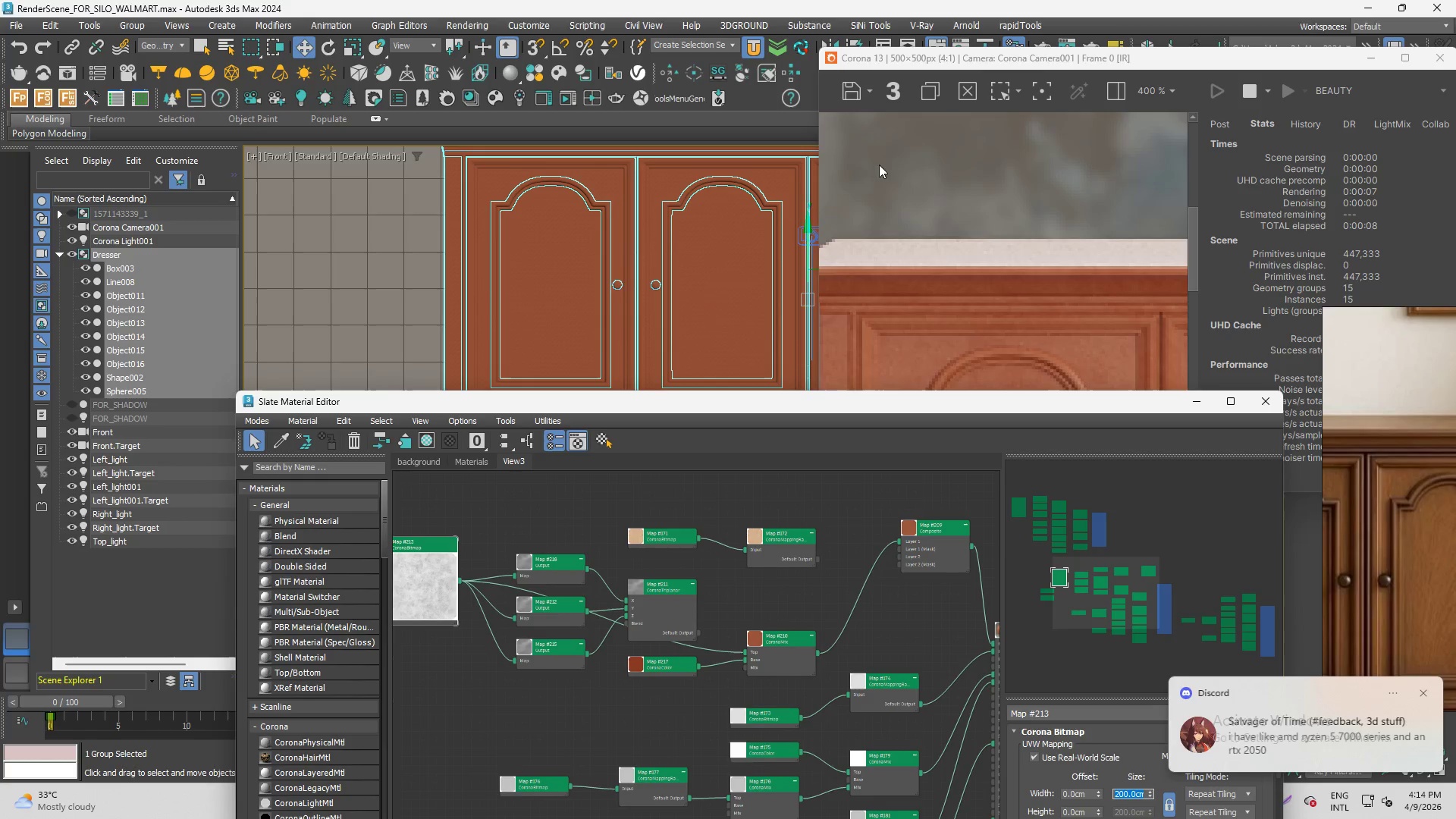 
scroll: coordinate [908, 131], scroll_direction: down, amount: 3.0
 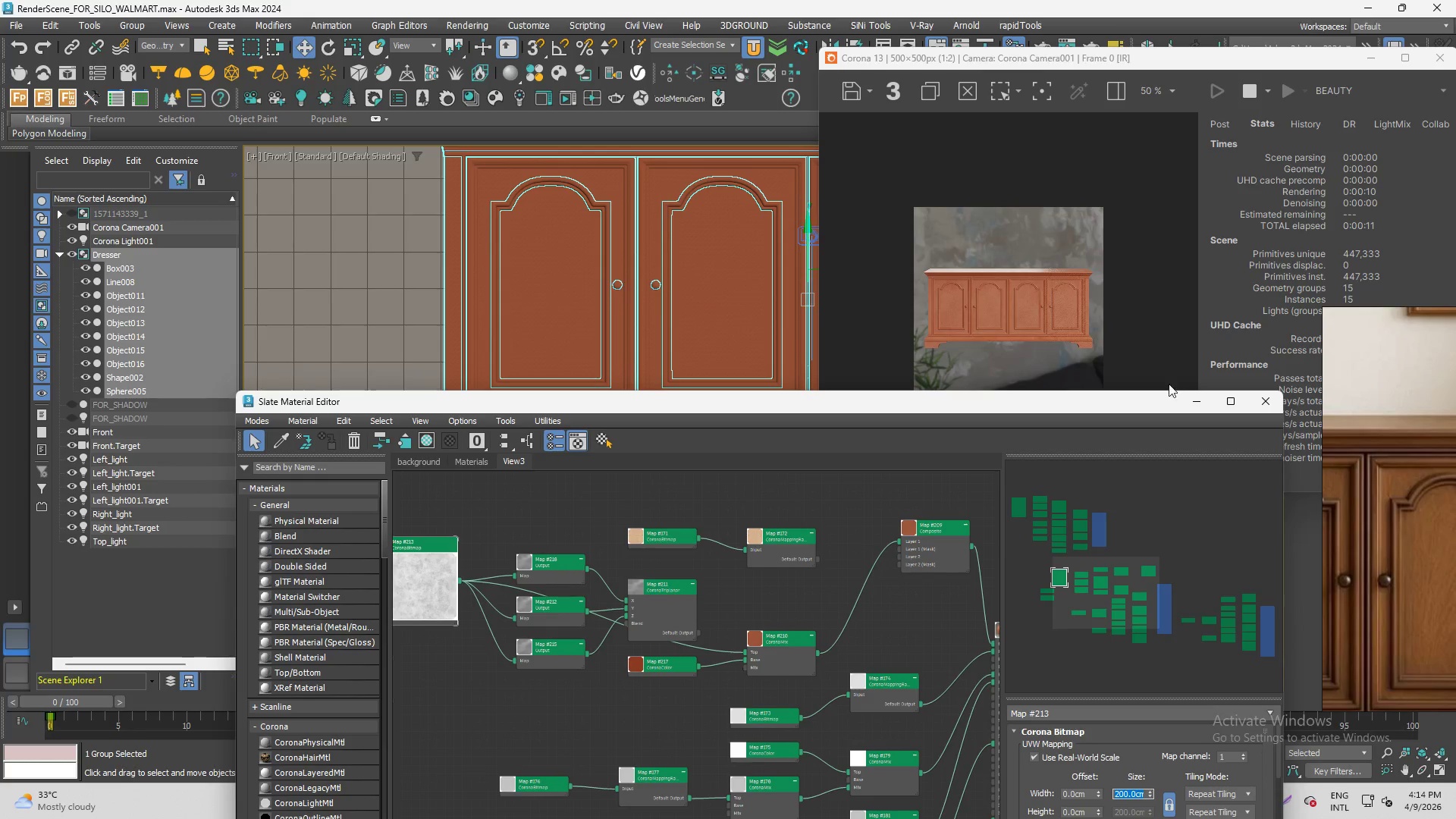 
scroll: coordinate [1087, 345], scroll_direction: up, amount: 3.0
 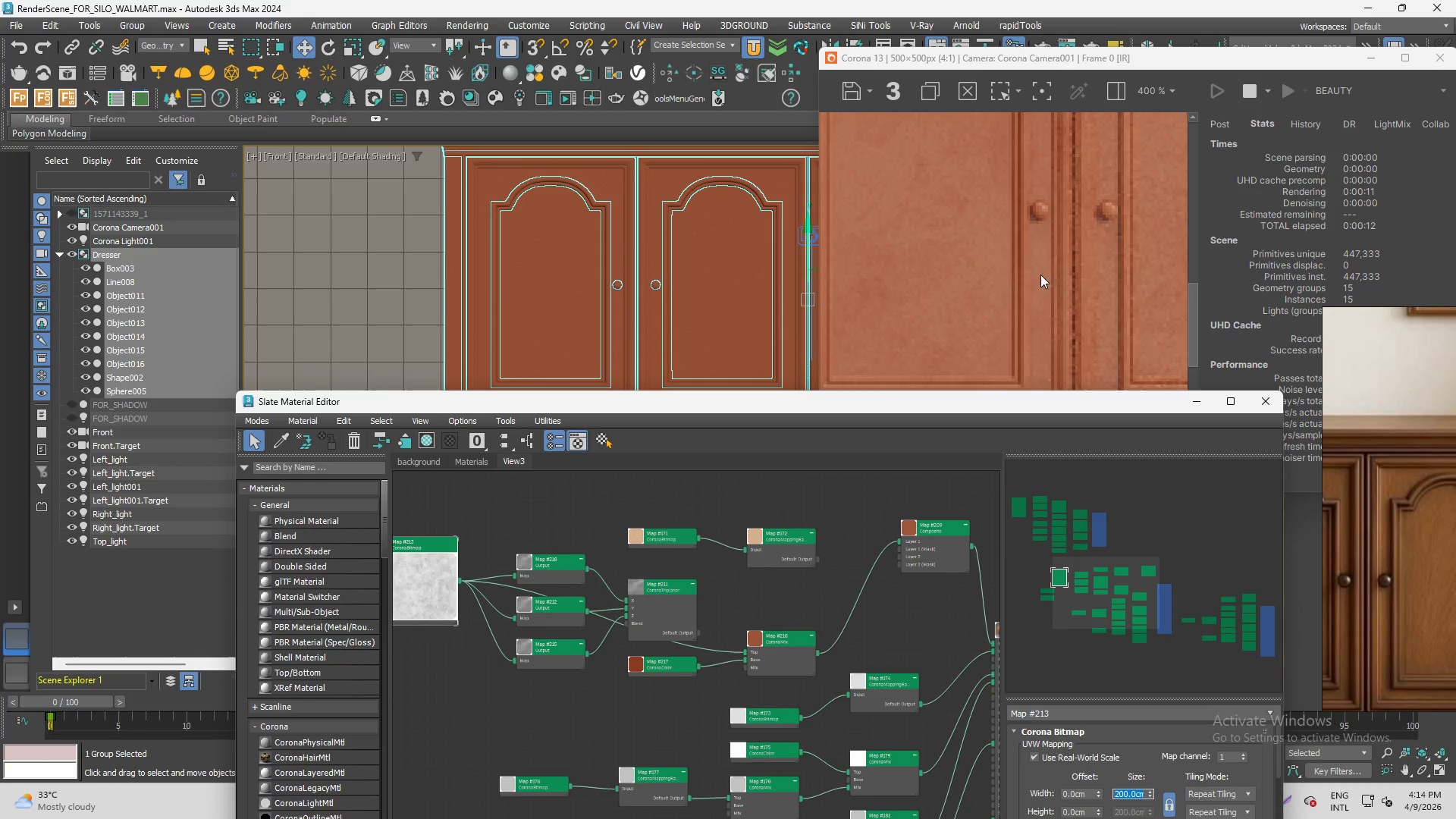 
scroll: coordinate [905, 181], scroll_direction: down, amount: 1.0
 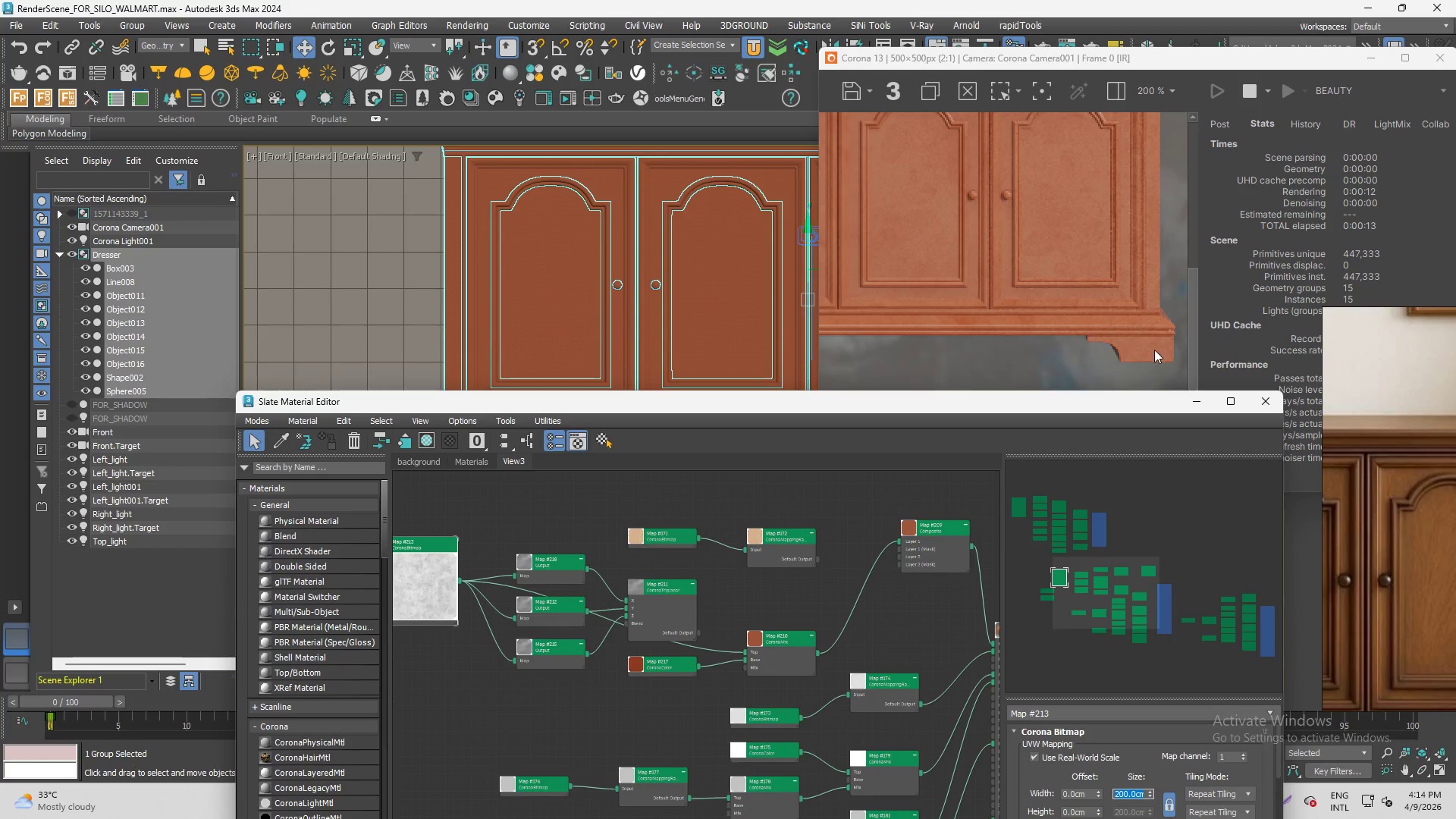 
scroll: coordinate [1154, 350], scroll_direction: up, amount: 1.0
 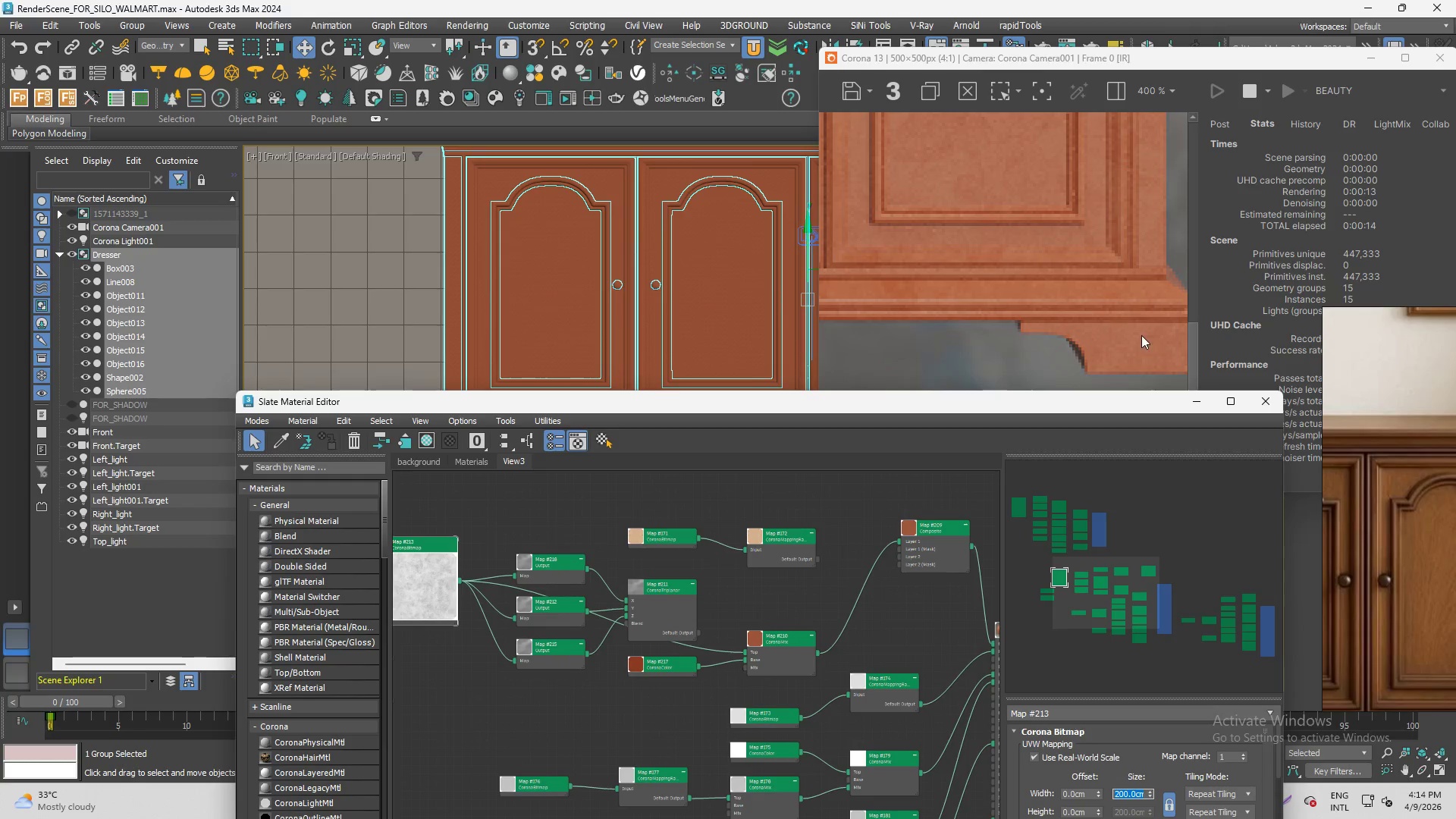 
scroll: coordinate [1139, 334], scroll_direction: down, amount: 1.0
 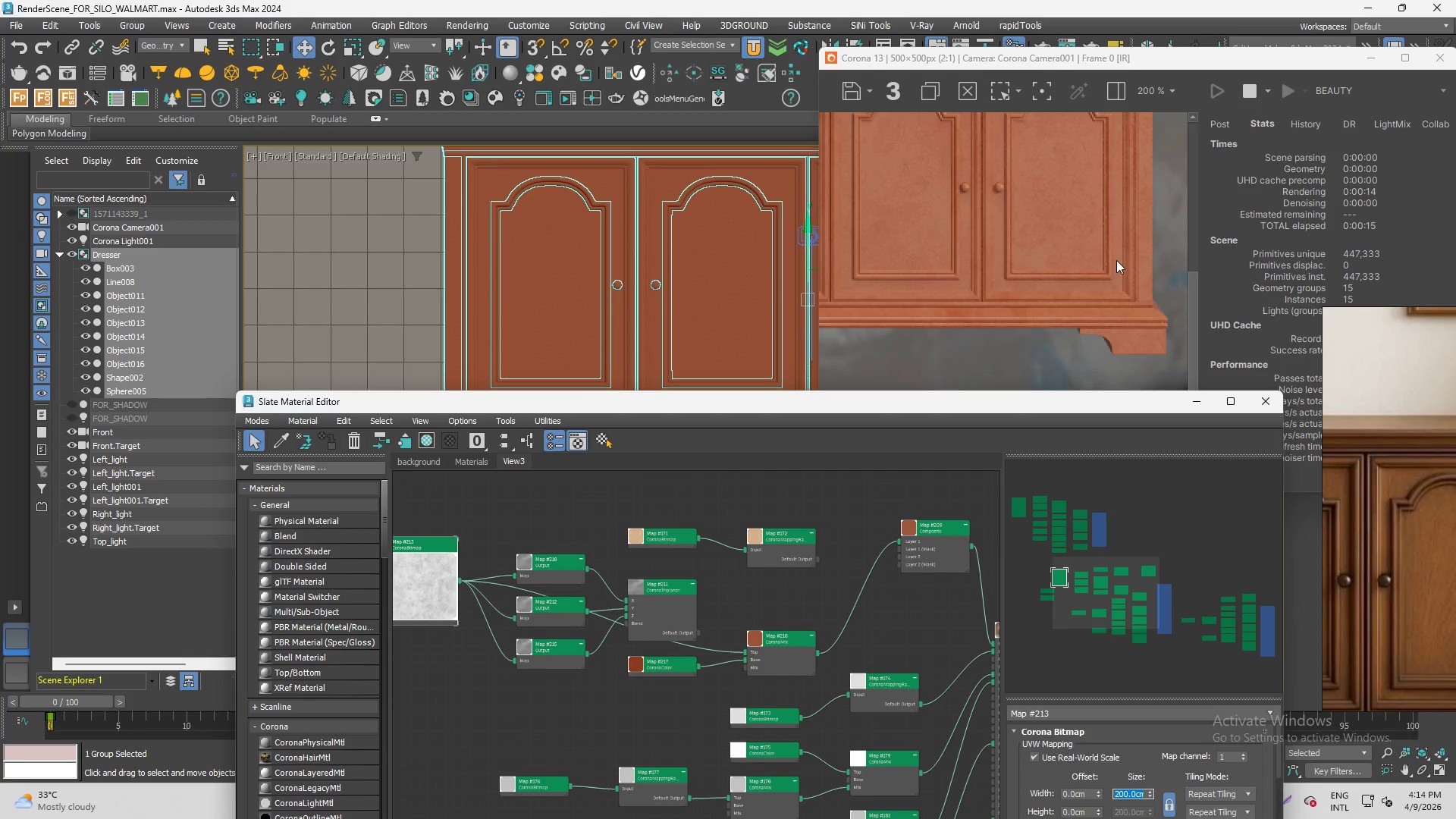 
scroll: coordinate [1116, 260], scroll_direction: up, amount: 1.0
 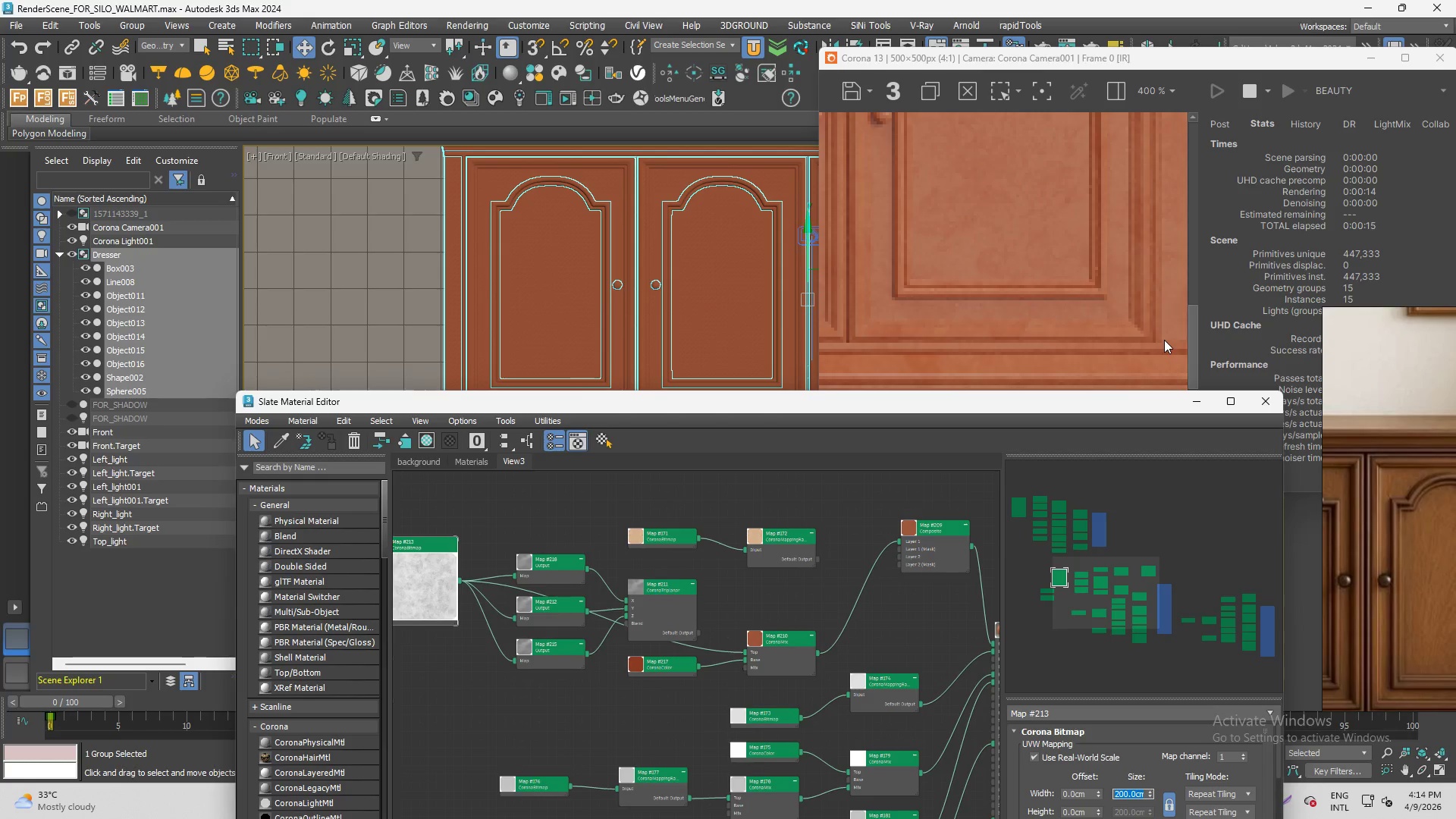 
scroll: coordinate [1166, 341], scroll_direction: down, amount: 2.0
 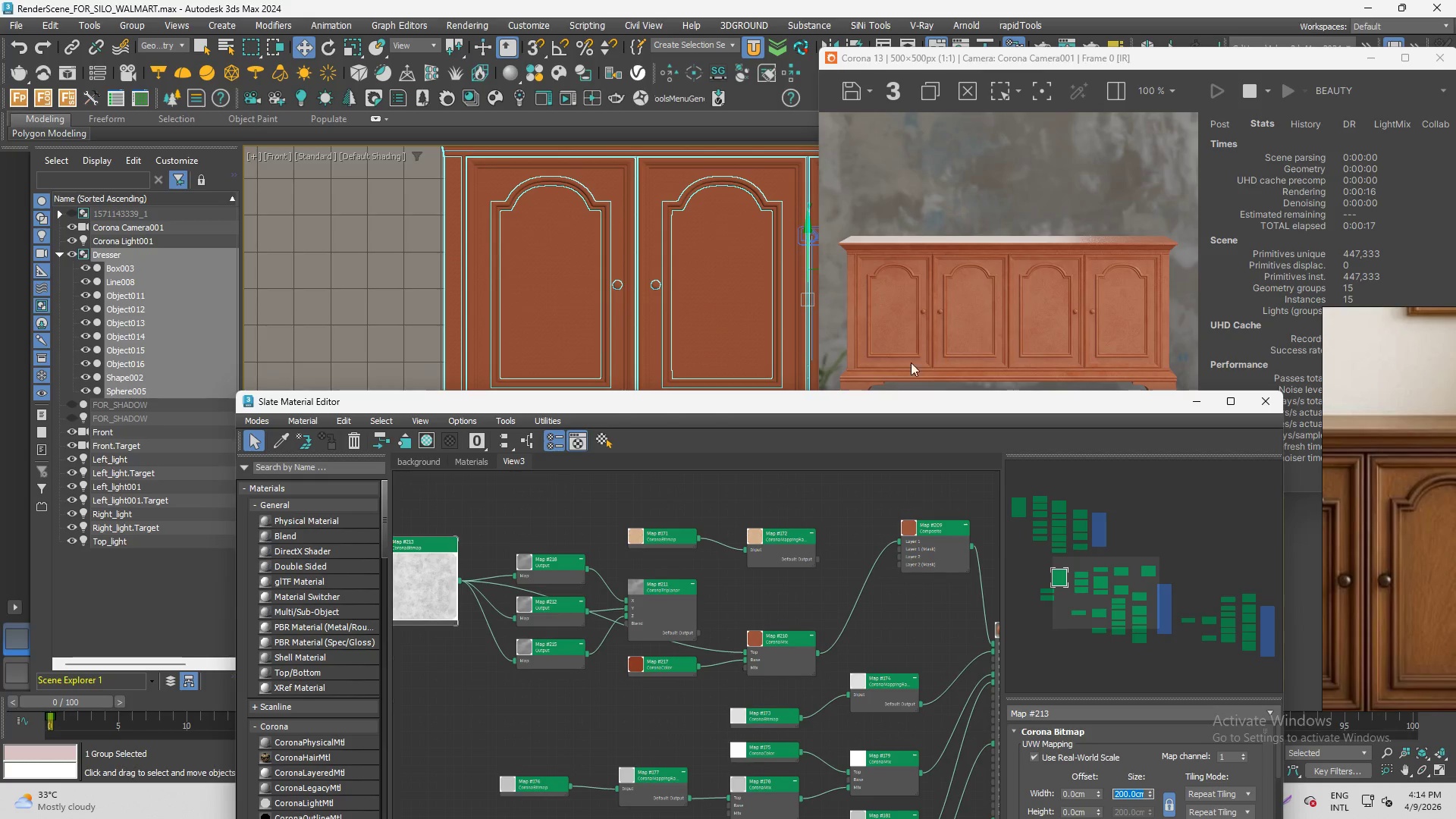 
scroll: coordinate [847, 369], scroll_direction: up, amount: 2.0
 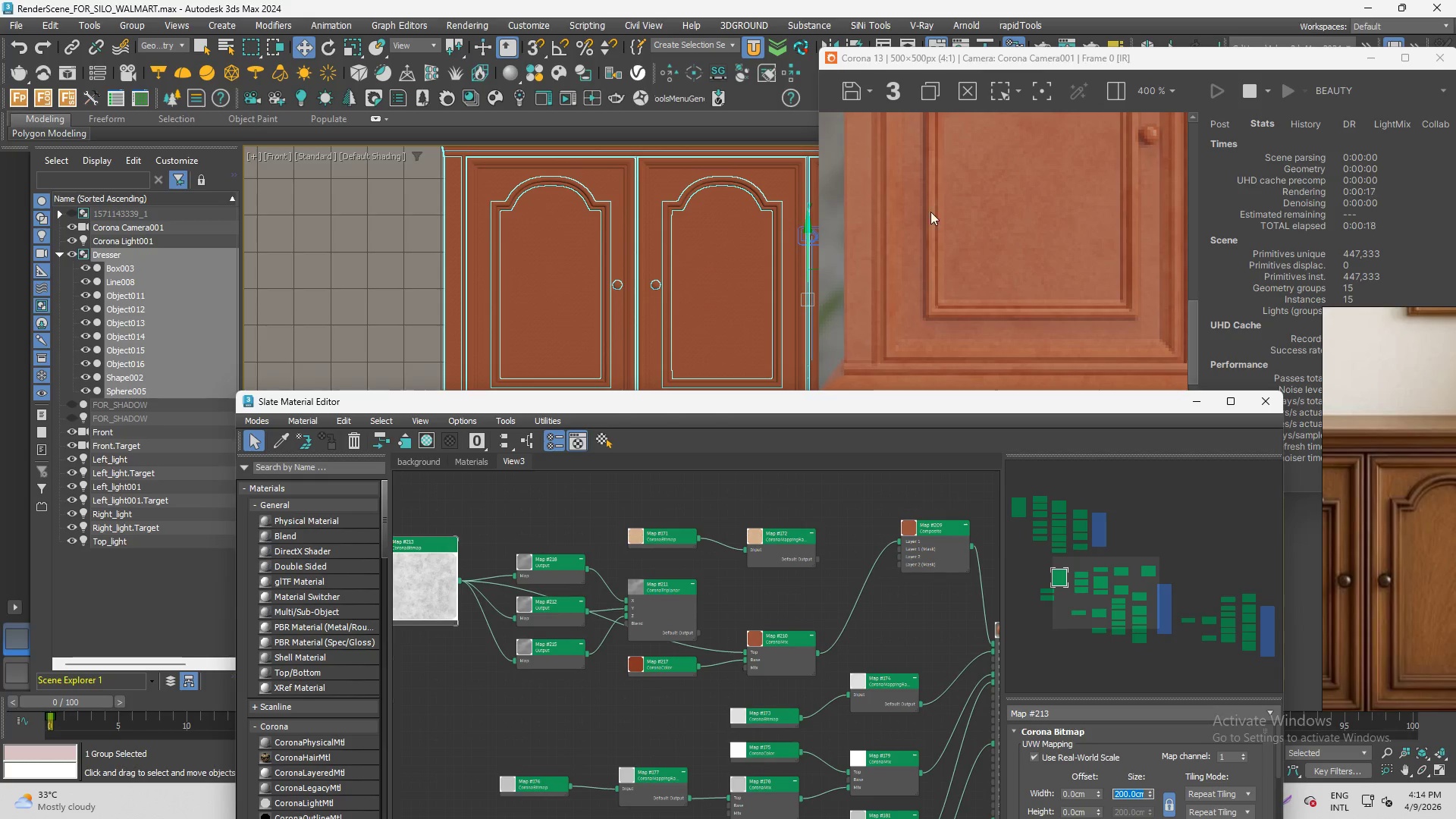 
scroll: coordinate [924, 203], scroll_direction: down, amount: 1.0
 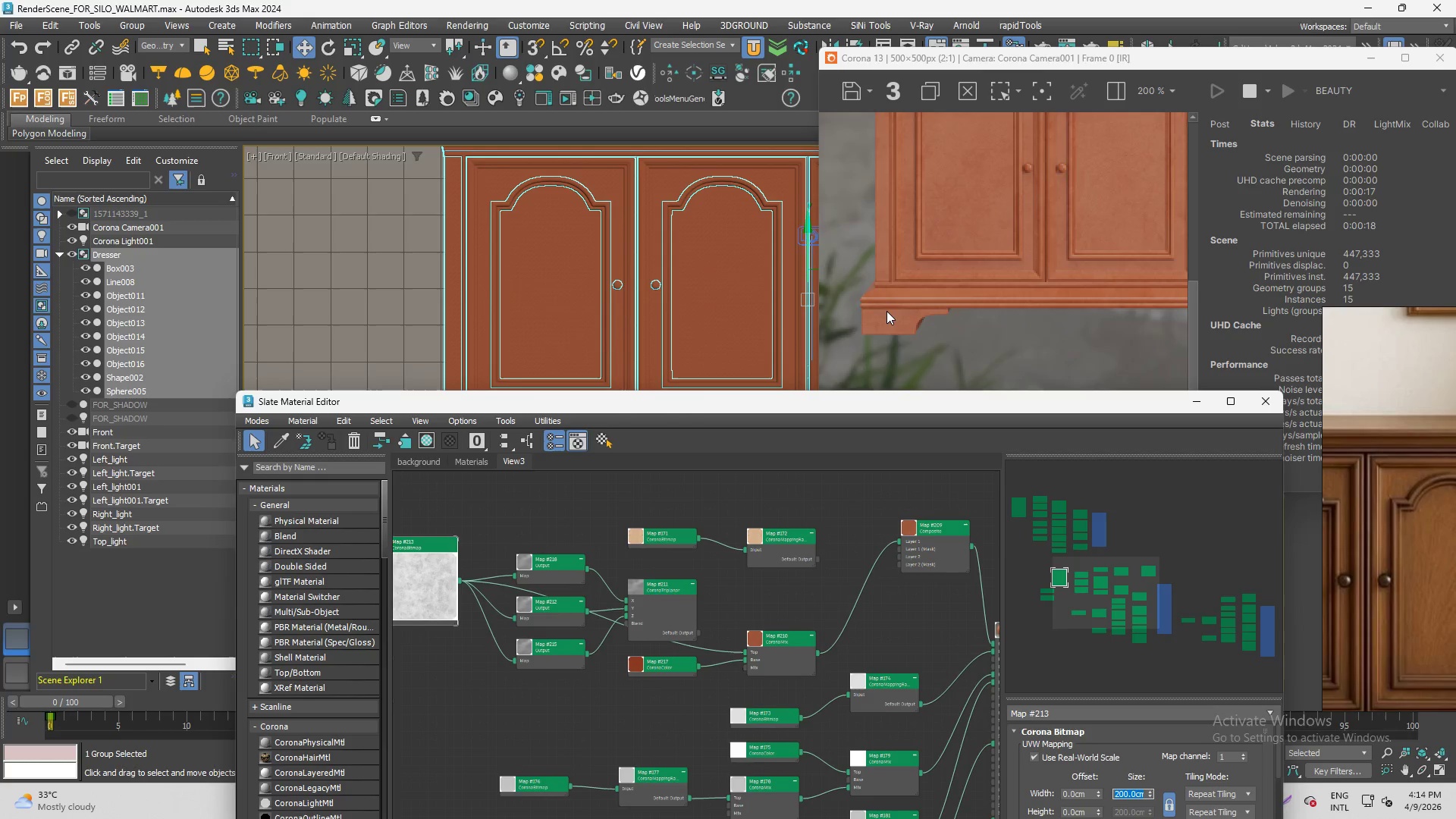 
scroll: coordinate [883, 311], scroll_direction: up, amount: 1.0
 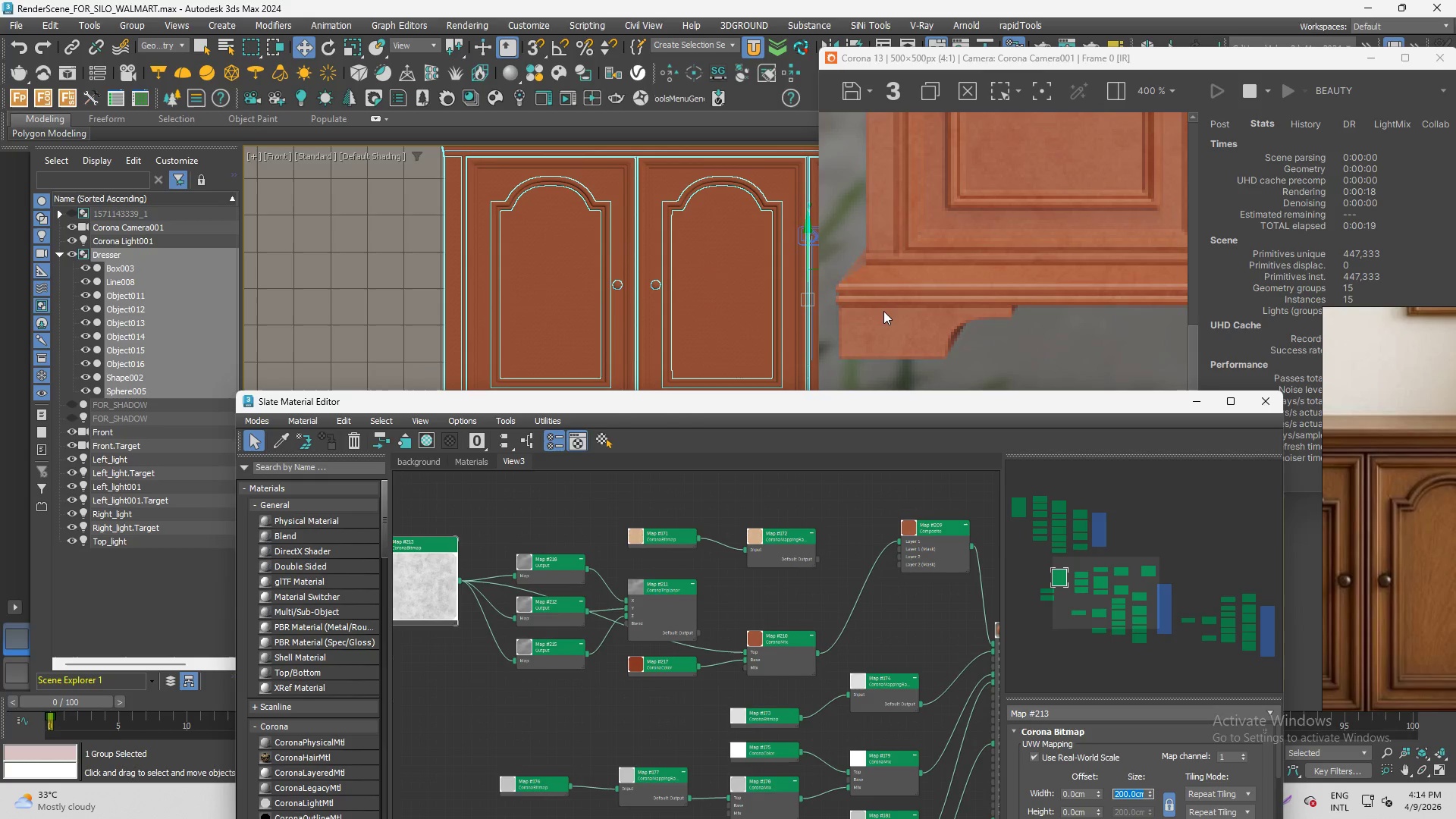 
scroll: coordinate [891, 305], scroll_direction: down, amount: 2.0
 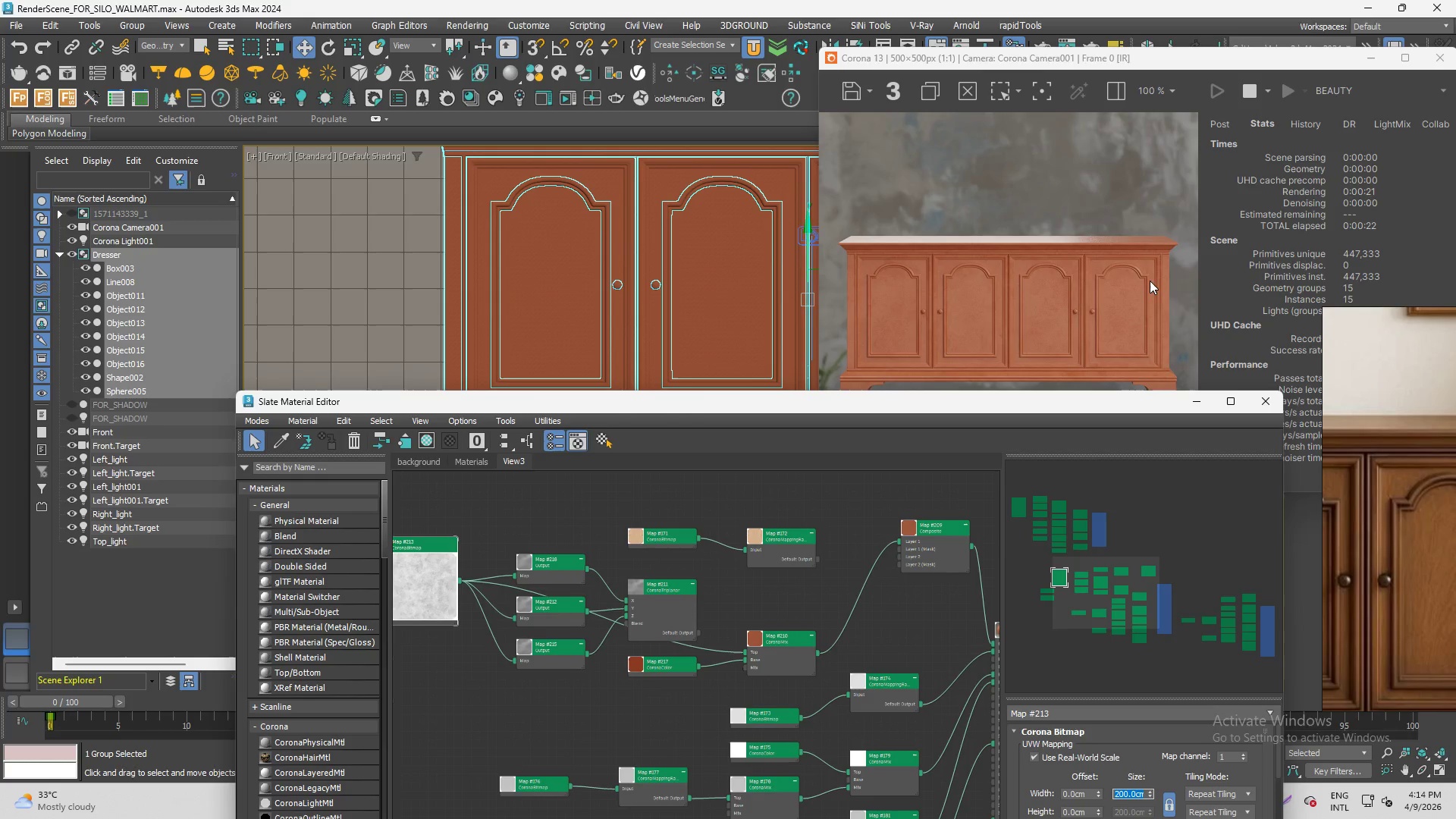 
scroll: coordinate [896, 554], scroll_direction: up, amount: 2.0
 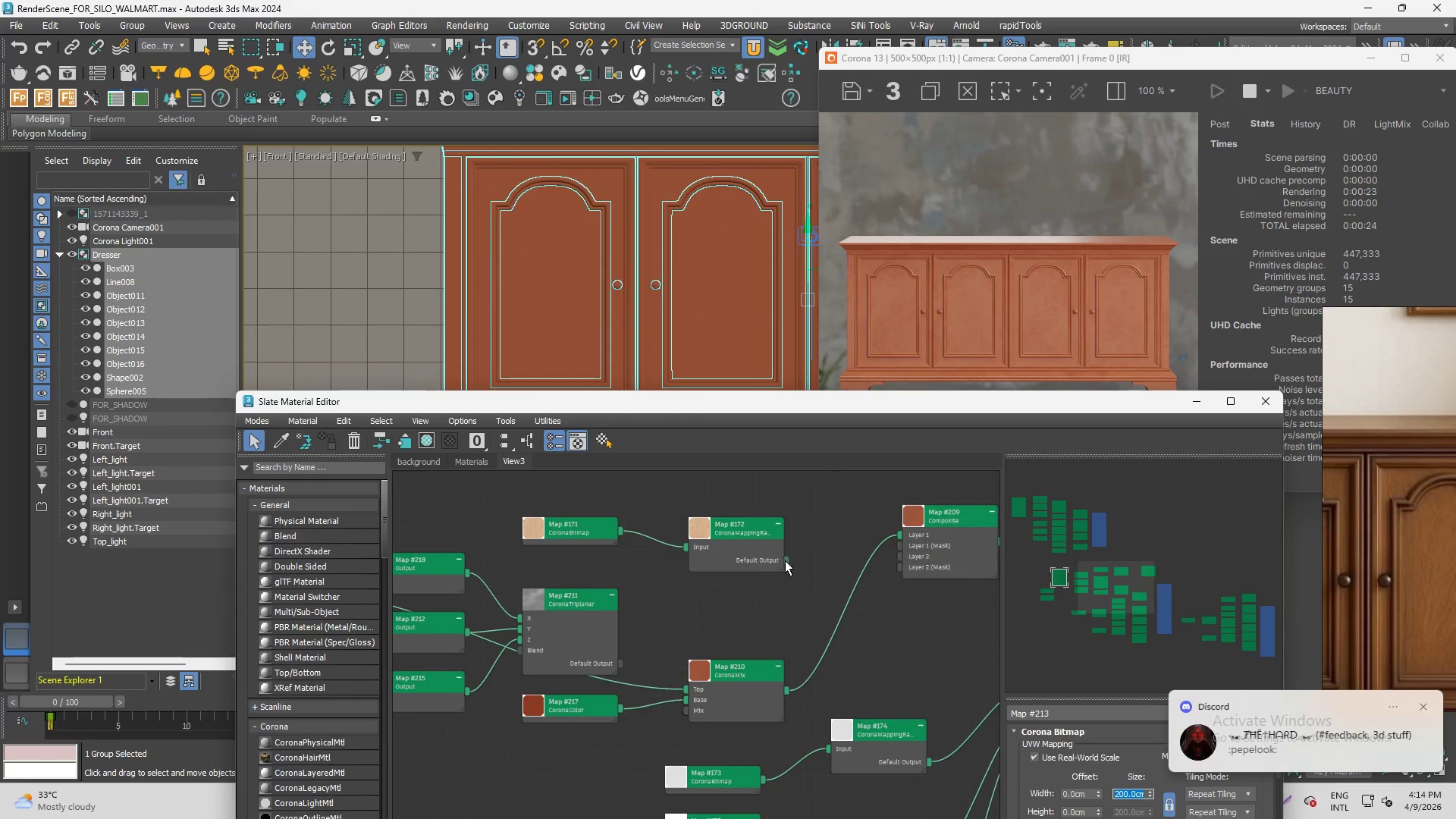 
left_click_drag(start_coordinate=[787, 560], to_coordinate=[896, 557])
 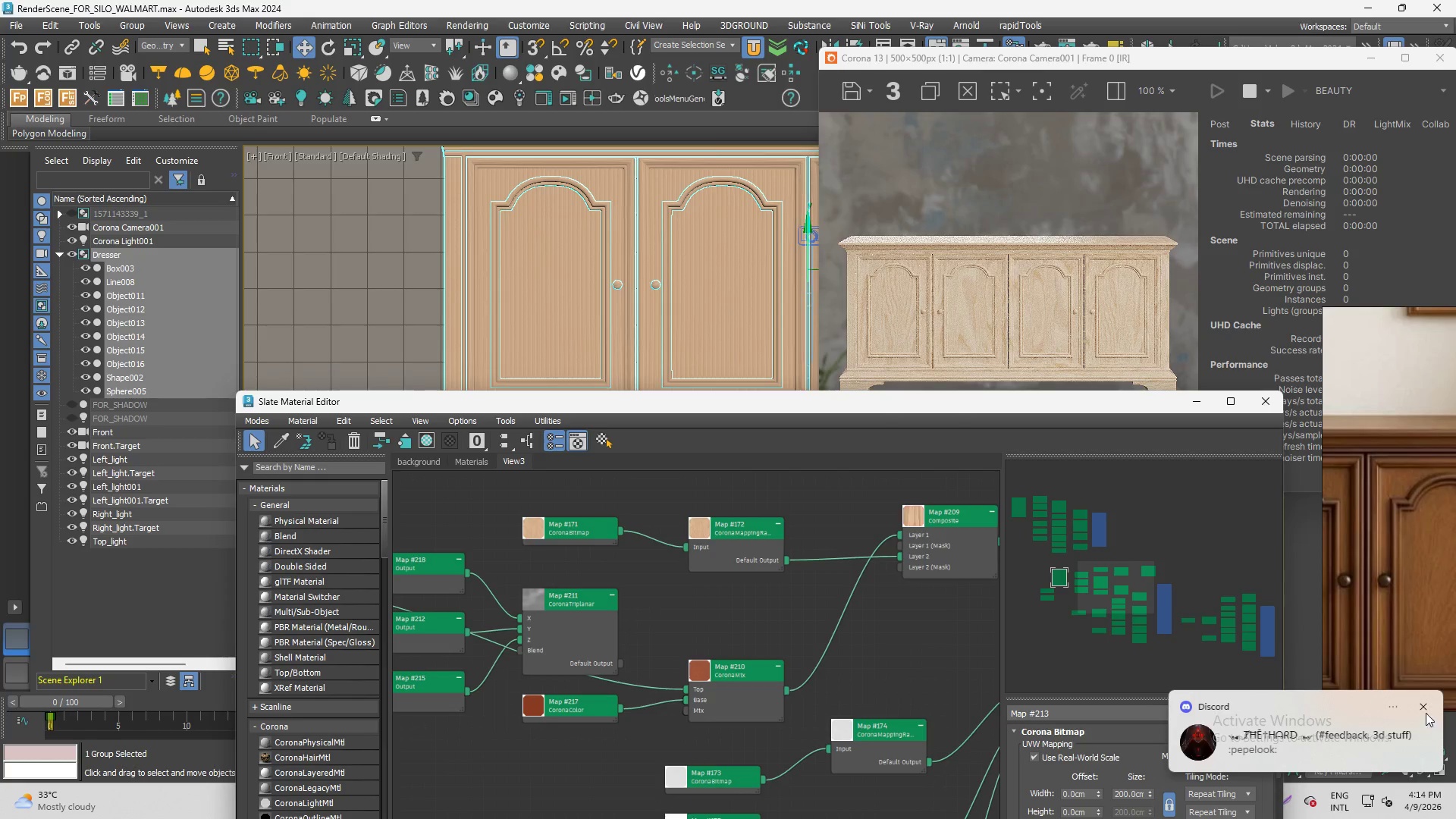 
left_click([1422, 705])
 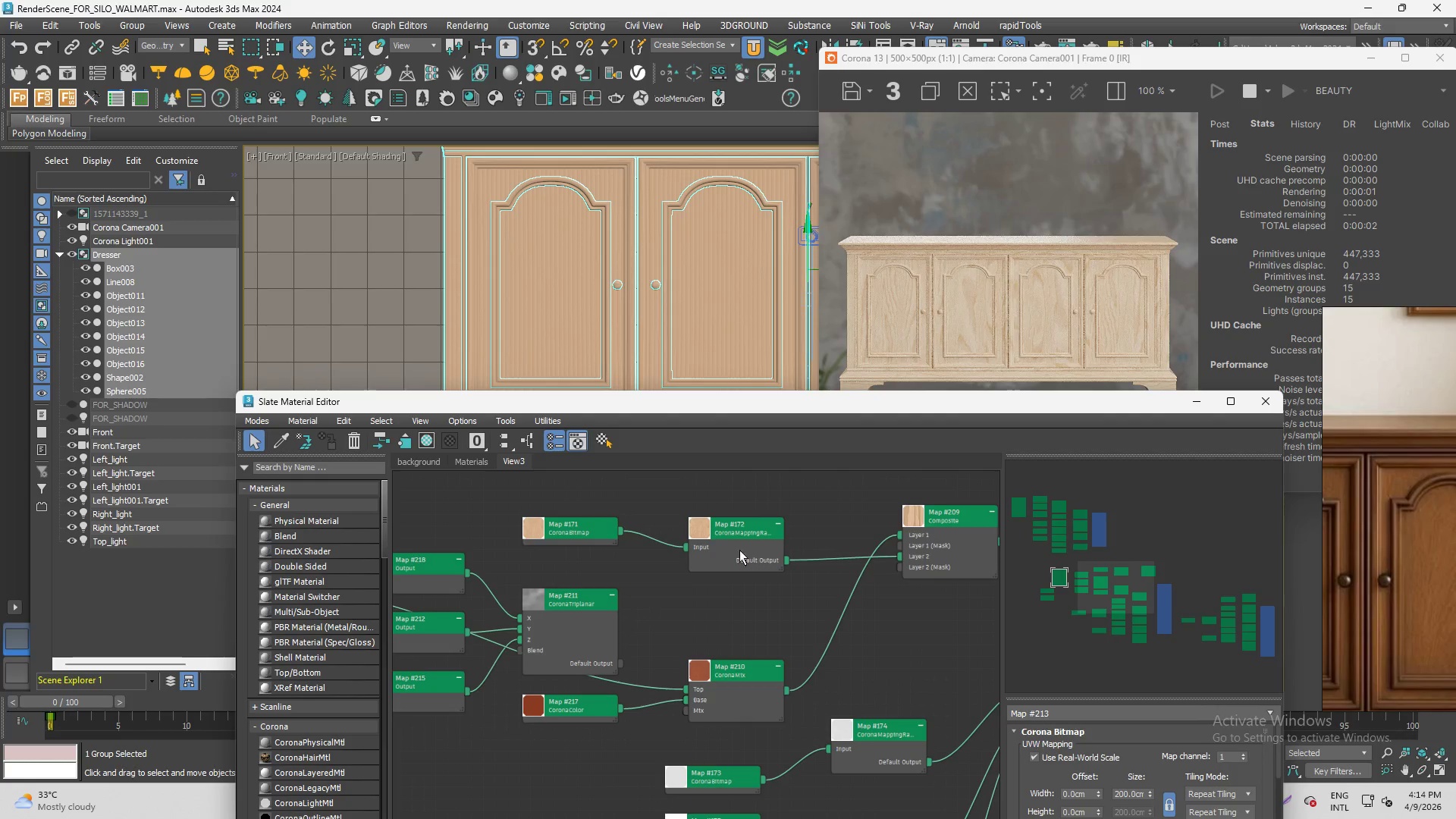 
left_click([733, 532])
 